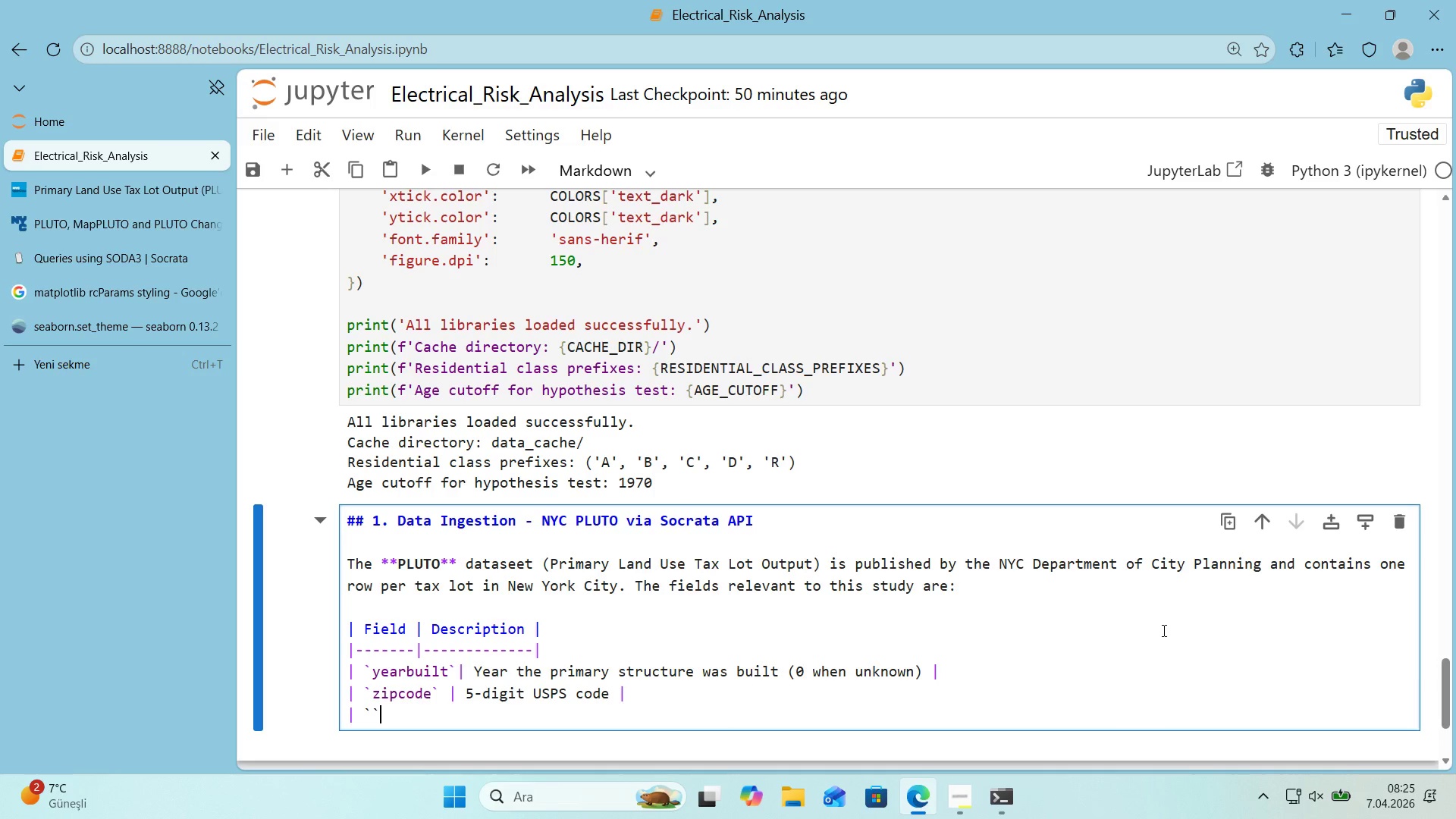 
key(Alt+Control+Comma)
 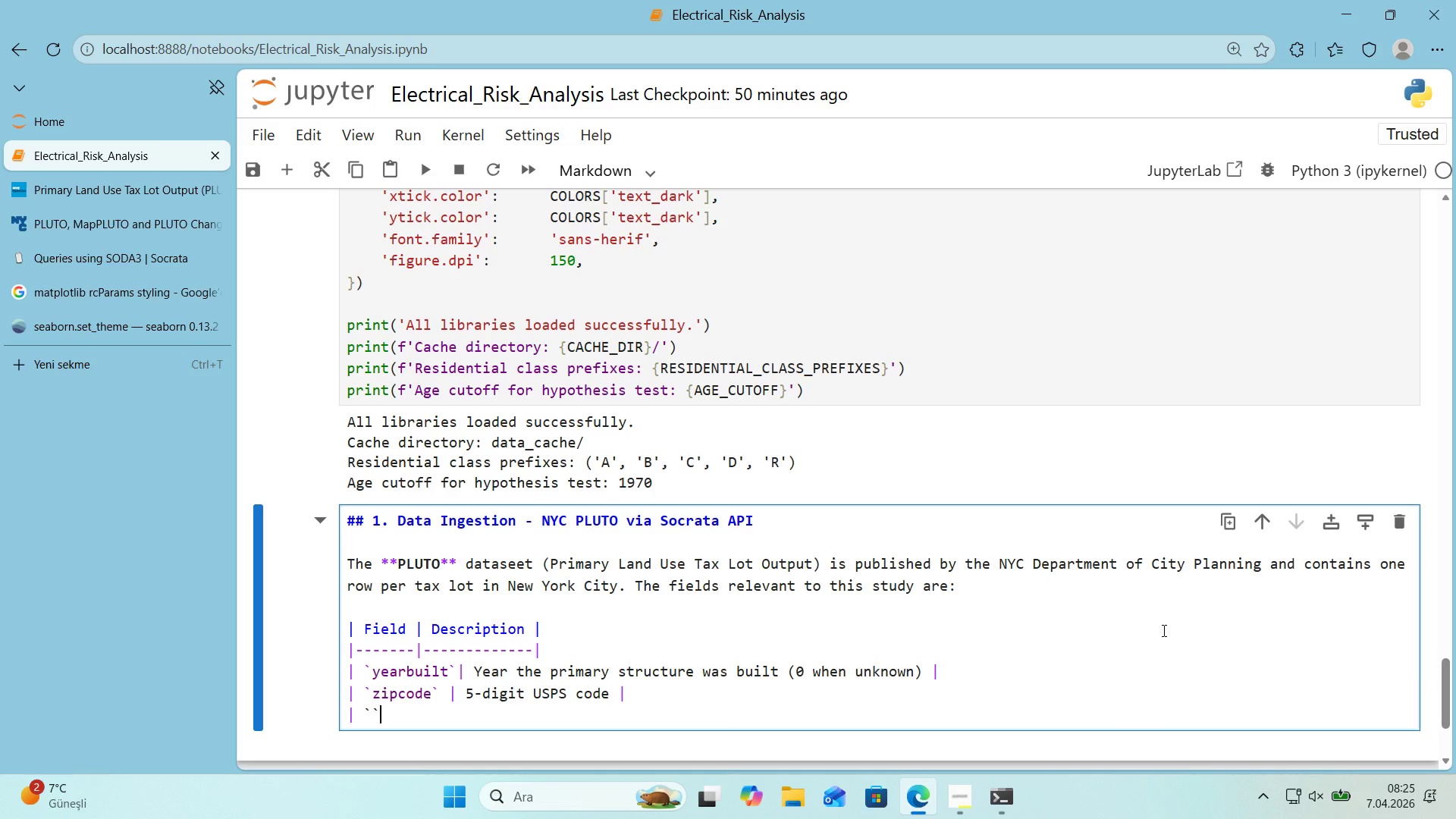 
key(ArrowLeft)
 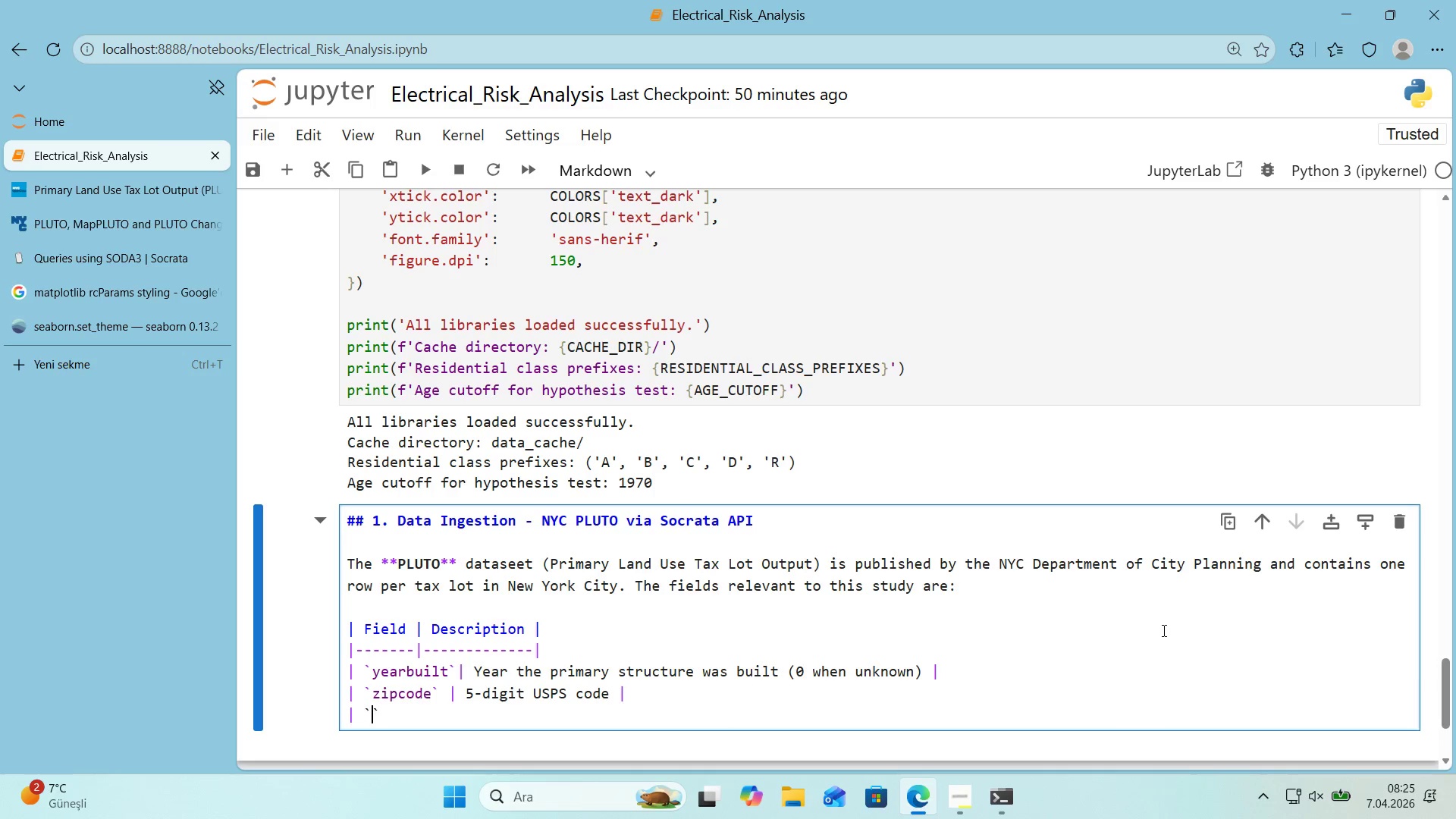 
type(bldgclass)
 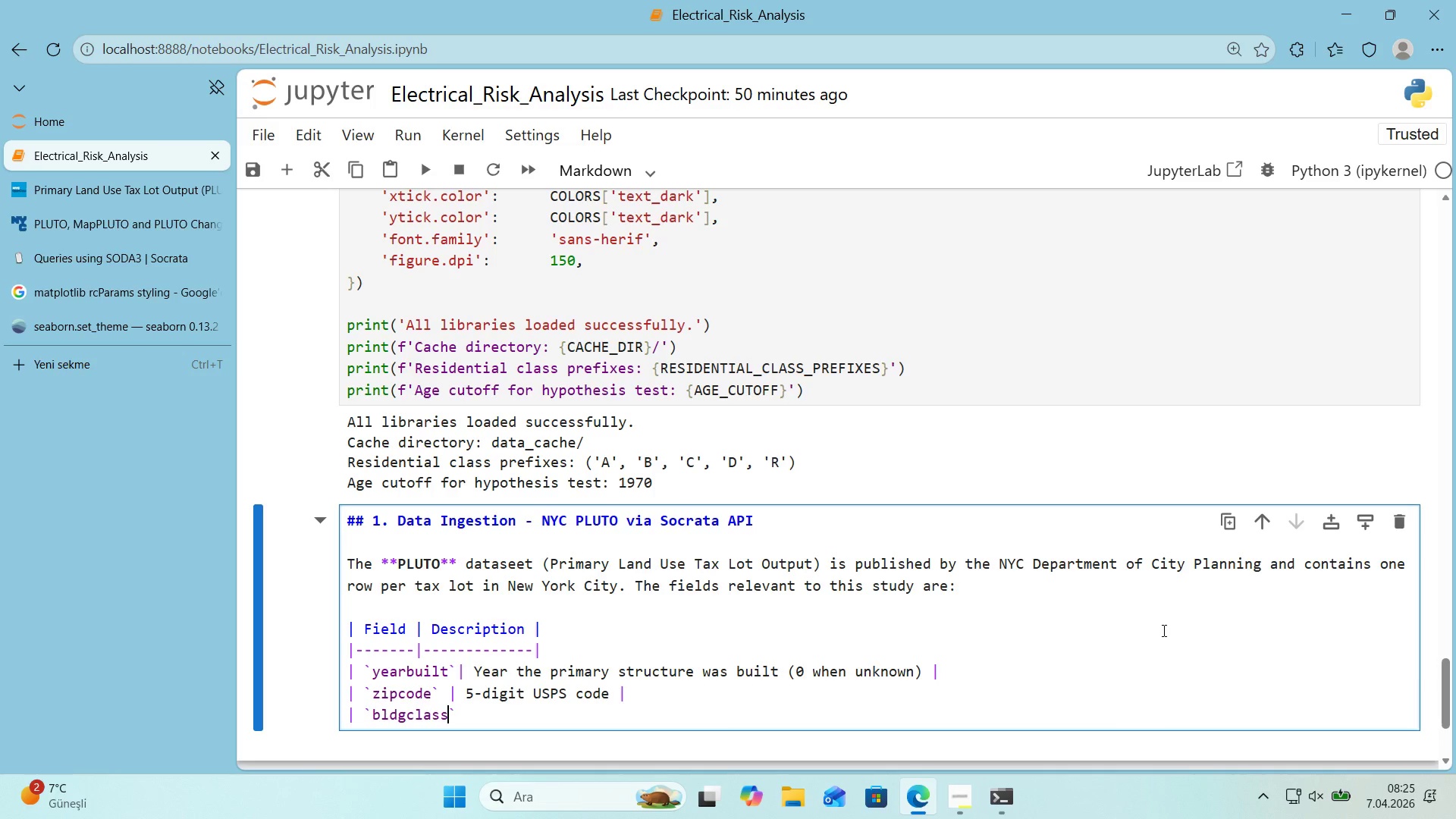 
key(ArrowRight)
 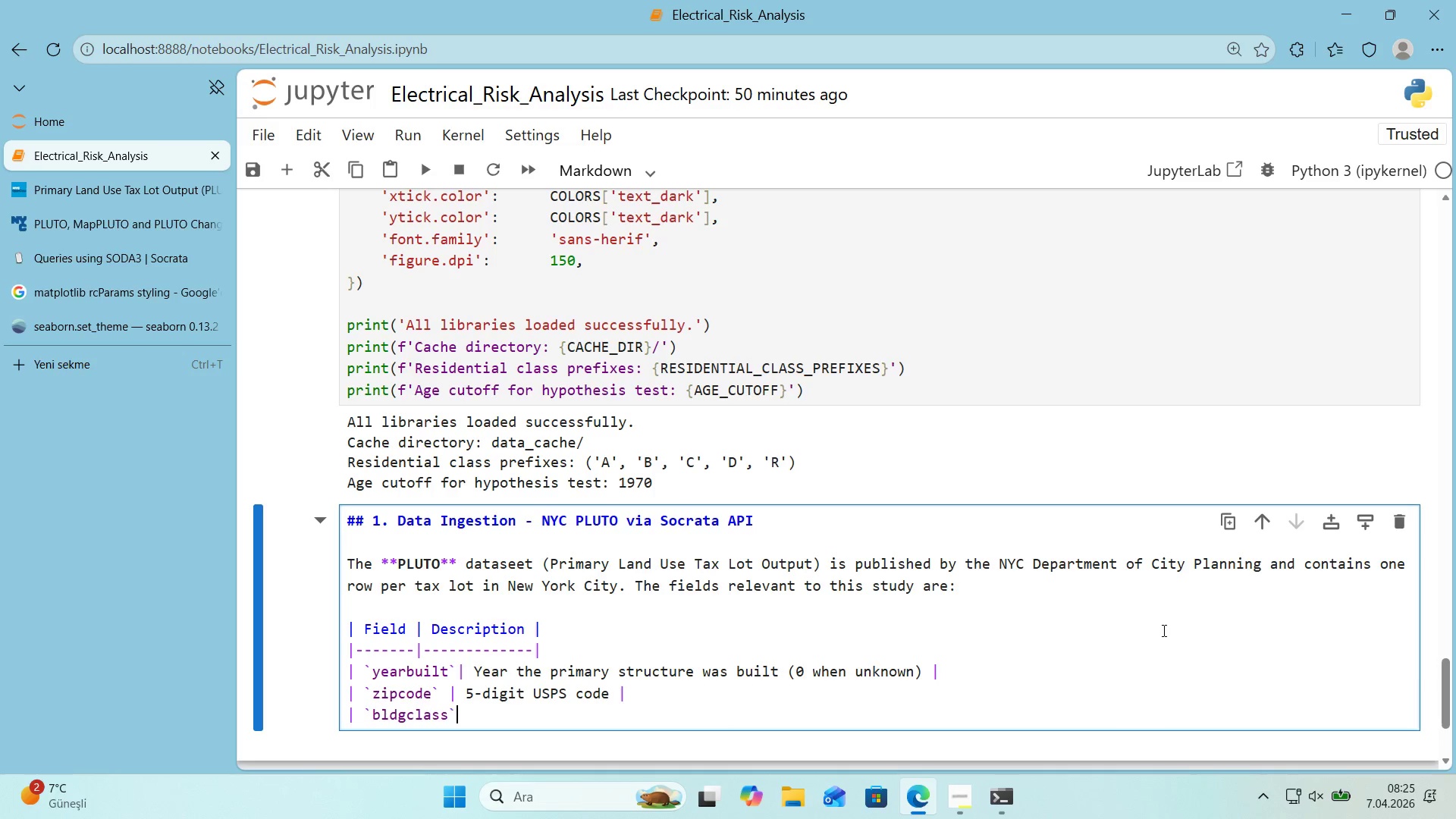 
key(Space)
 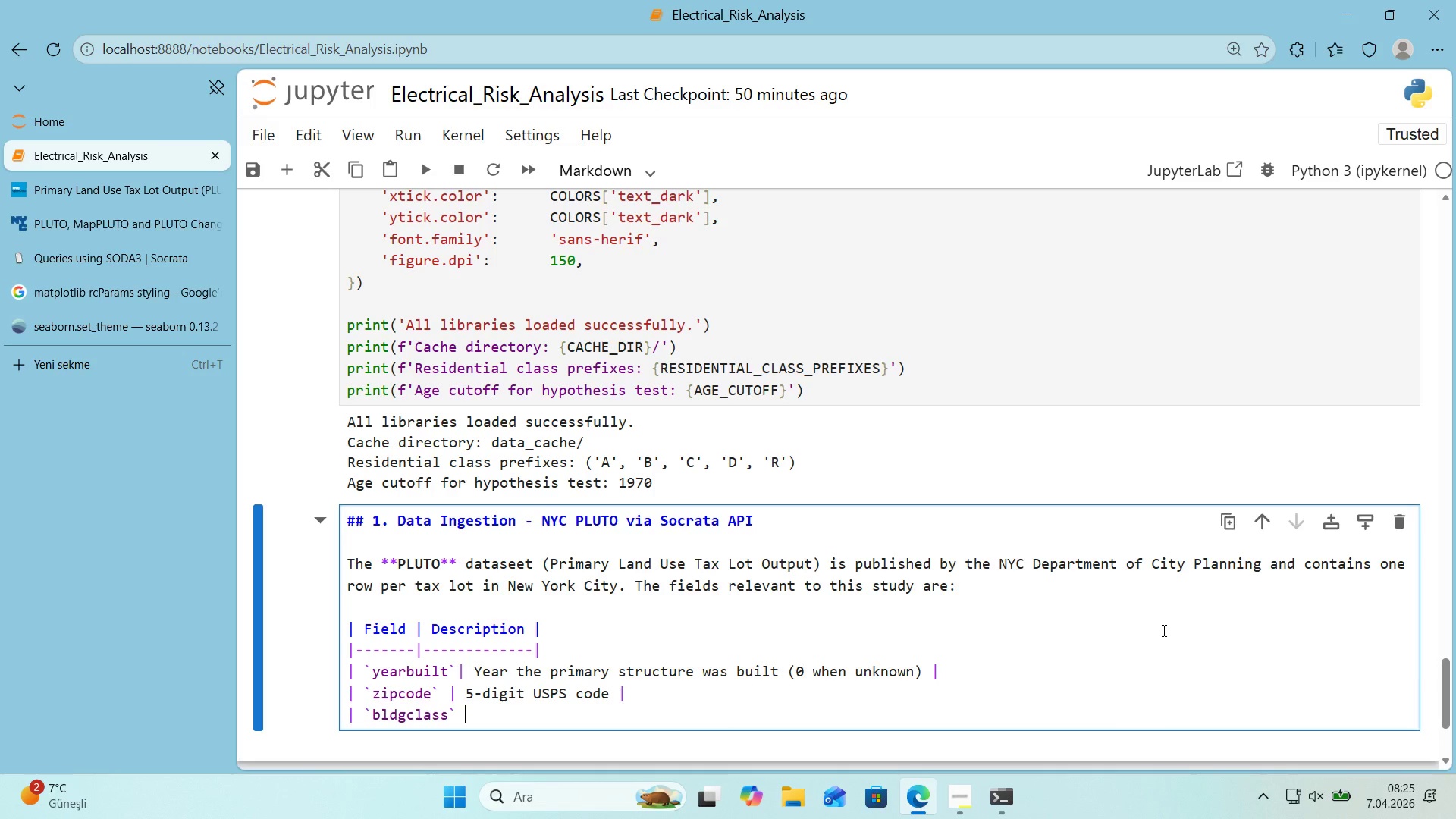 
key(Alt+Control+Minus)
 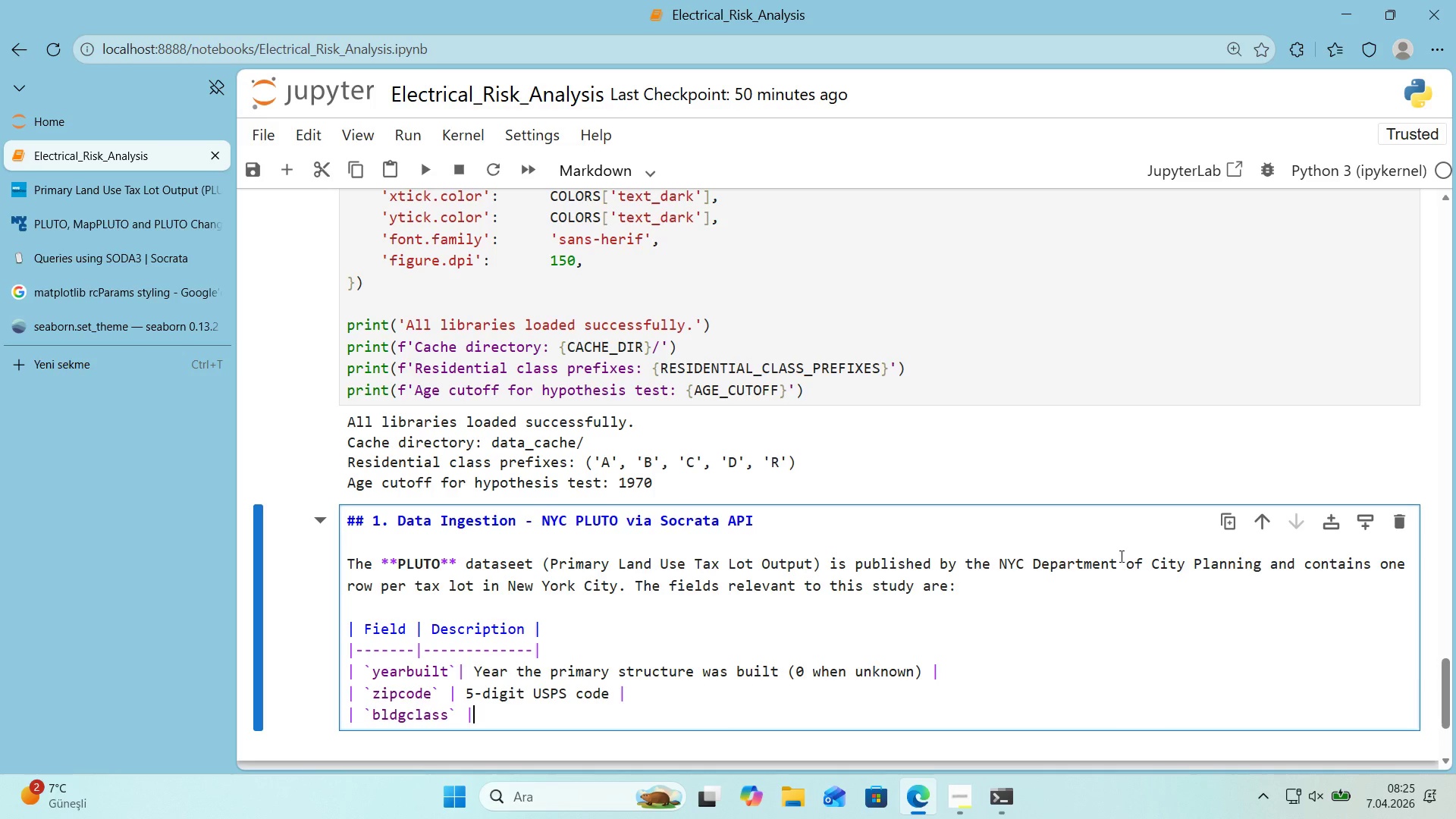 
scroll: coordinate [1104, 526], scroll_direction: down, amount: 1.0
 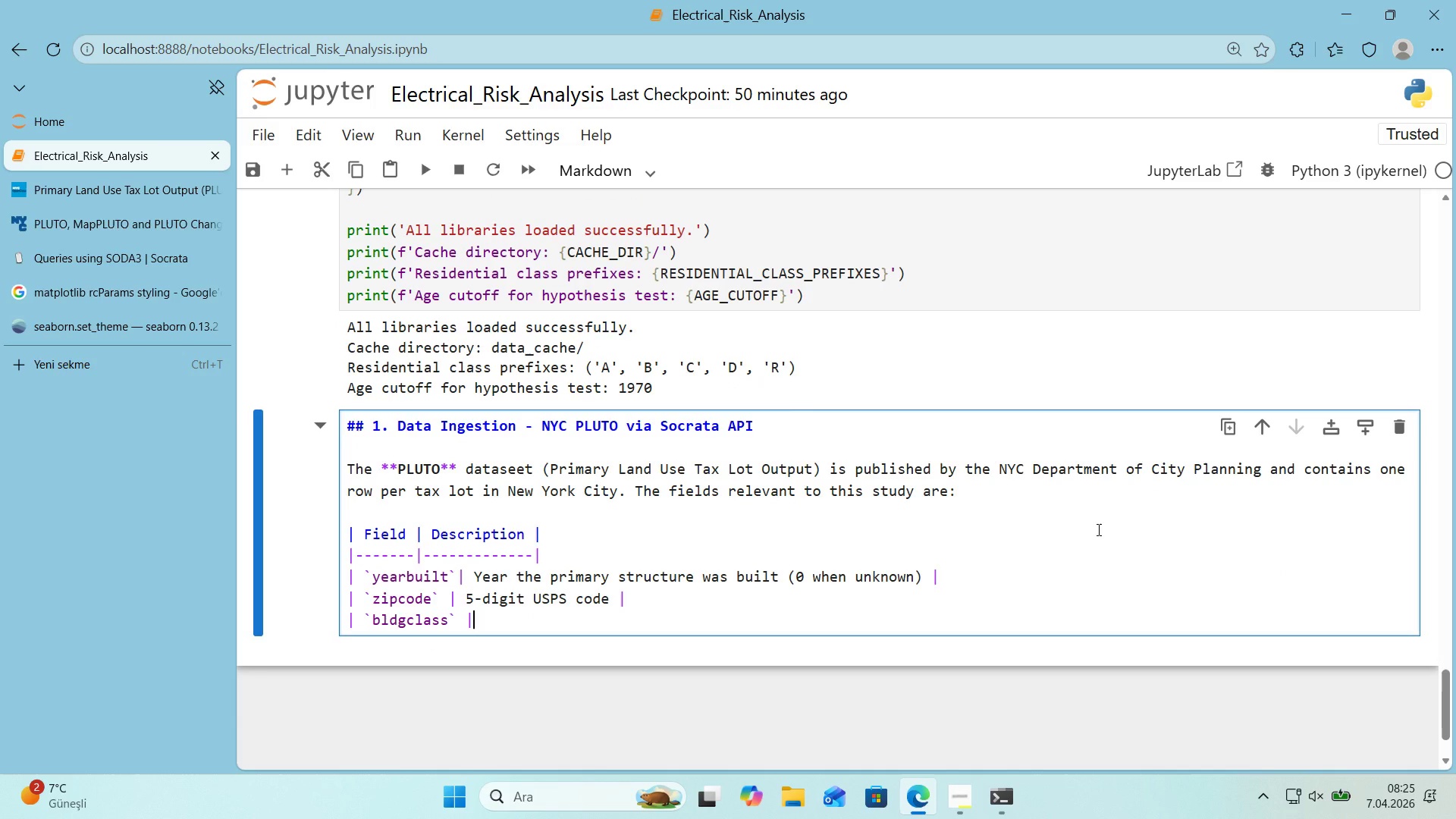 
key(Backspace)
 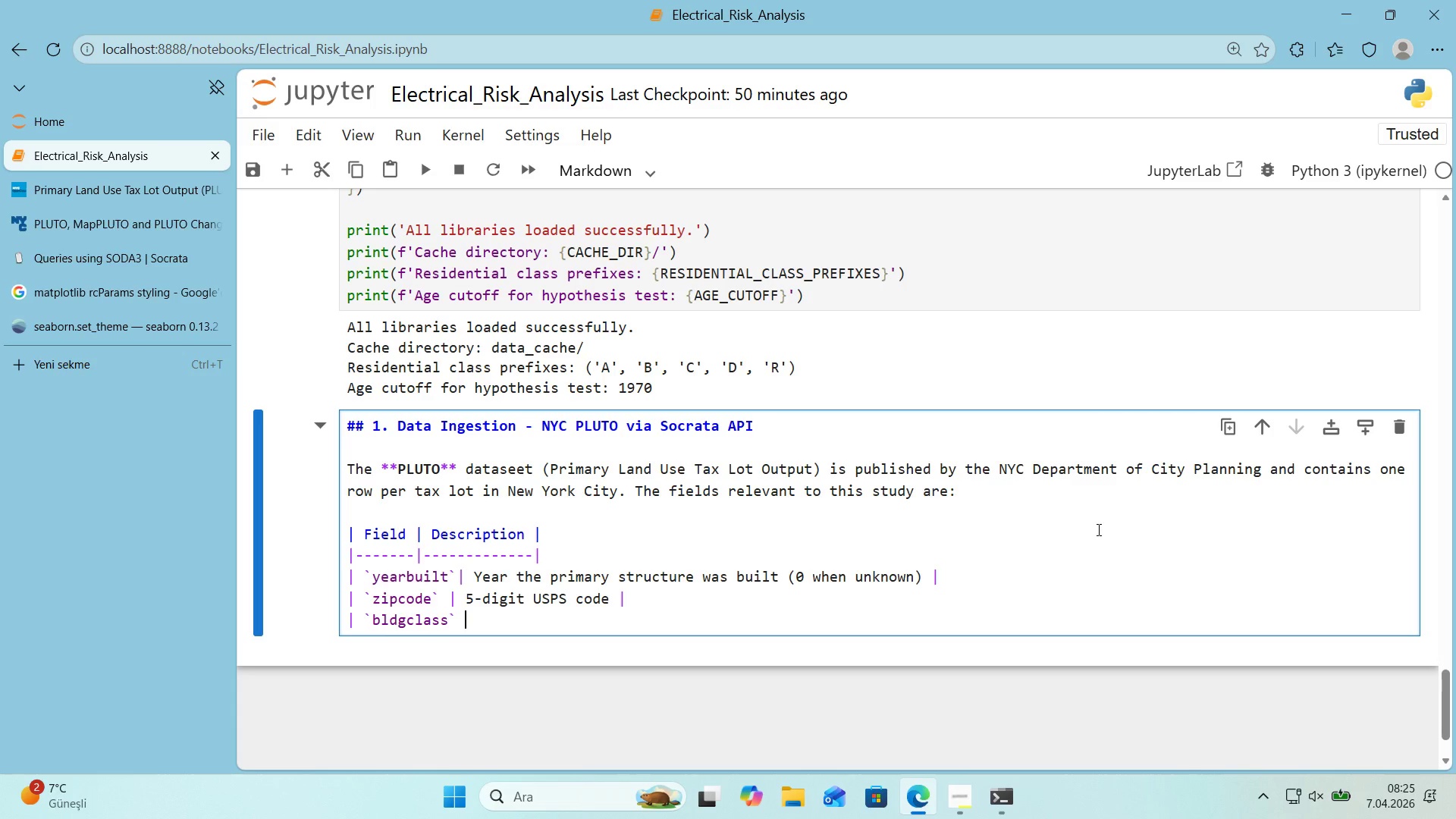 
key(Backspace)
 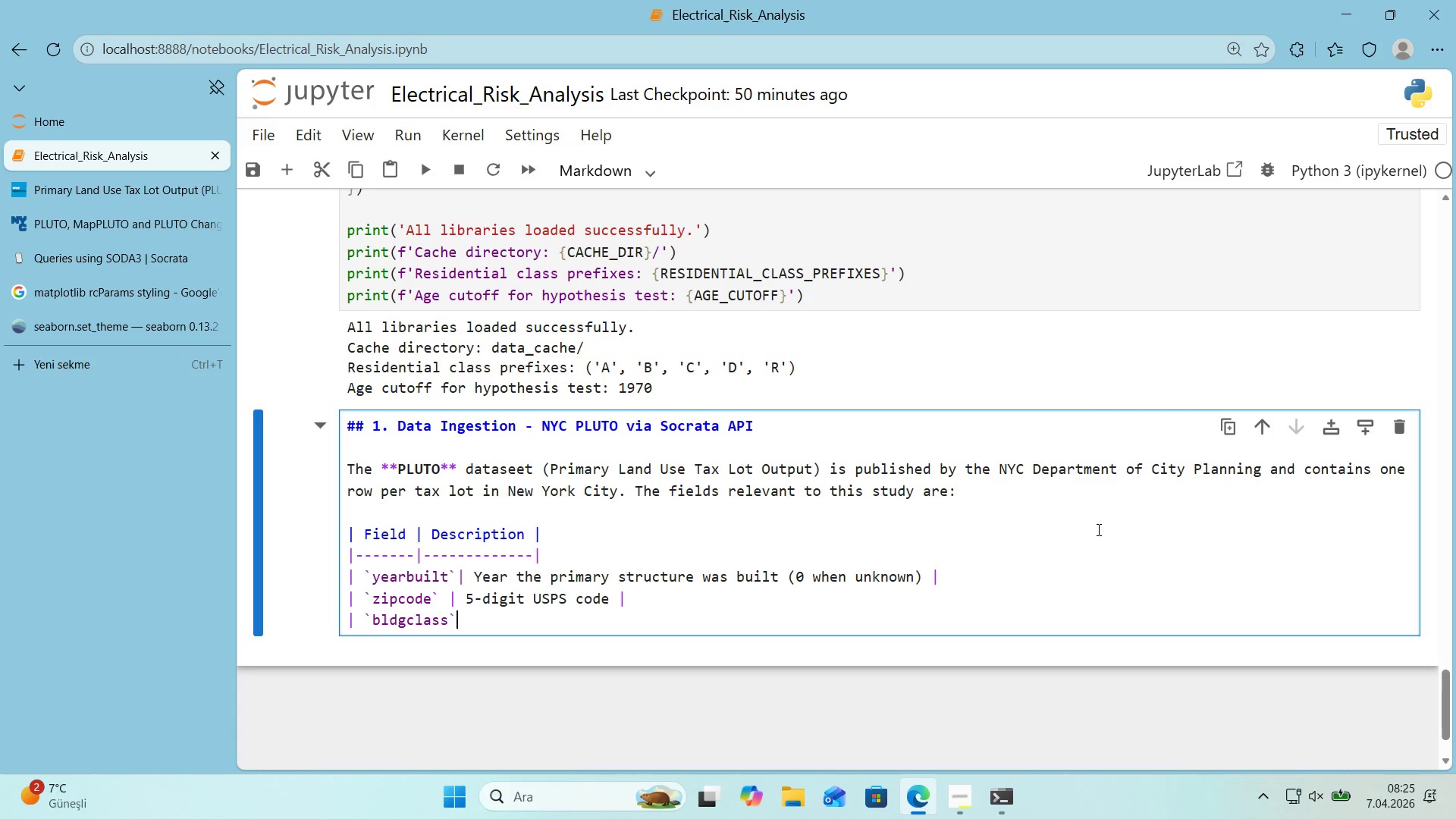 
key(Space)
 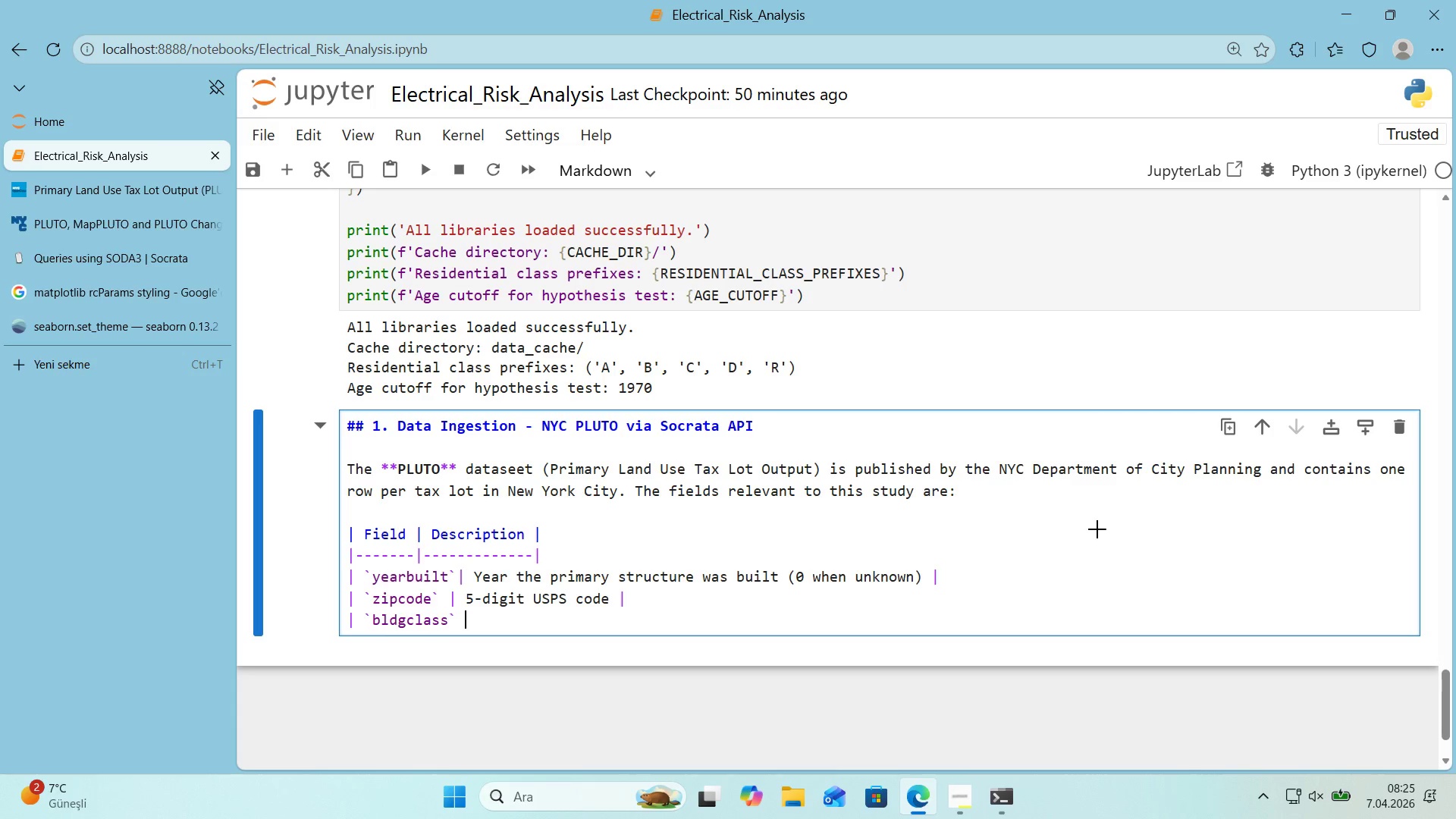 
key(Alt+Control+Minus)
 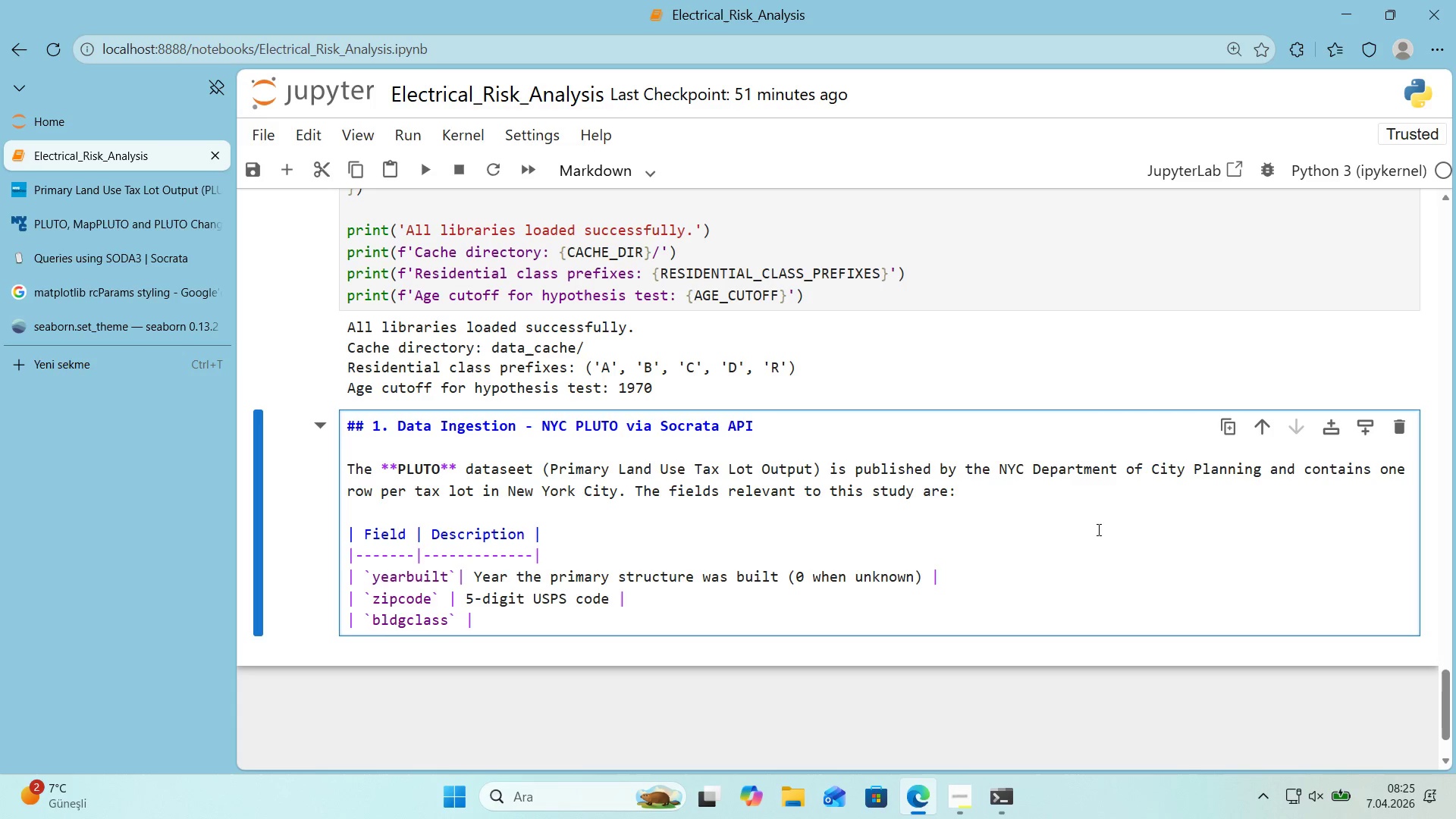 
type( NYC bu'ld'ng class f'lters to m)
key(Backspace)
type(res'dent'al stock )
 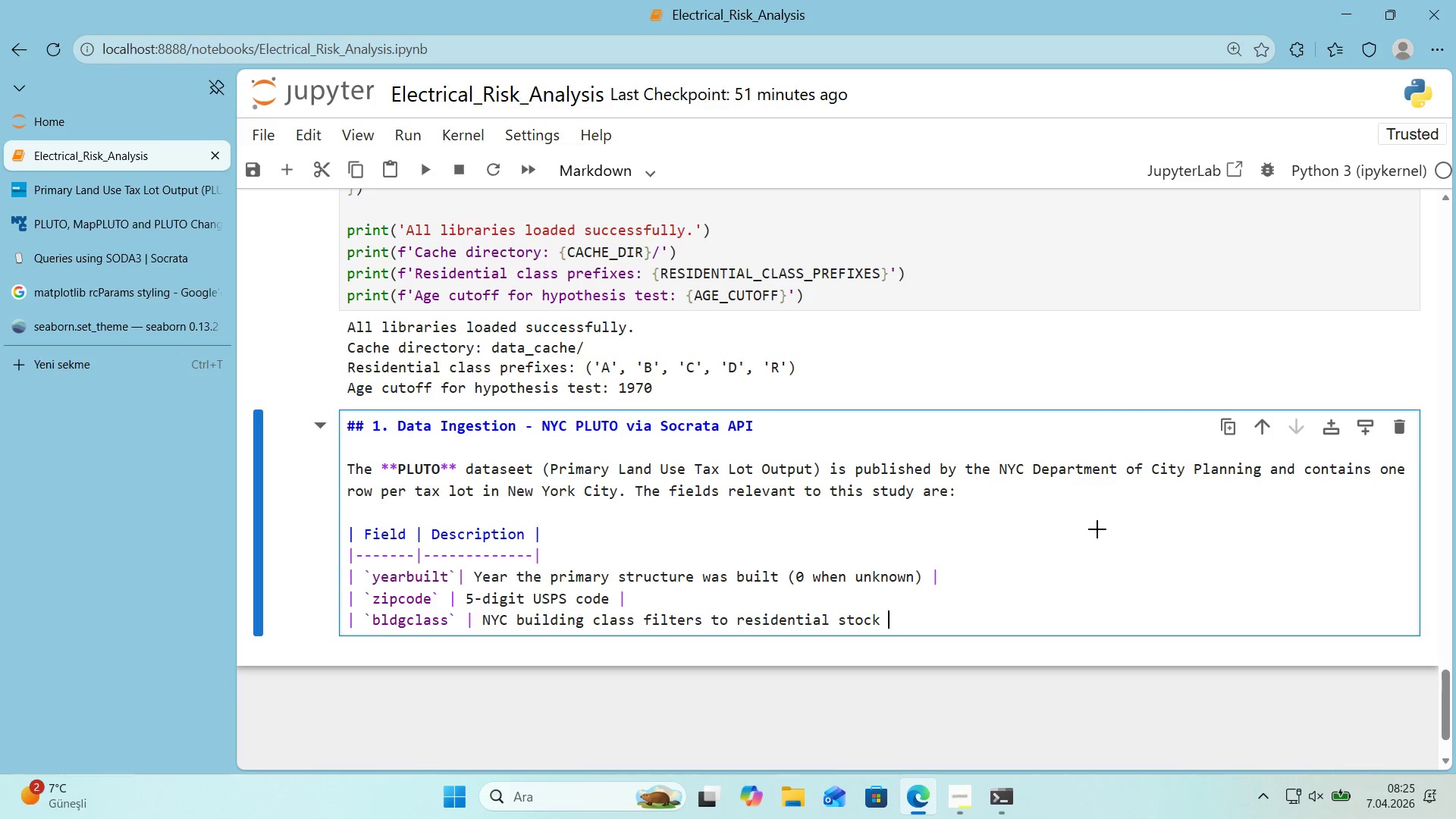 
key(Alt+Control+Minus)
 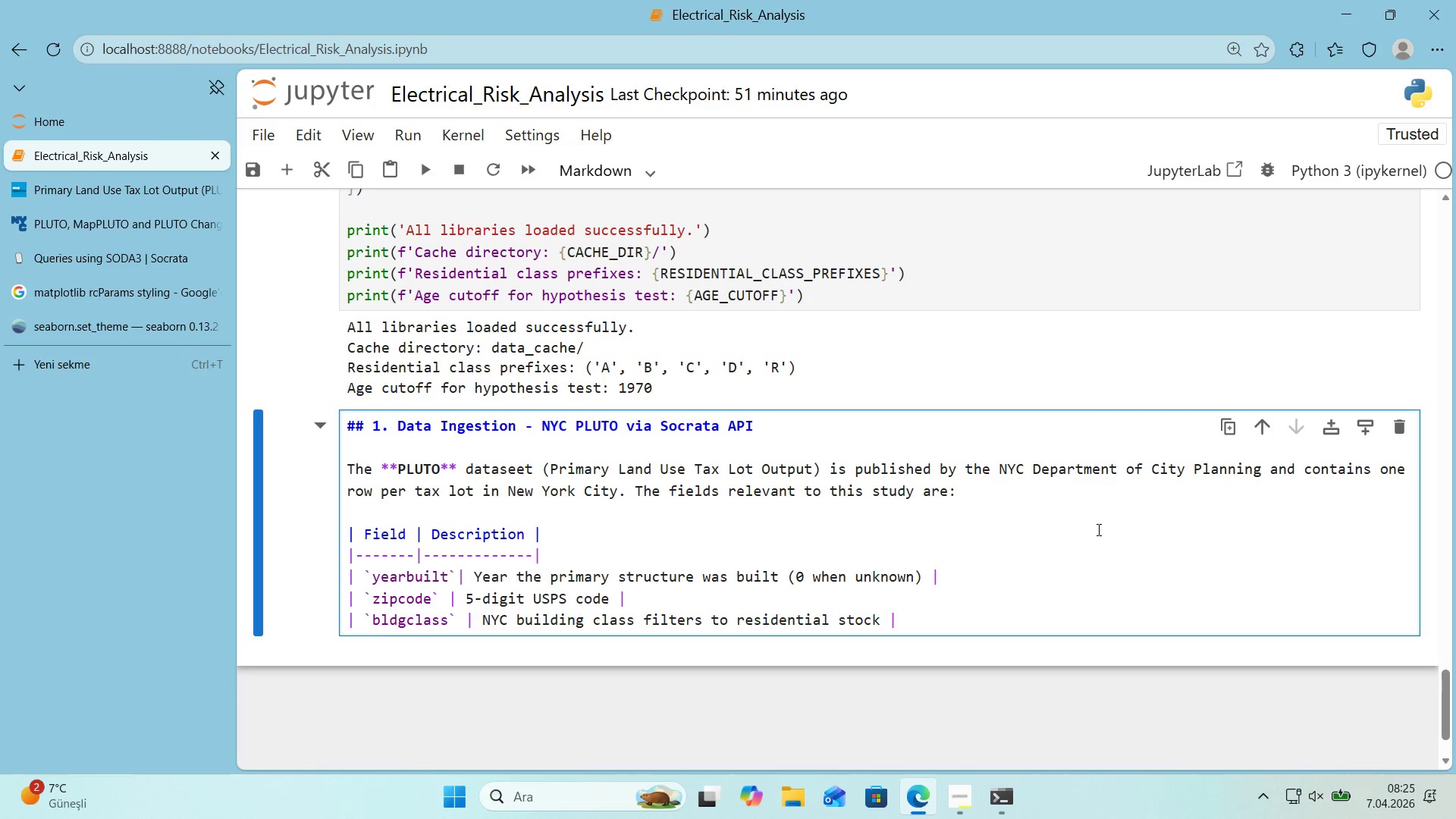 
key(Enter)
 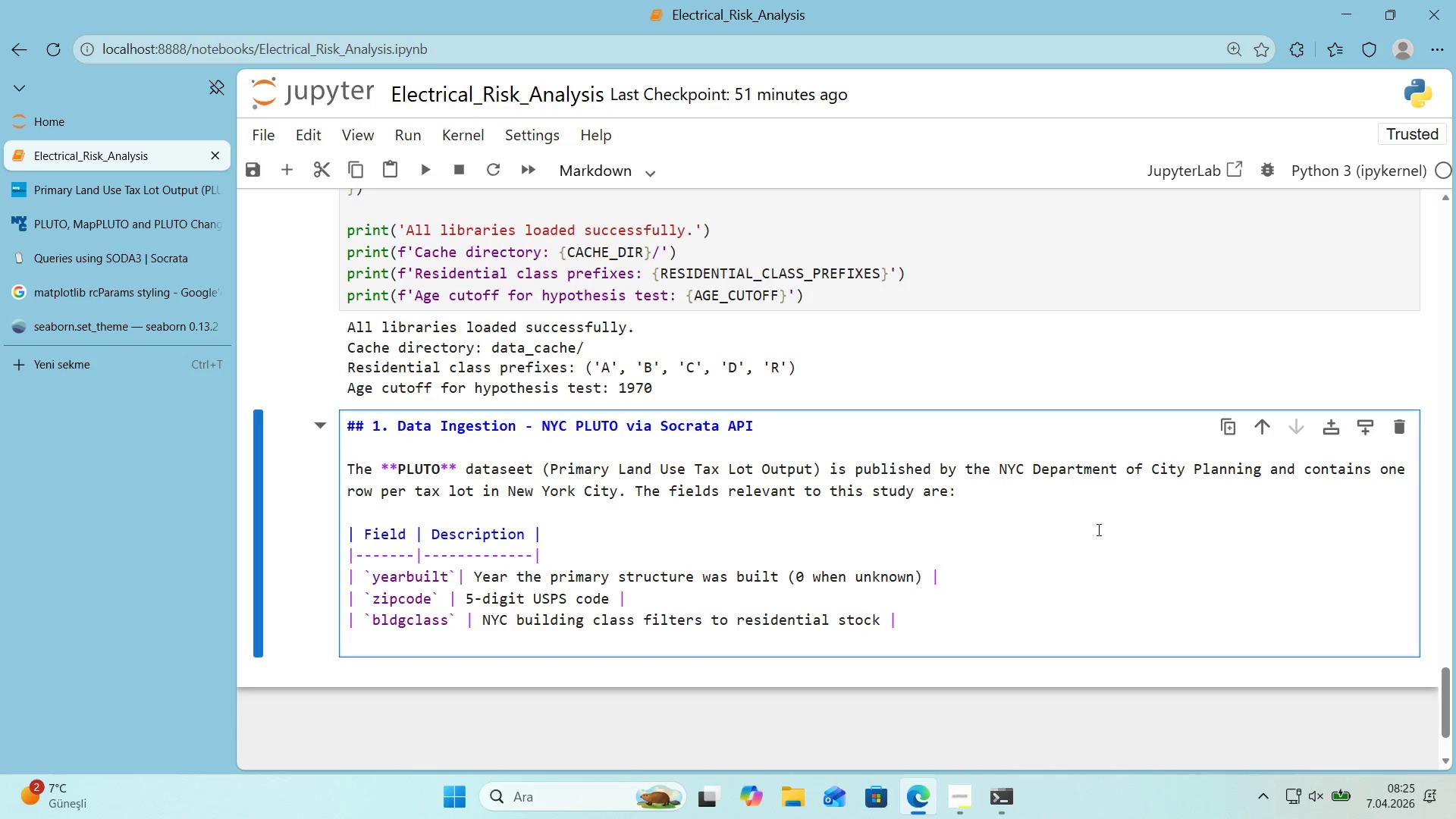 
key(Alt+Control+Minus)
 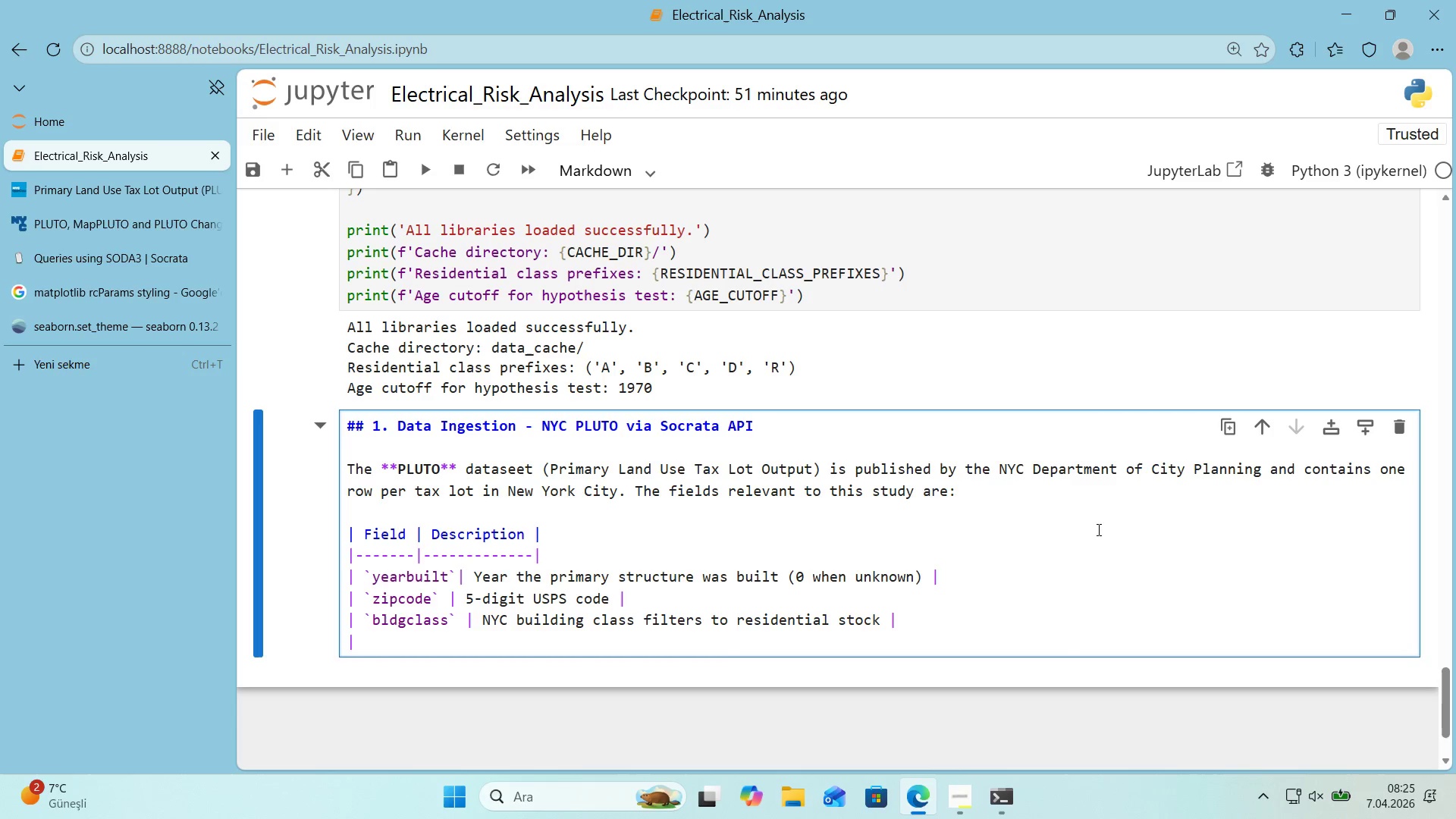 
key(Space)
 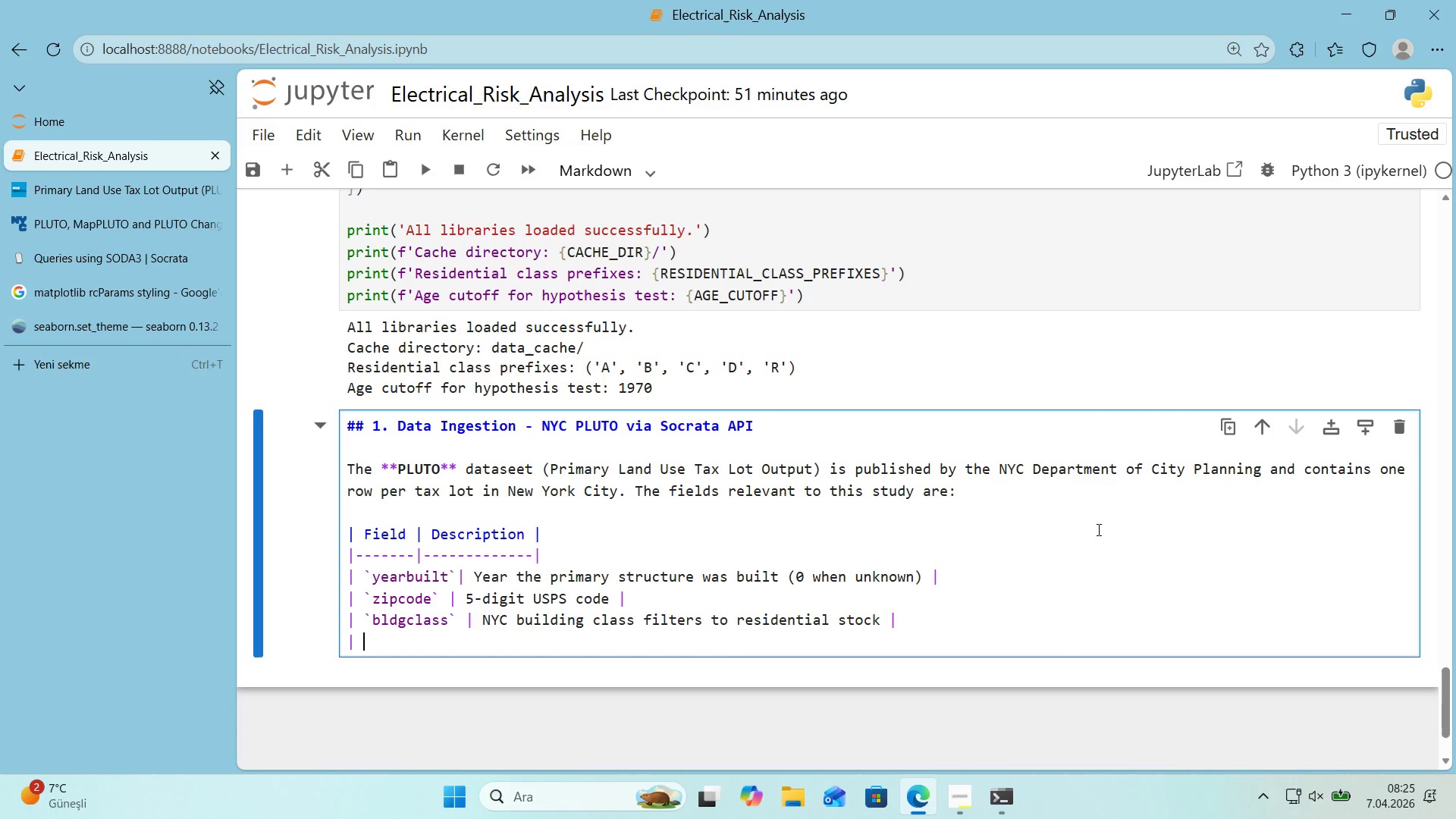 
key(Alt+Control+Comma)
 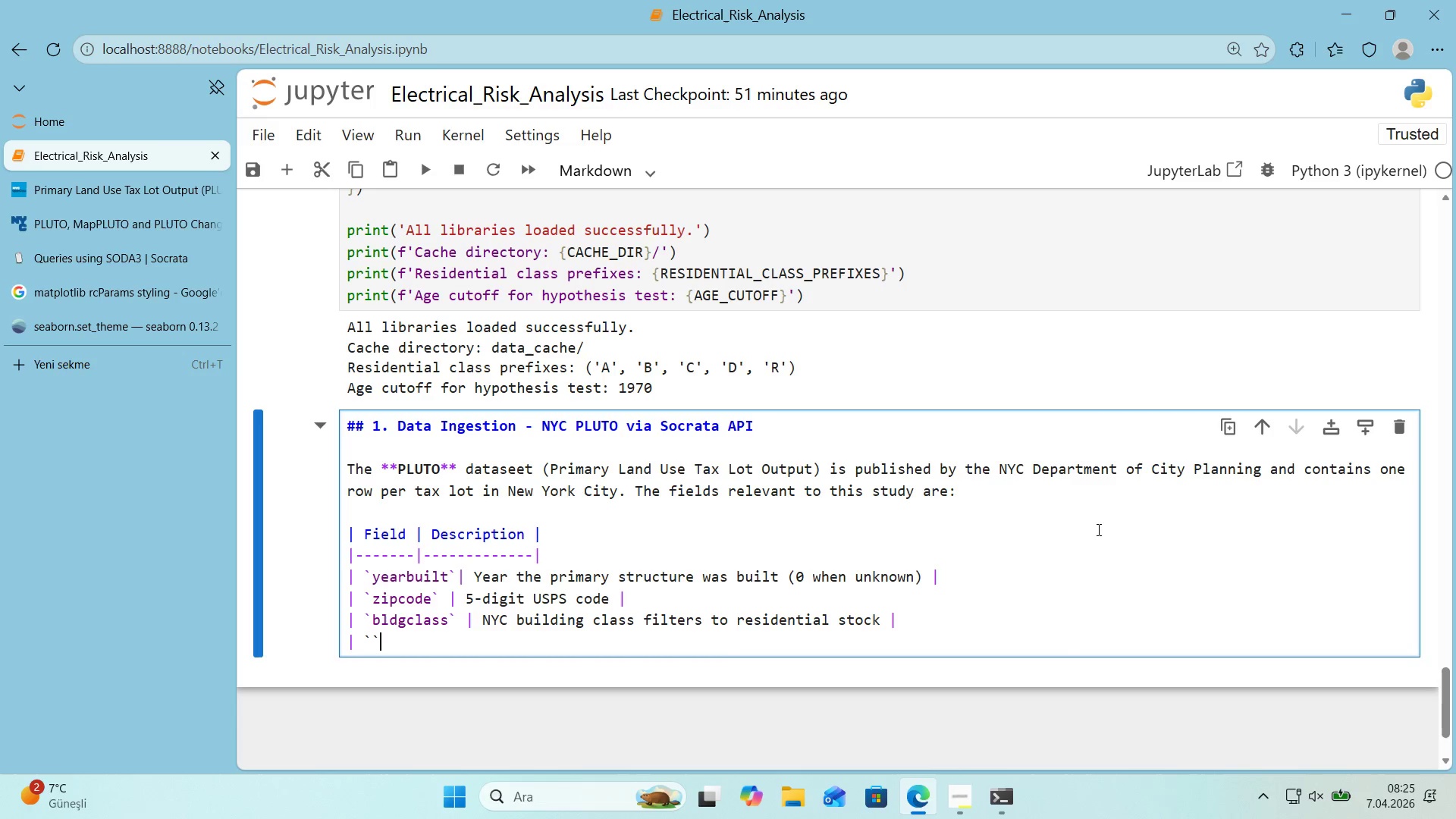 
key(Alt+Control+Comma)
 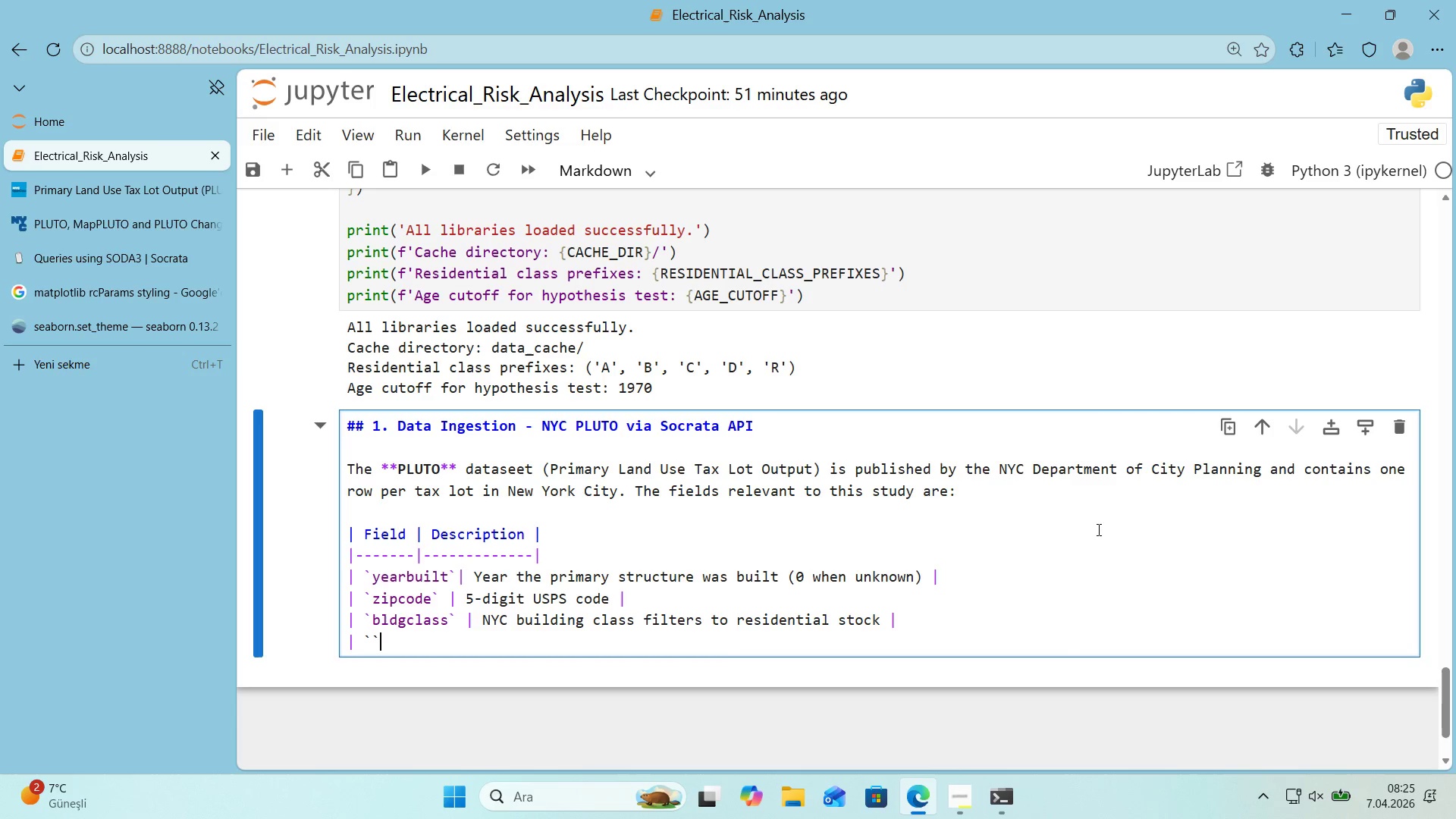 
key(ArrowLeft)
 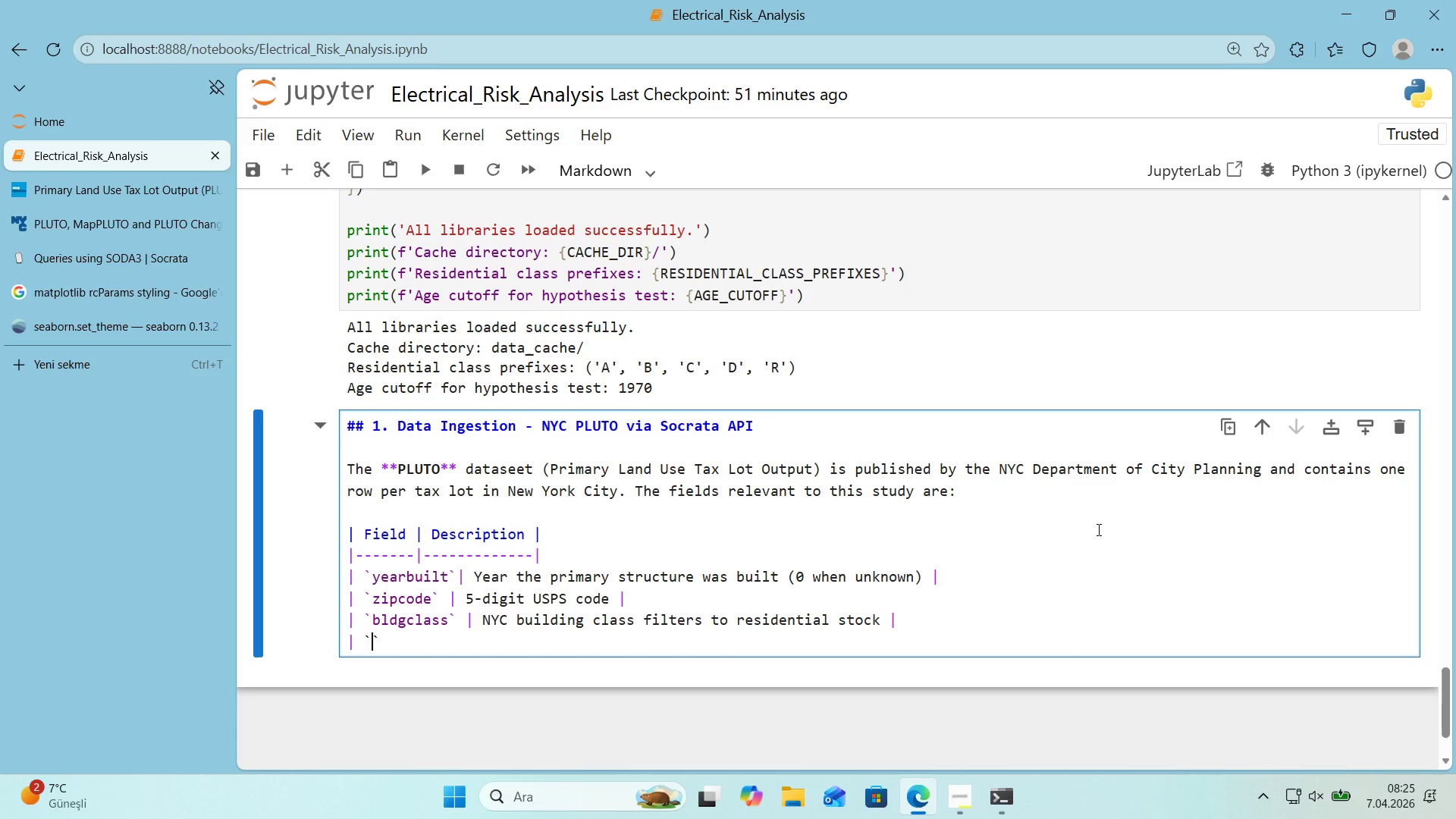 
type(un'tsres)
 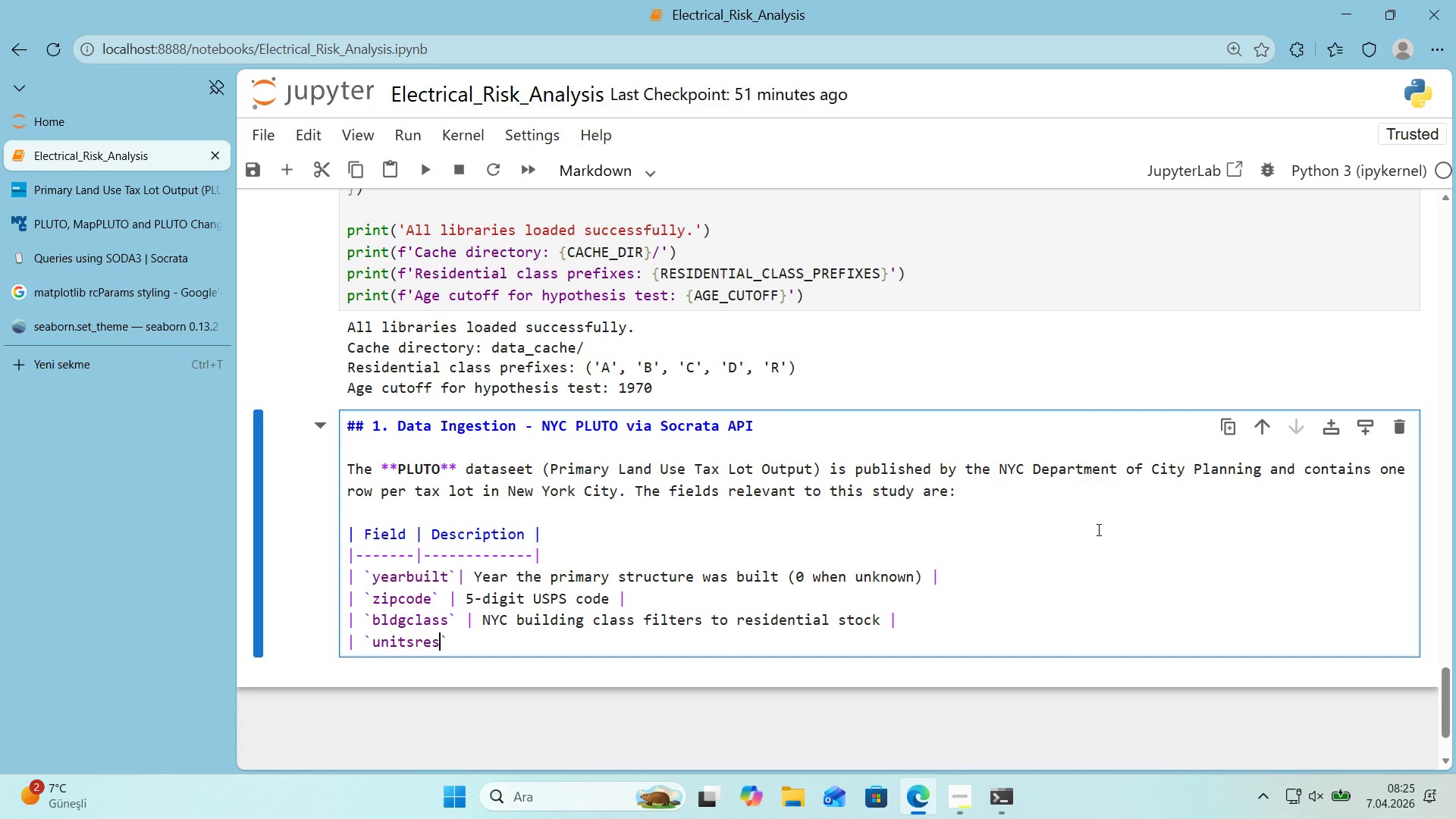 
key(ArrowRight)
 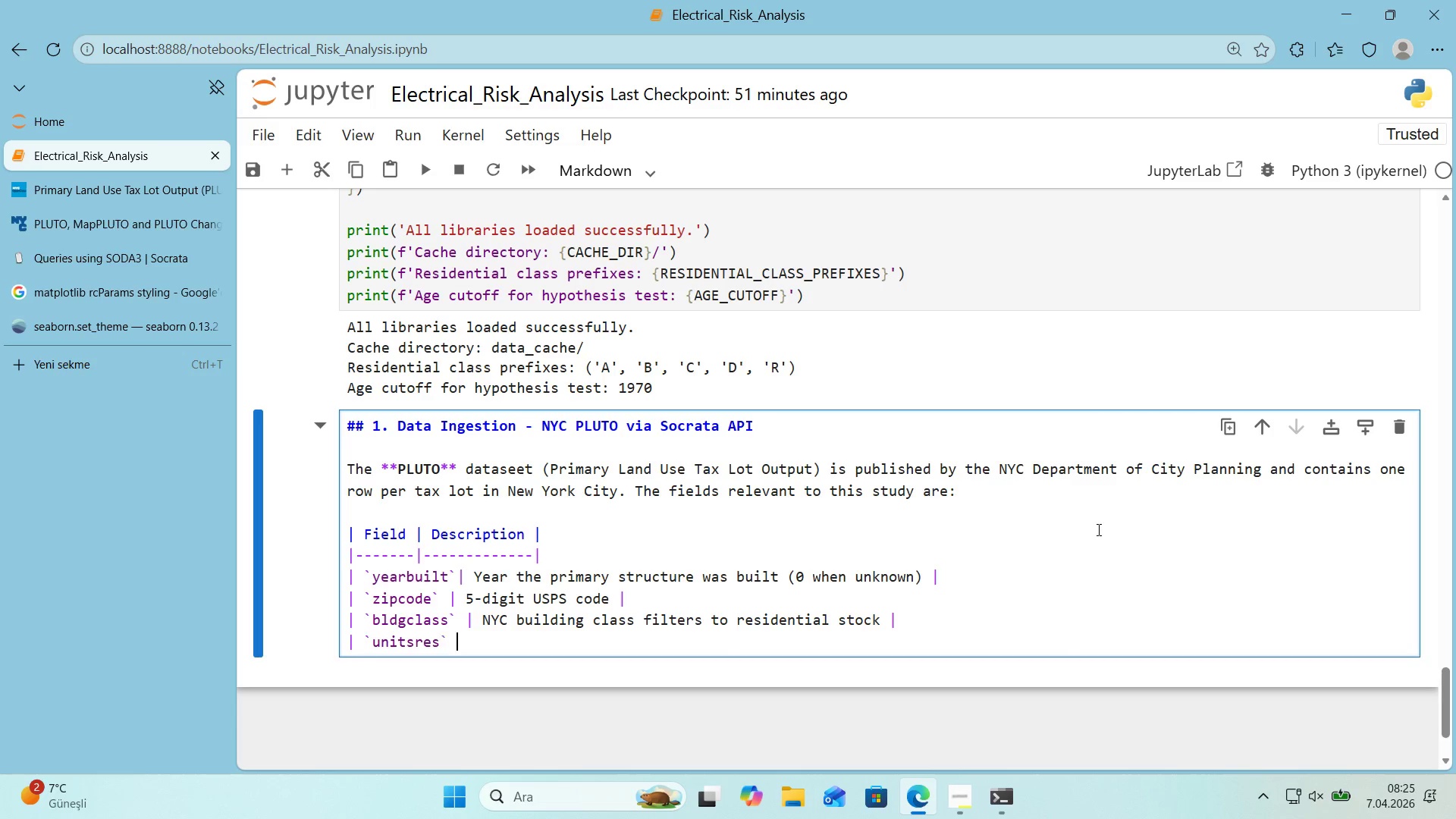 
key(Space)
 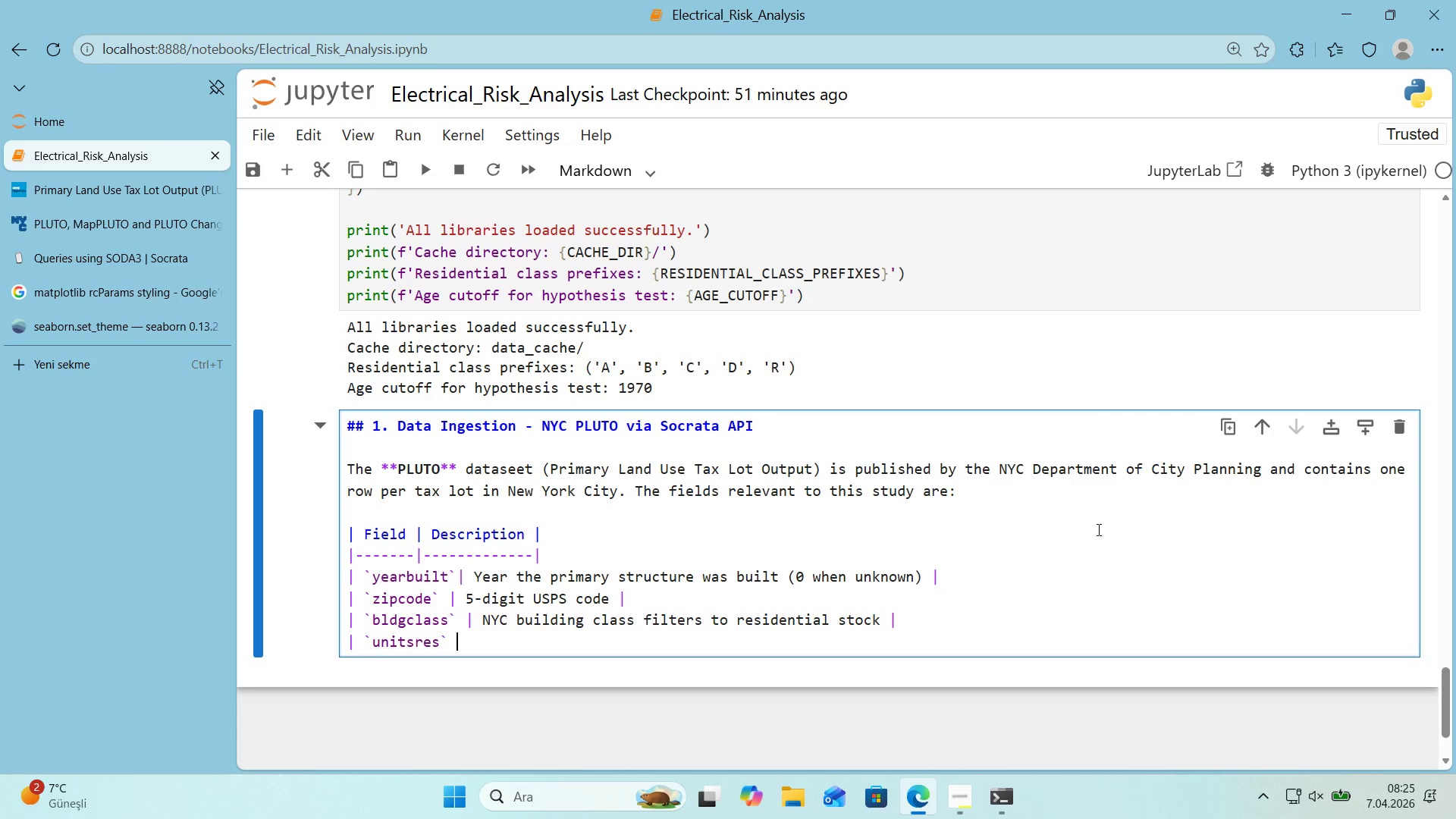 
key(Alt+Control+Minus)
 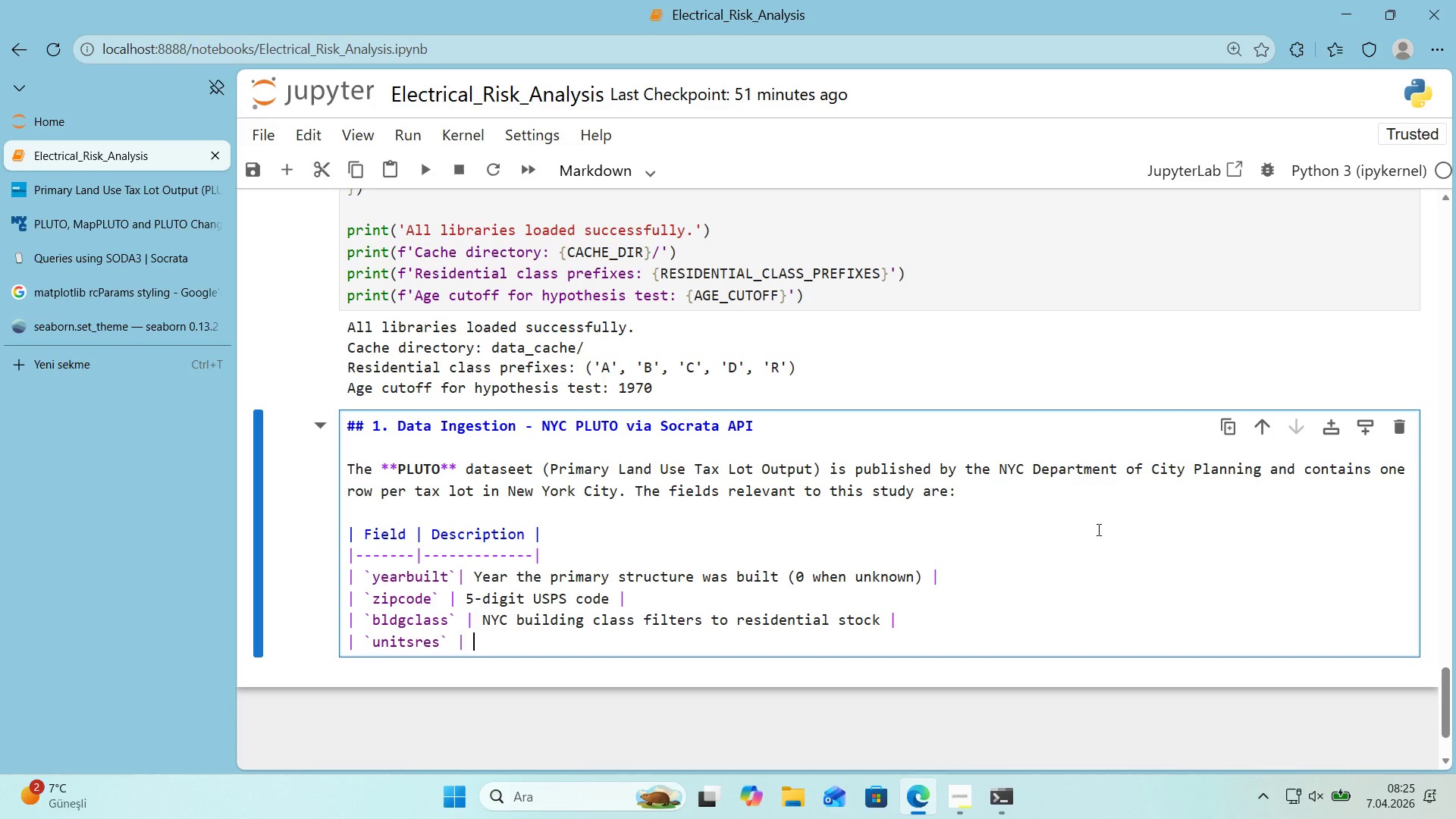 
type( Number of res'dent'al un'ts on the lot )
 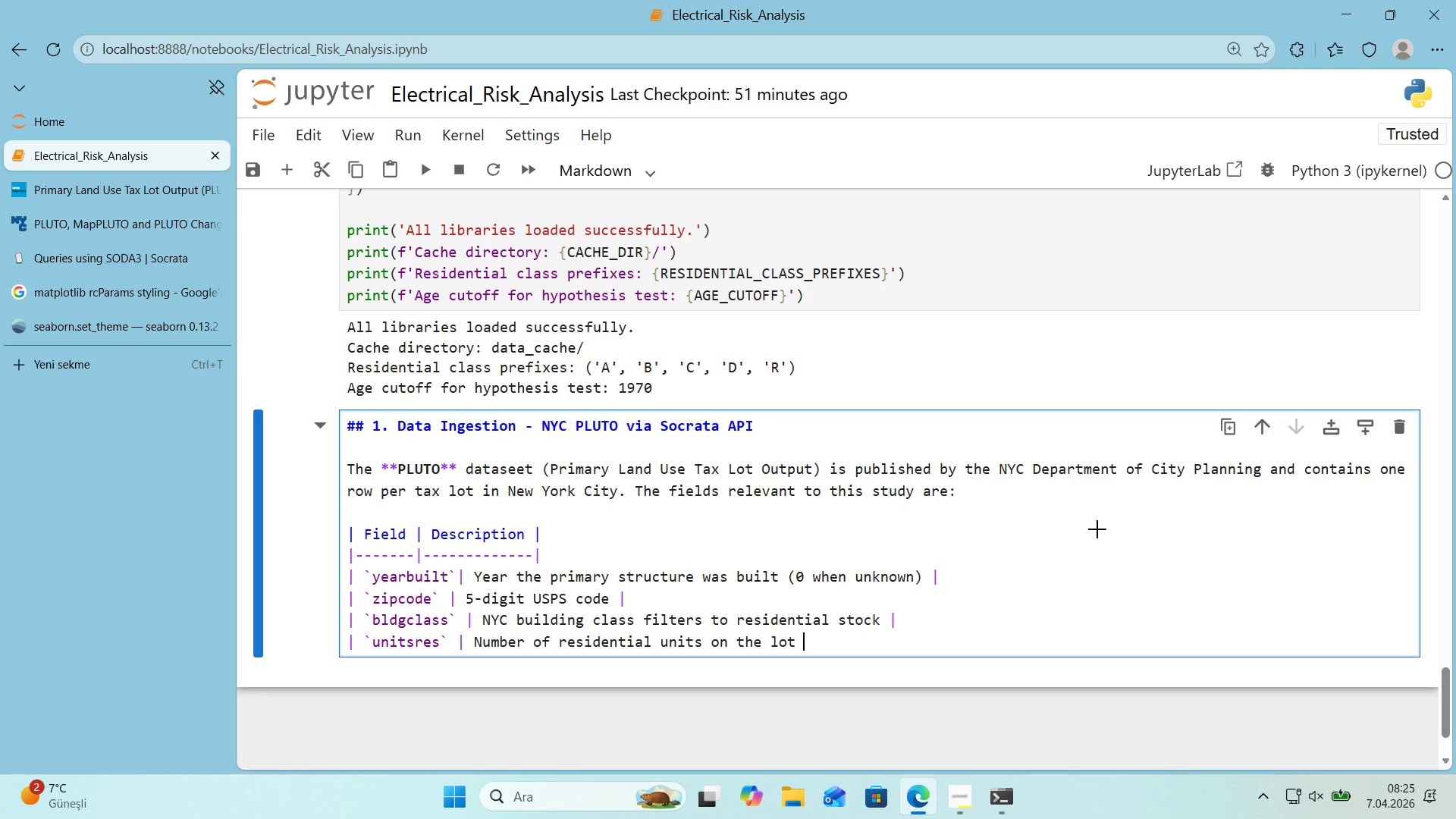 
key(Alt+Control+Minus)
 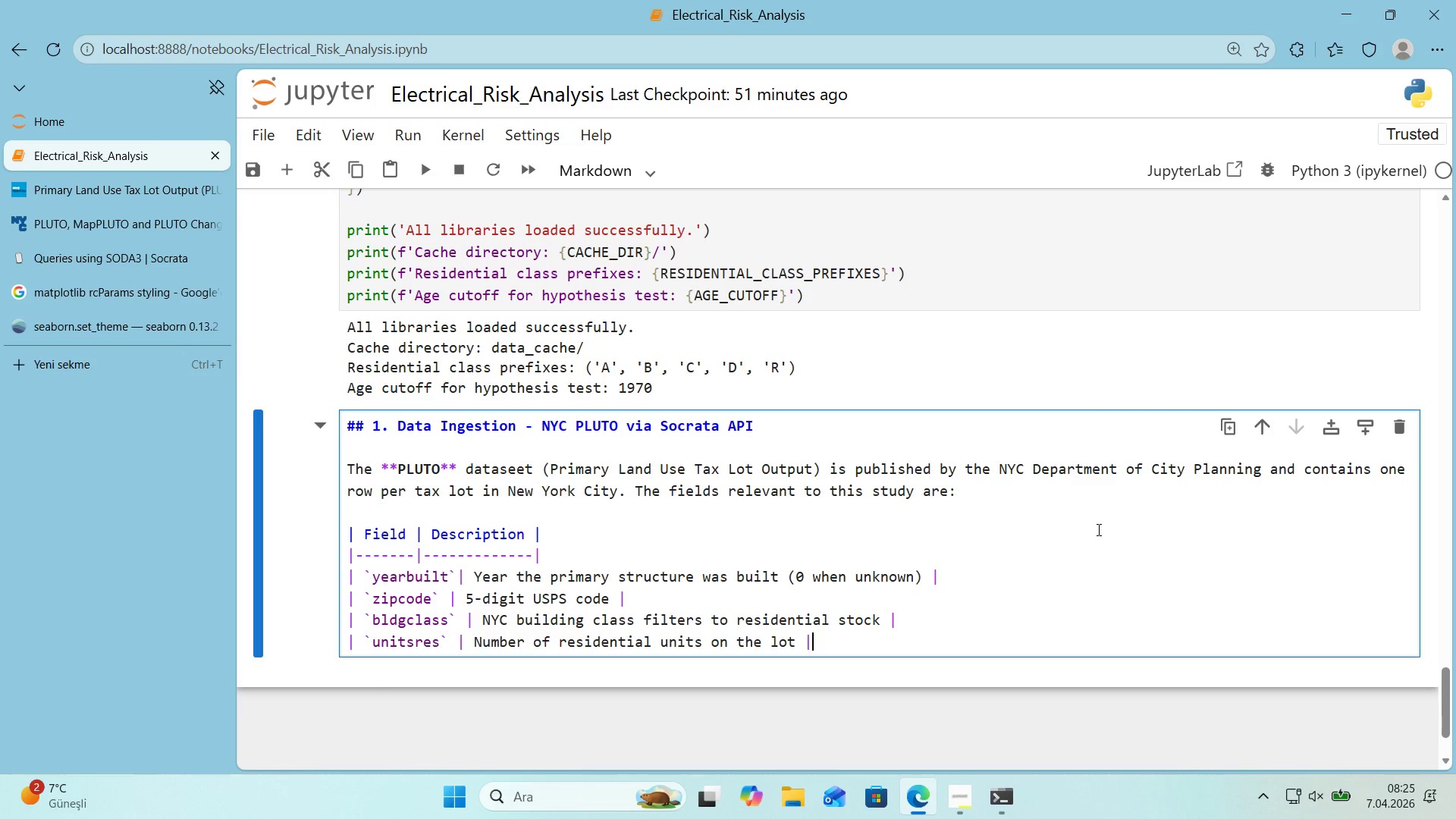 
key(Enter)
 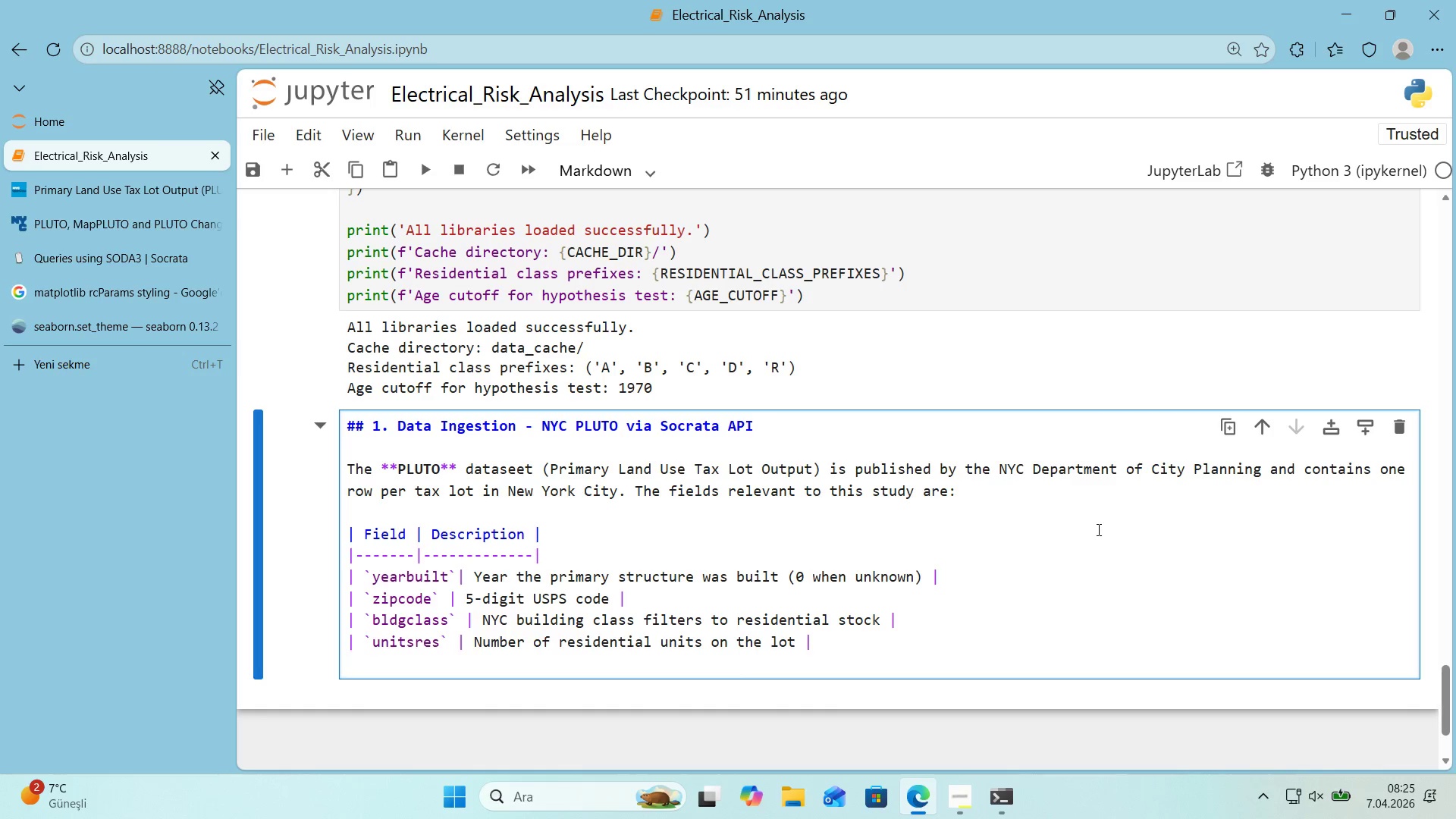 
key(Alt+Control+Comma)
 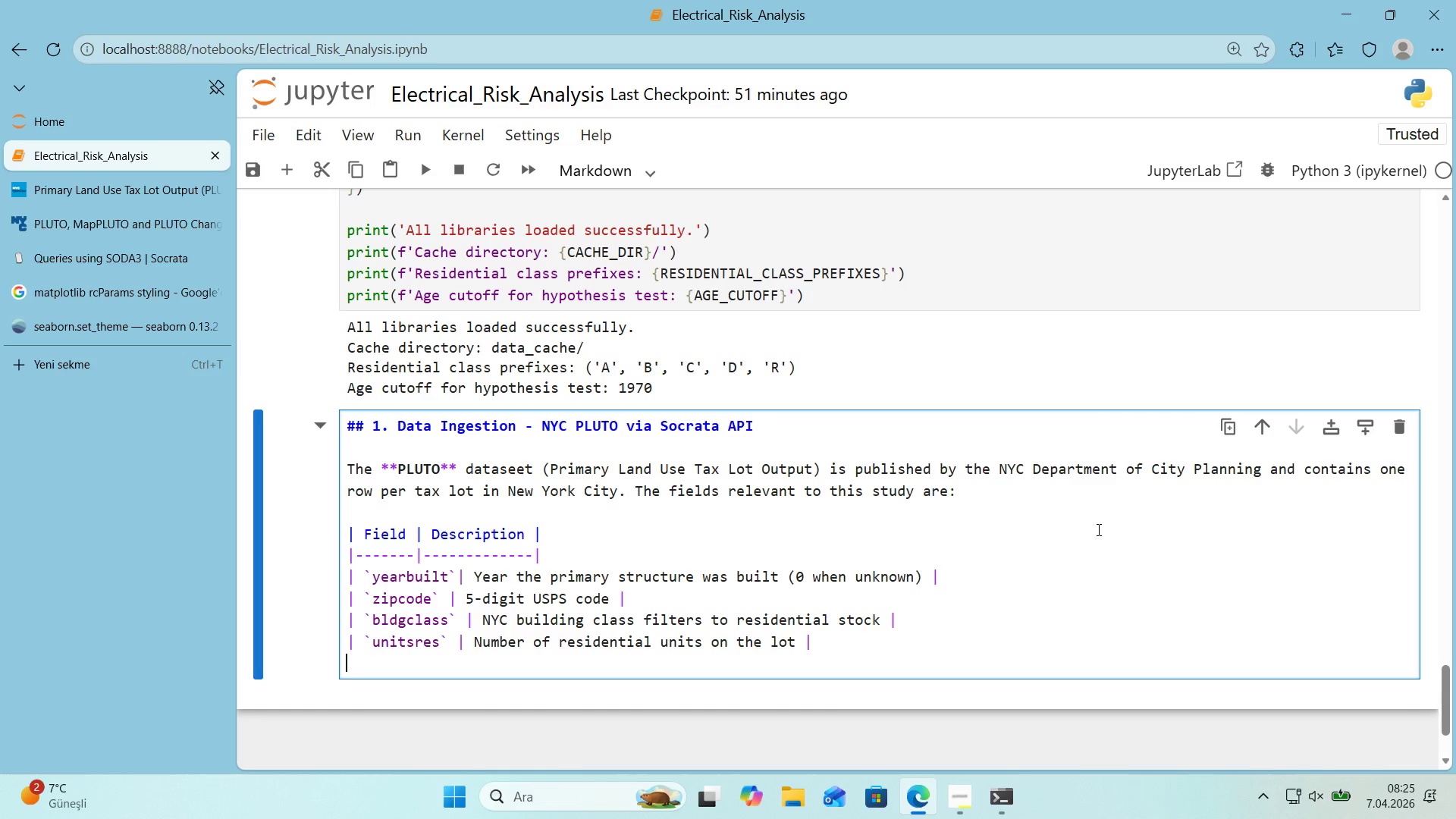 
key(Alt+Control+Minus)
 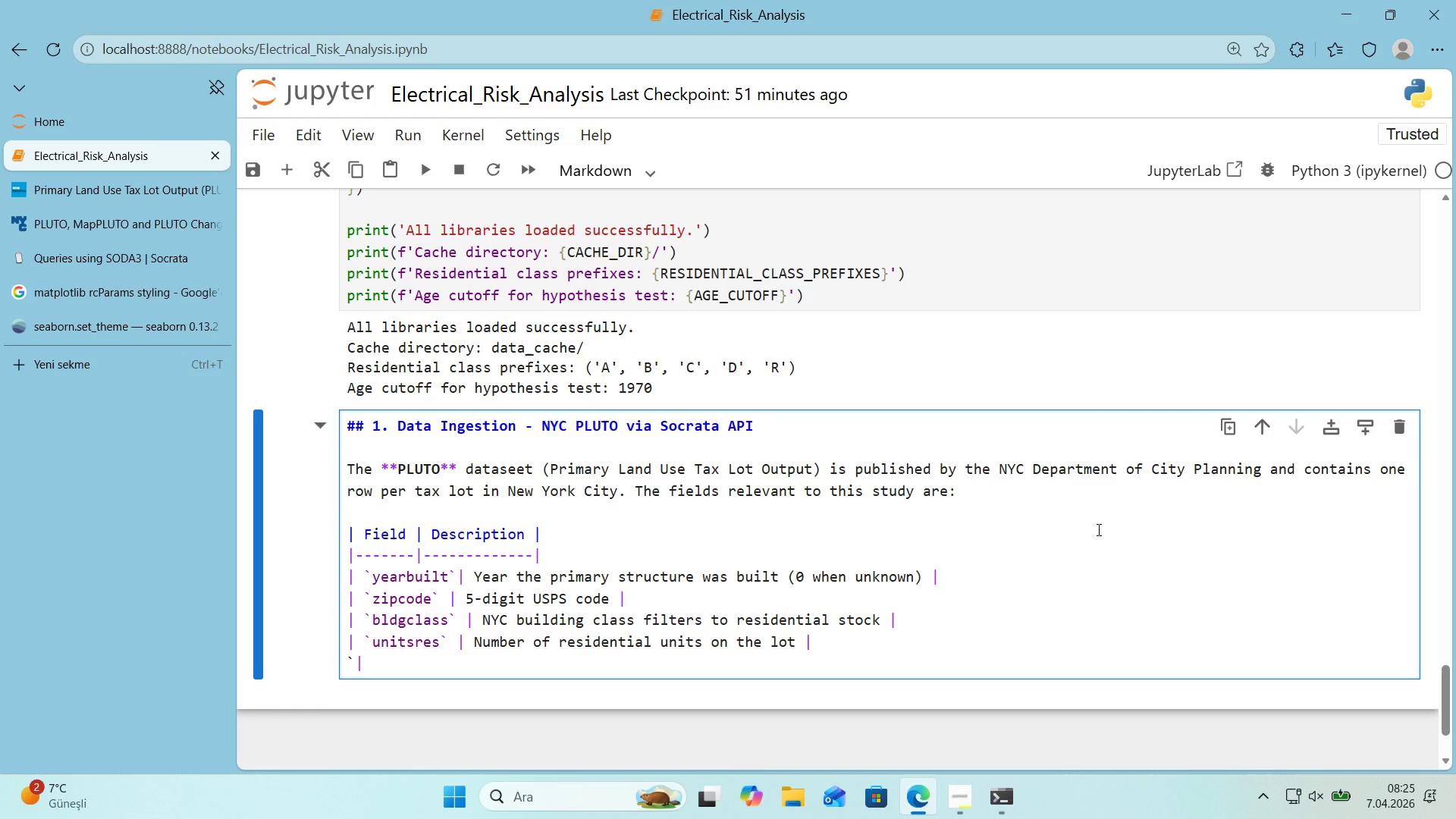 
key(Backspace)
 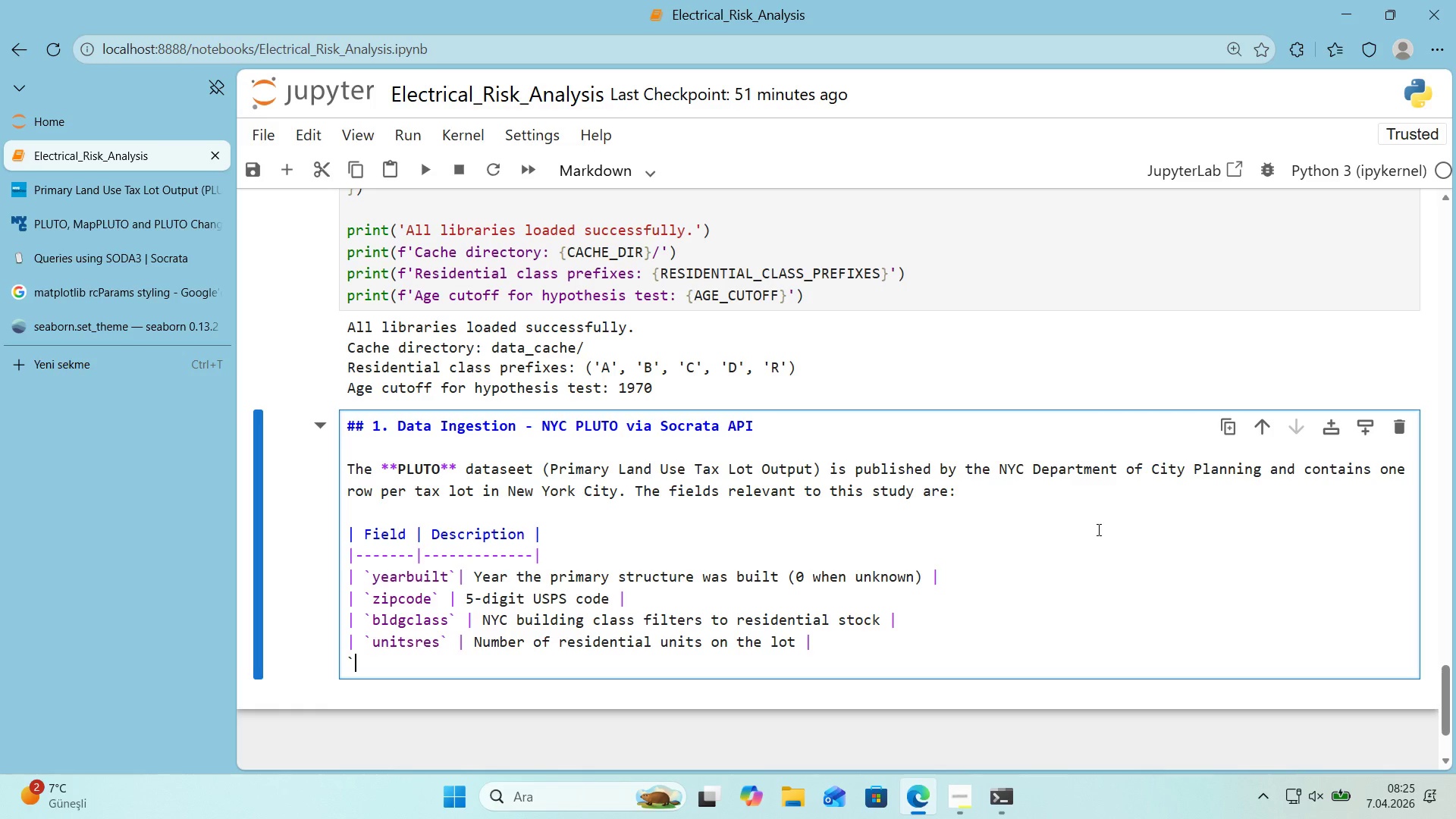 
key(Backspace)
 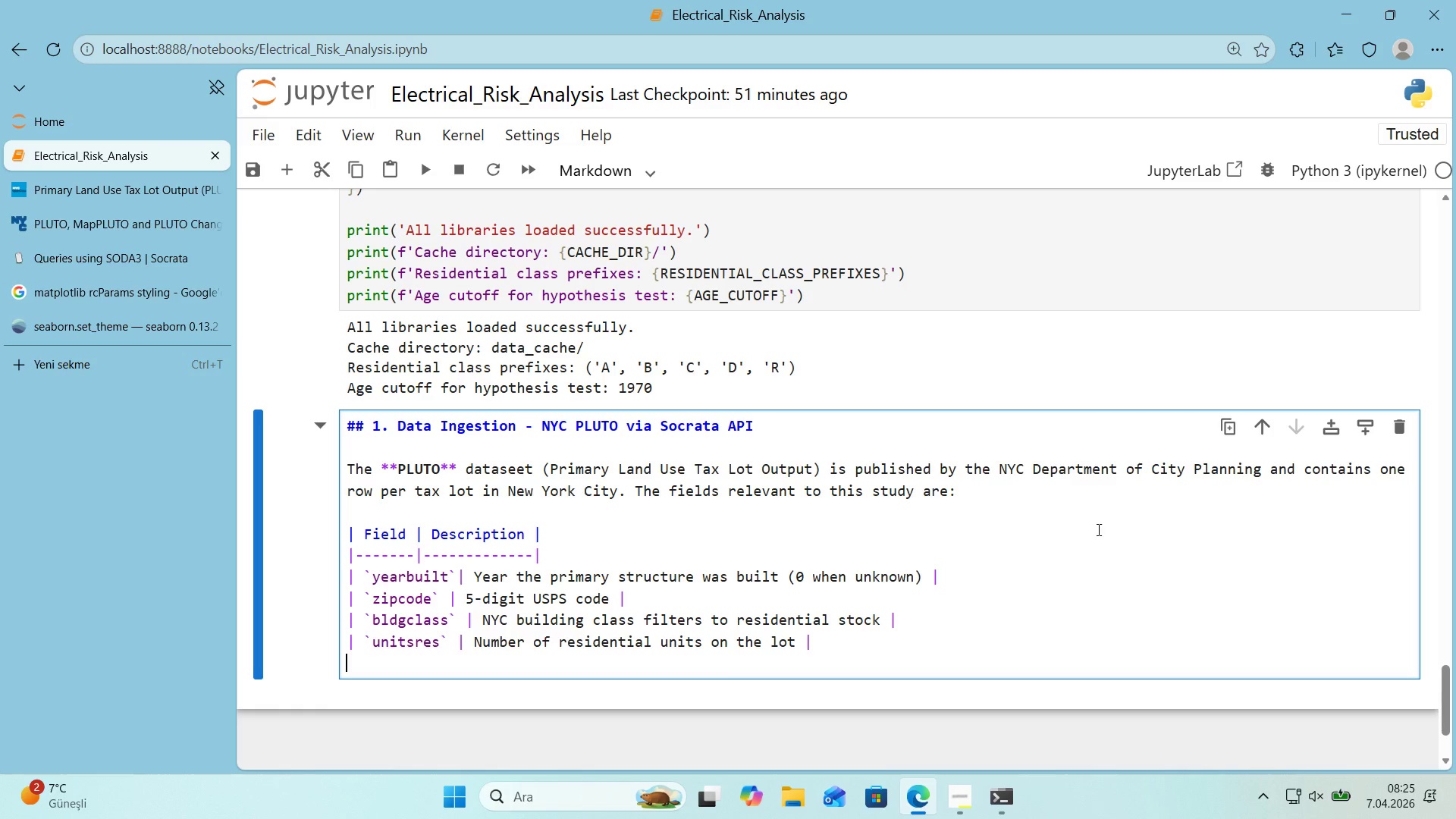 
key(Alt+Control+Minus)
 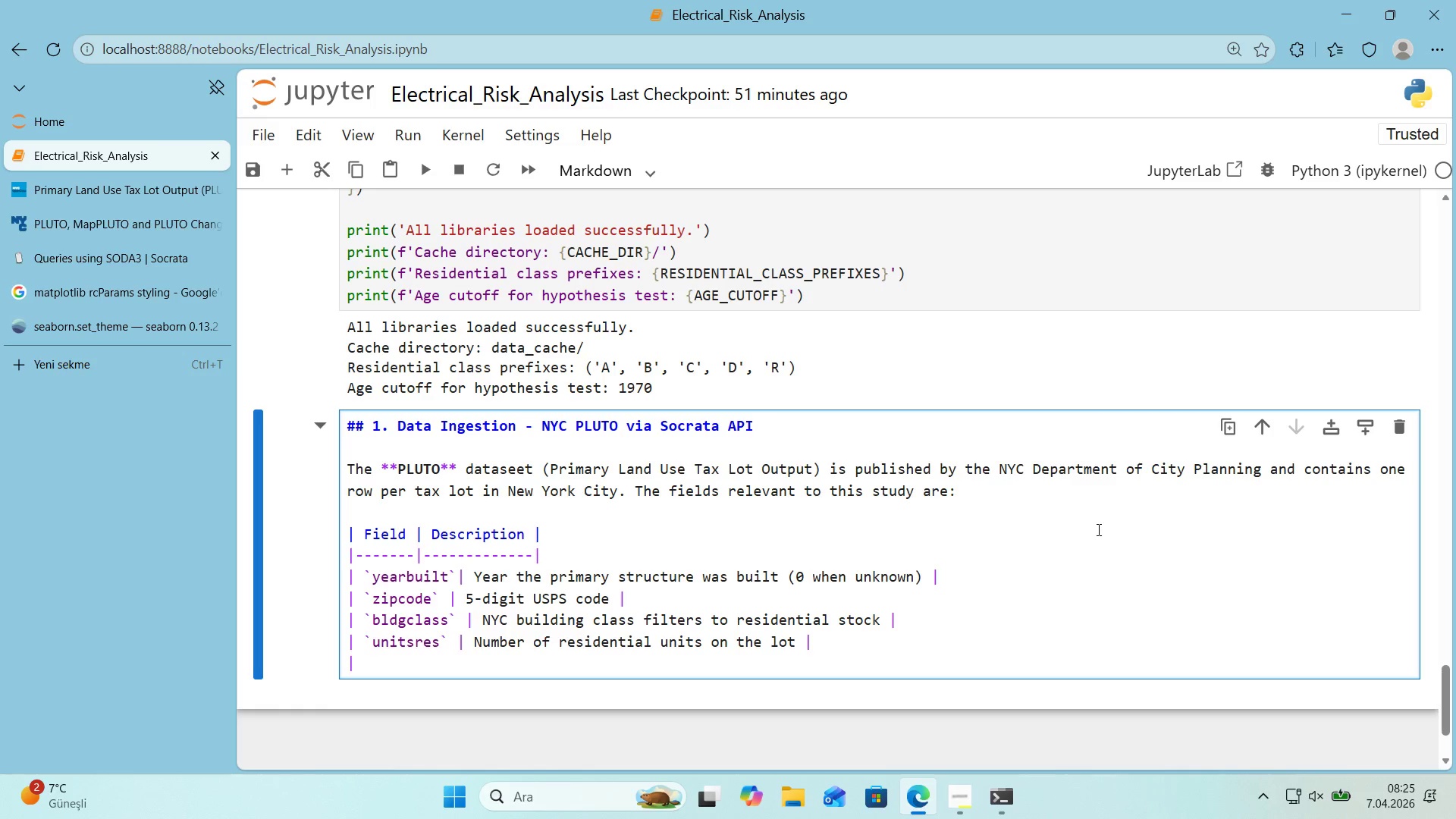 
key(Space)
 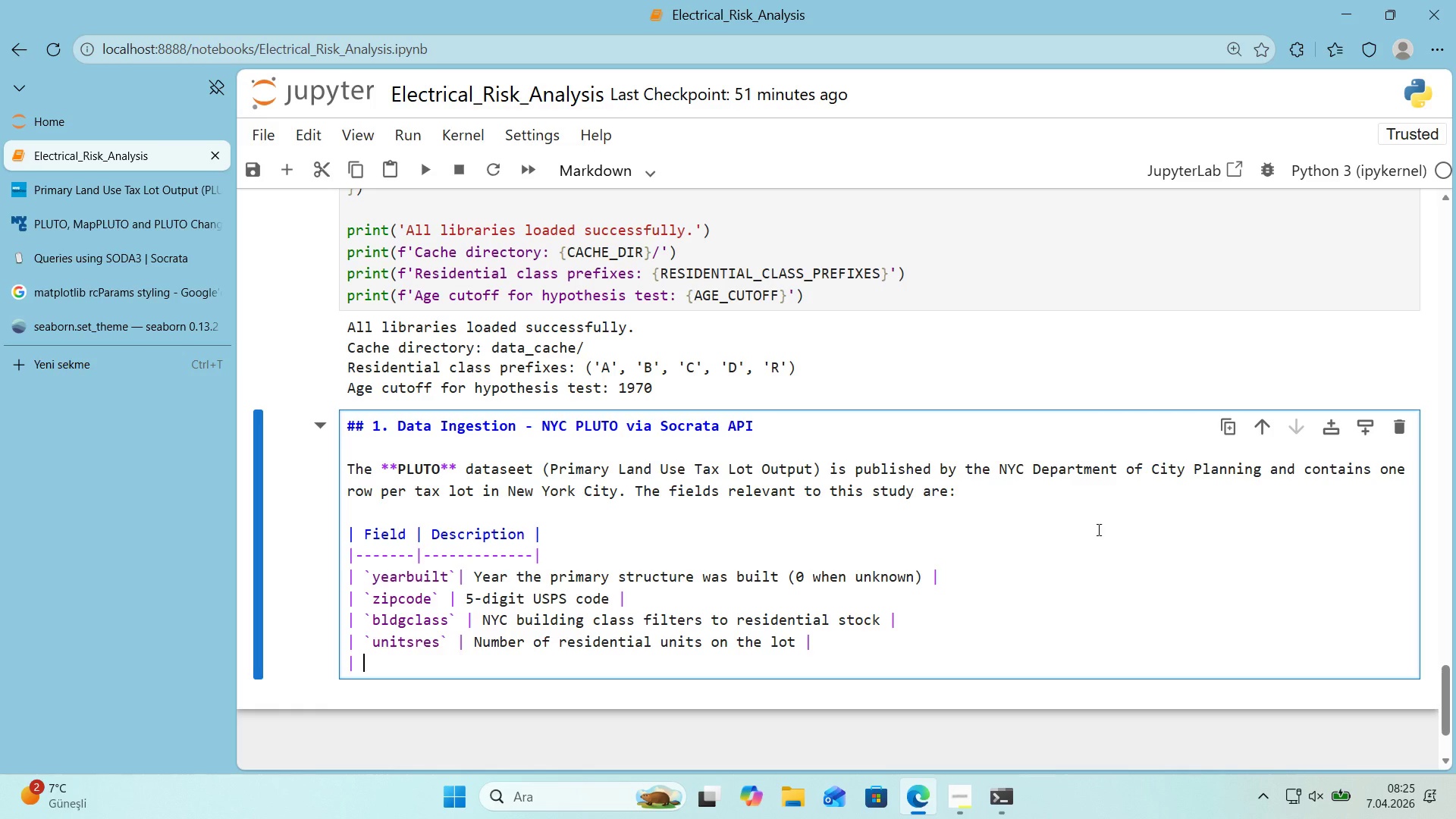 
key(Alt+Control+Comma)
 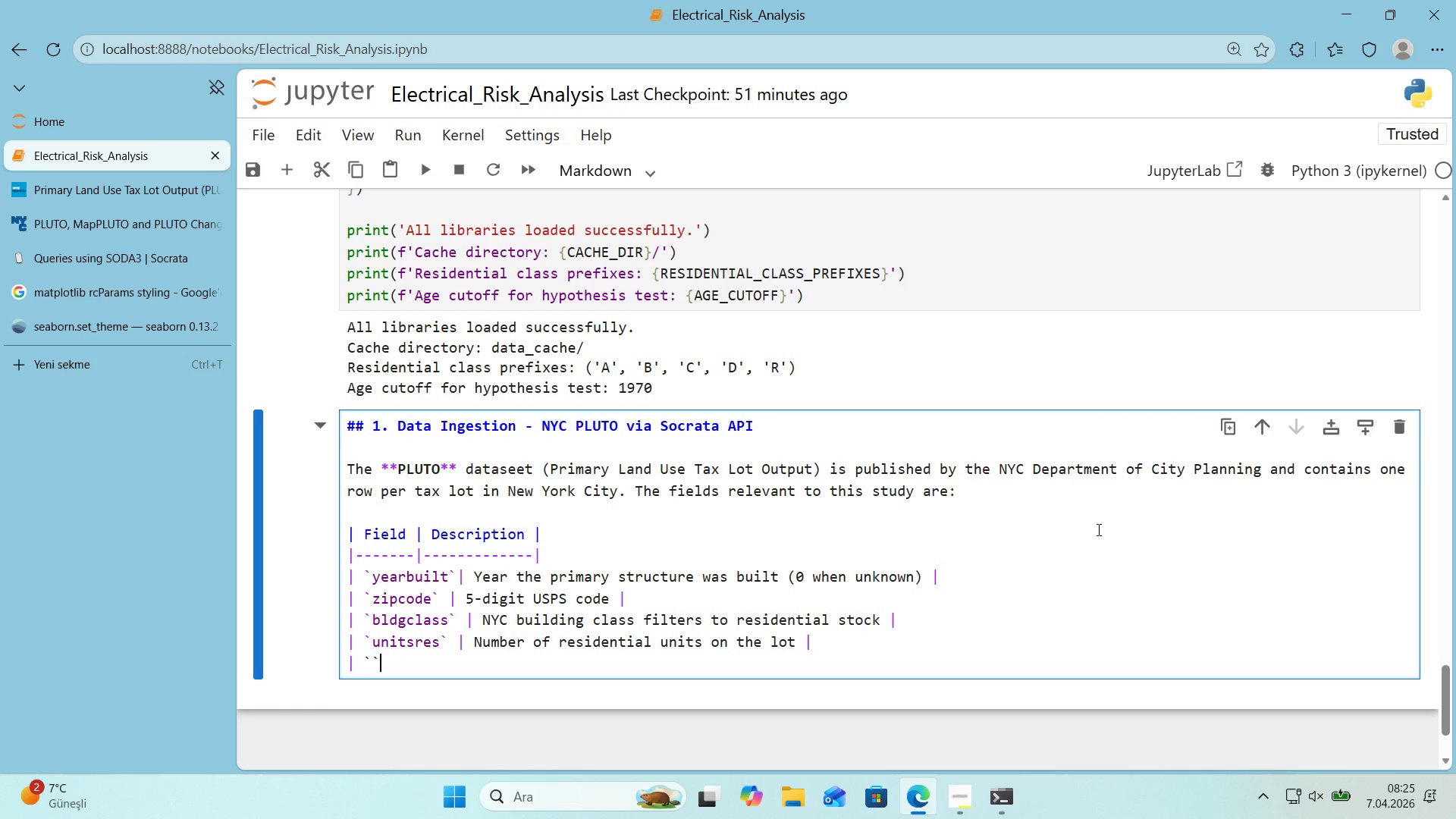 
key(Alt+Control+Comma)
 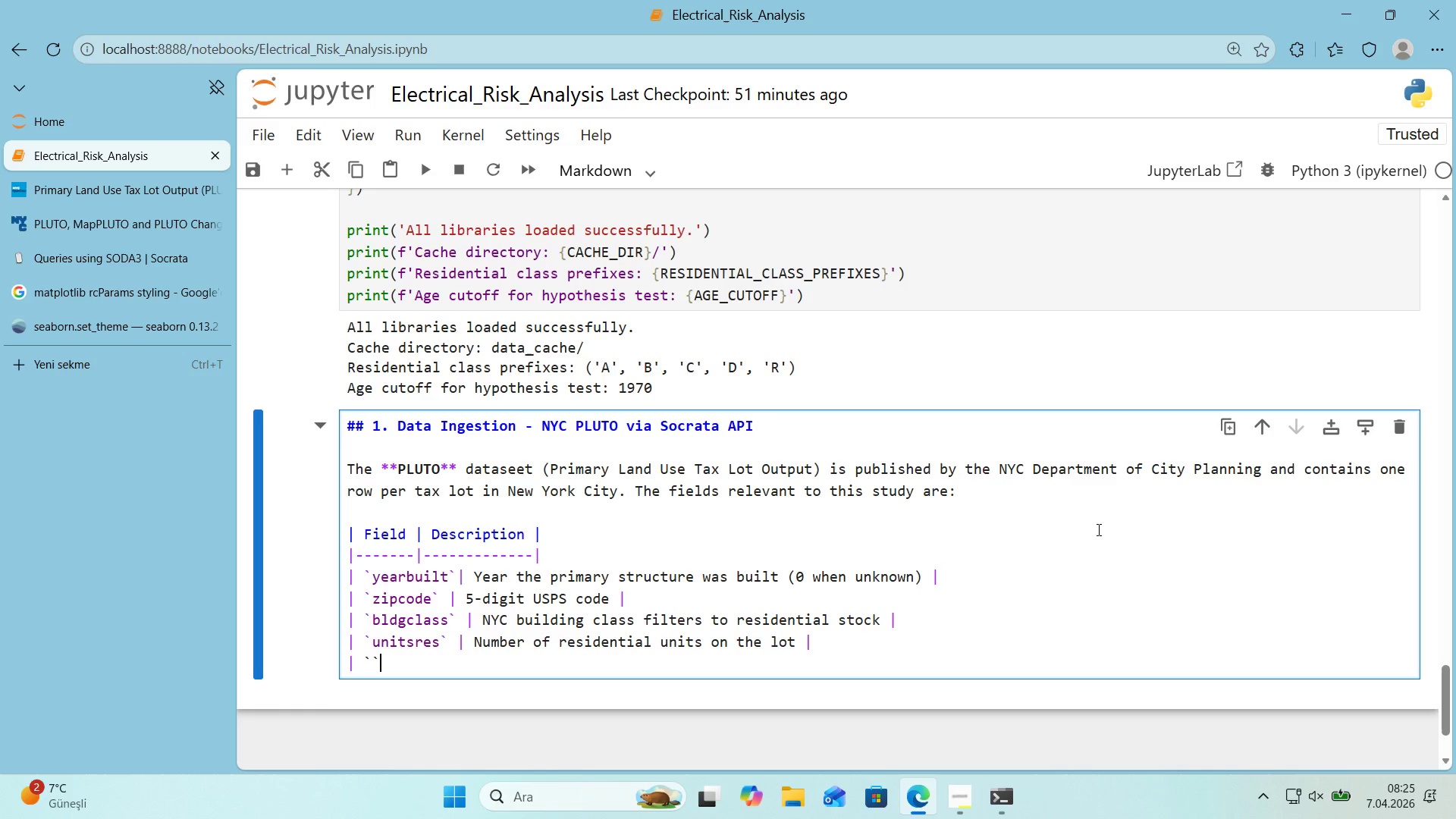 
key(ArrowLeft)
 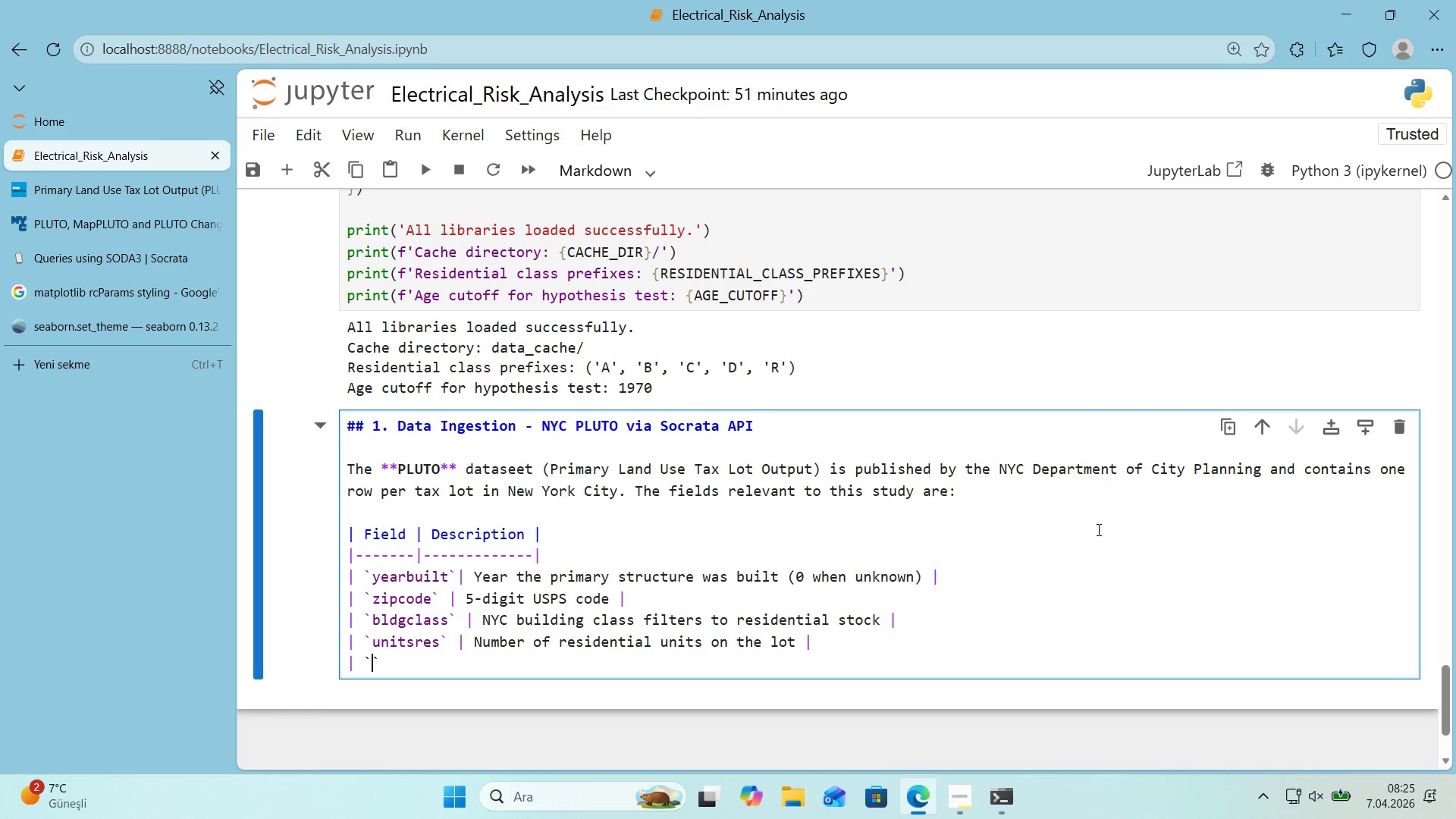 
type(lat'tude)
 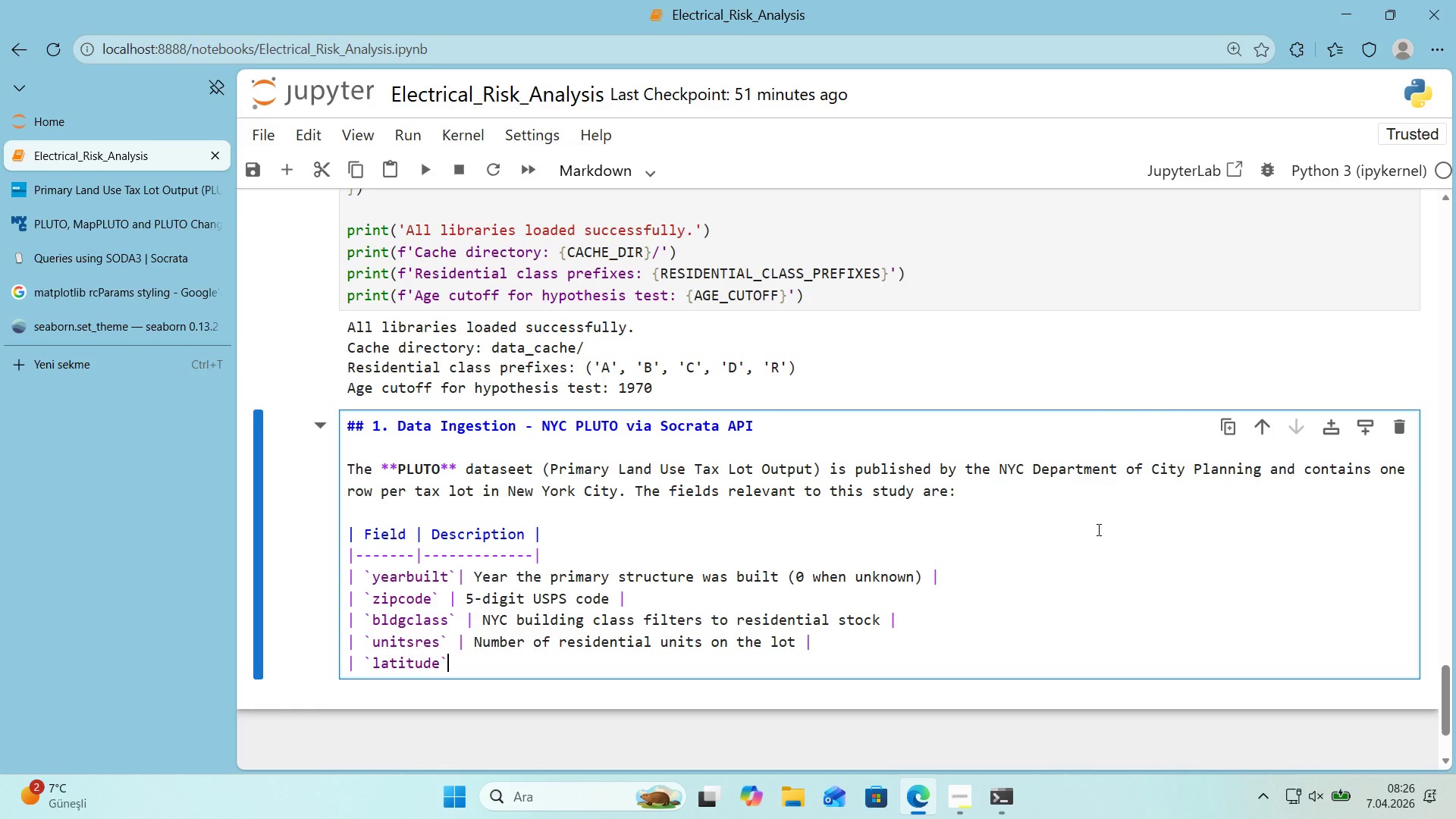 
key(ArrowRight)
 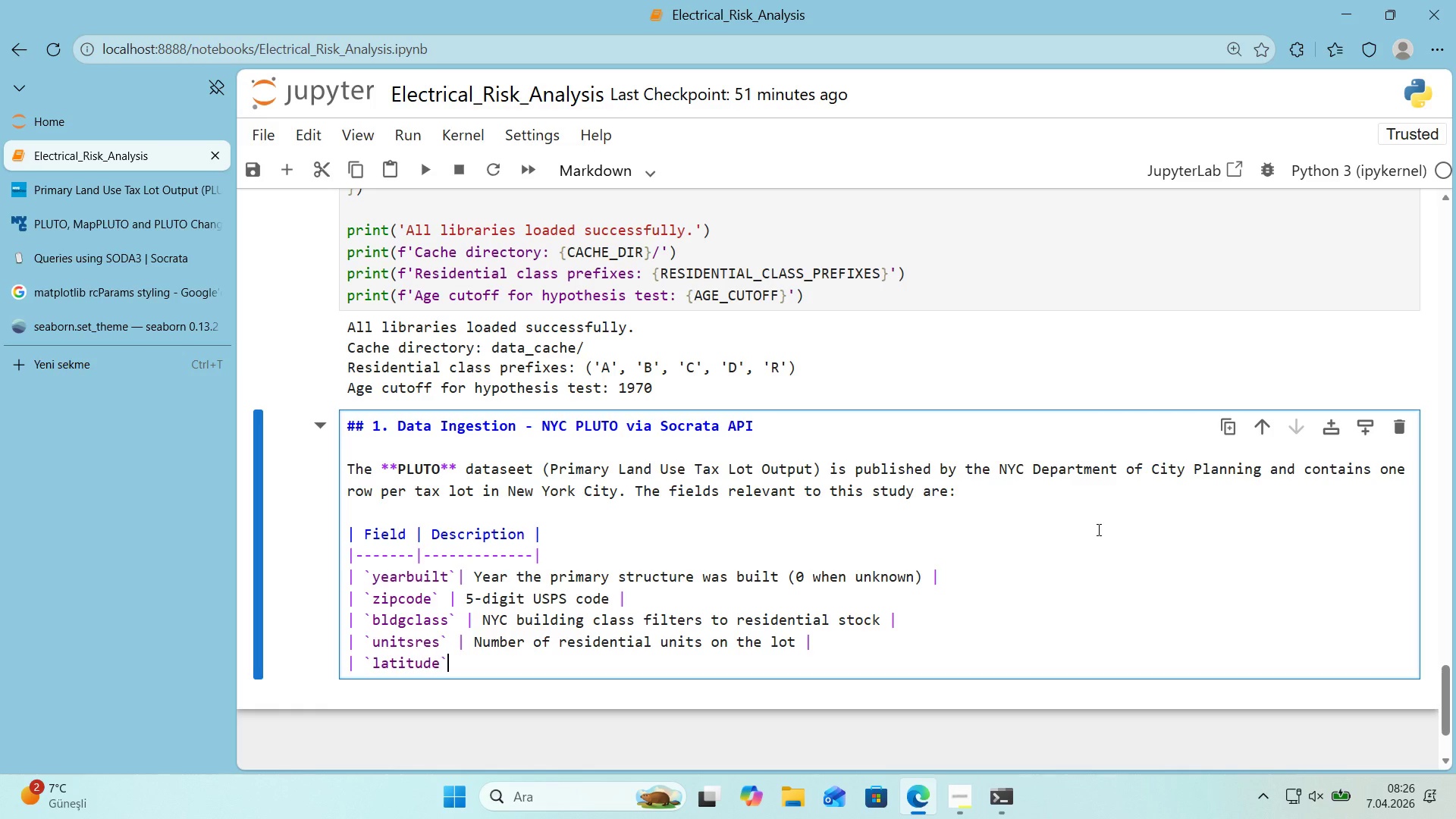 
key(Space)
 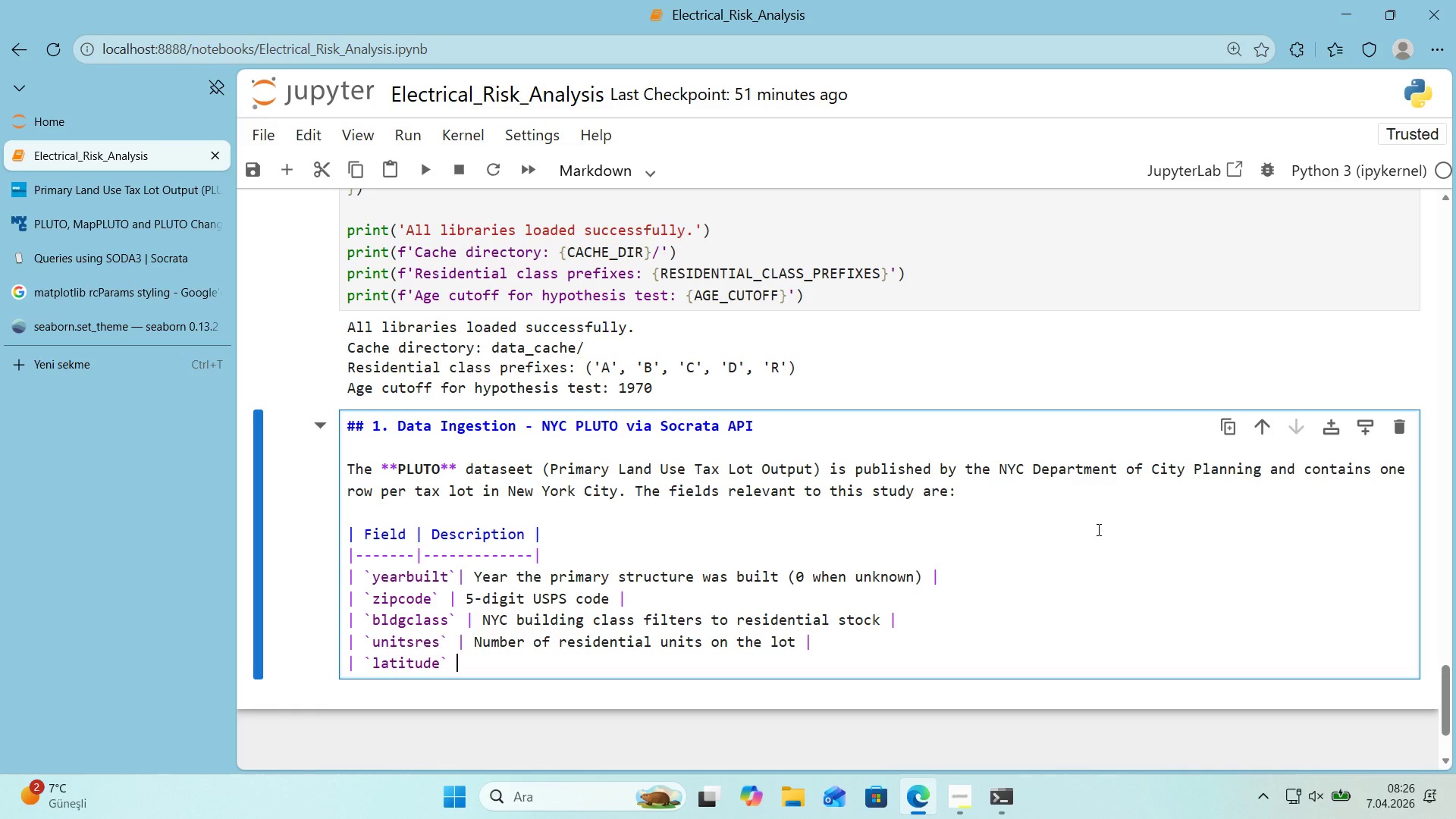 
key(Alt+Control+Minus)
 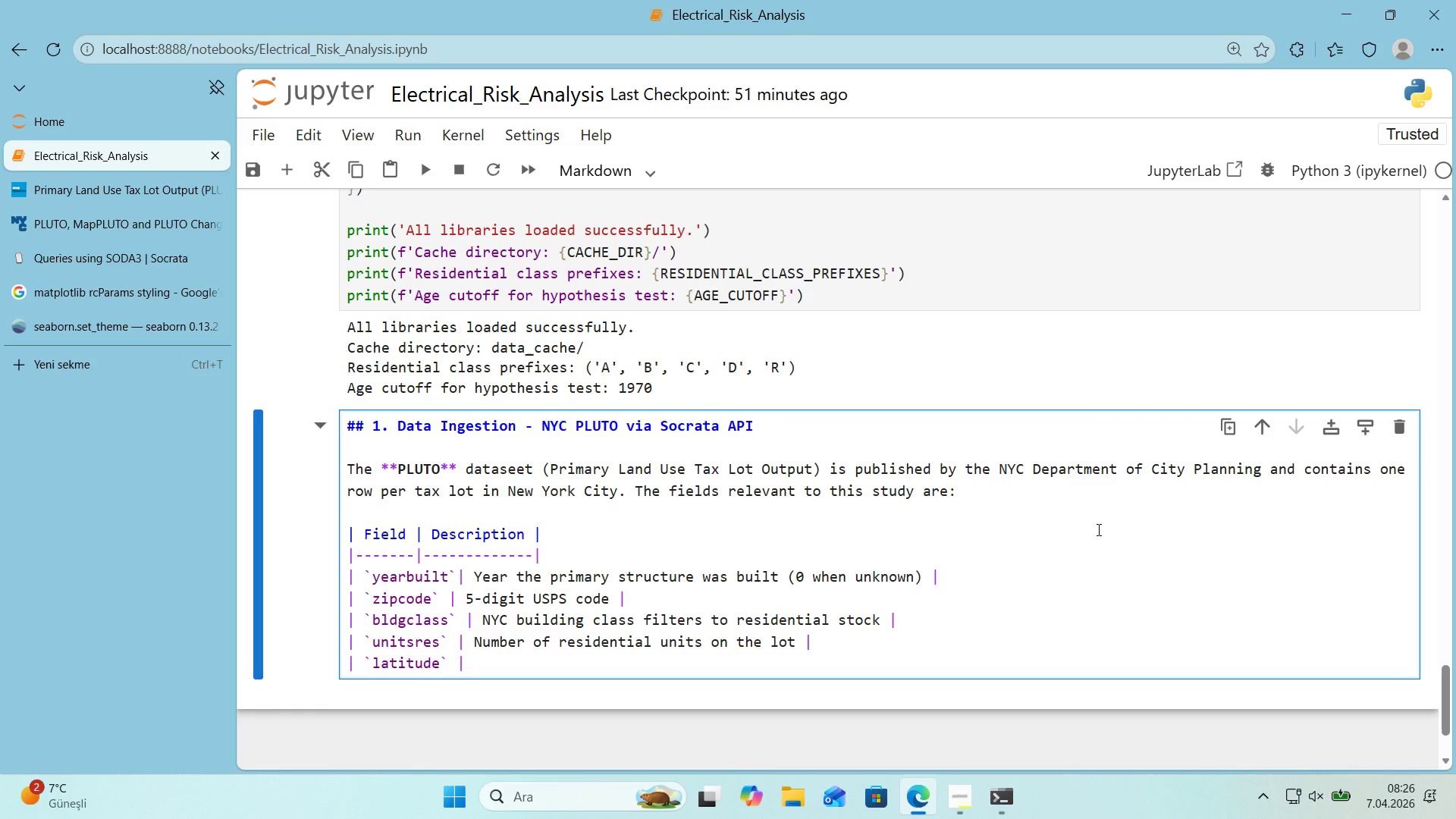 
key(ArrowLeft)
 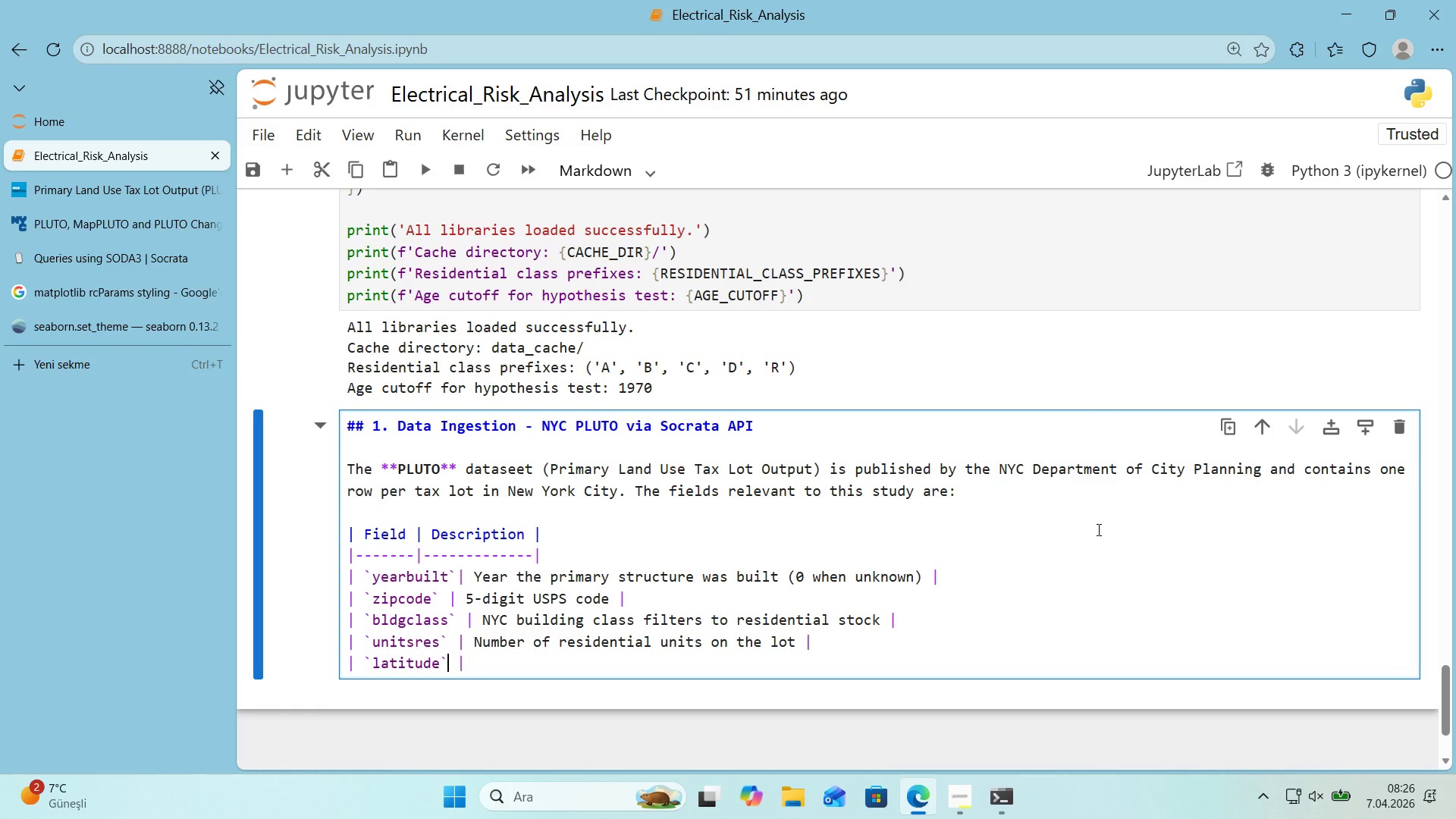 
key(ArrowLeft)
 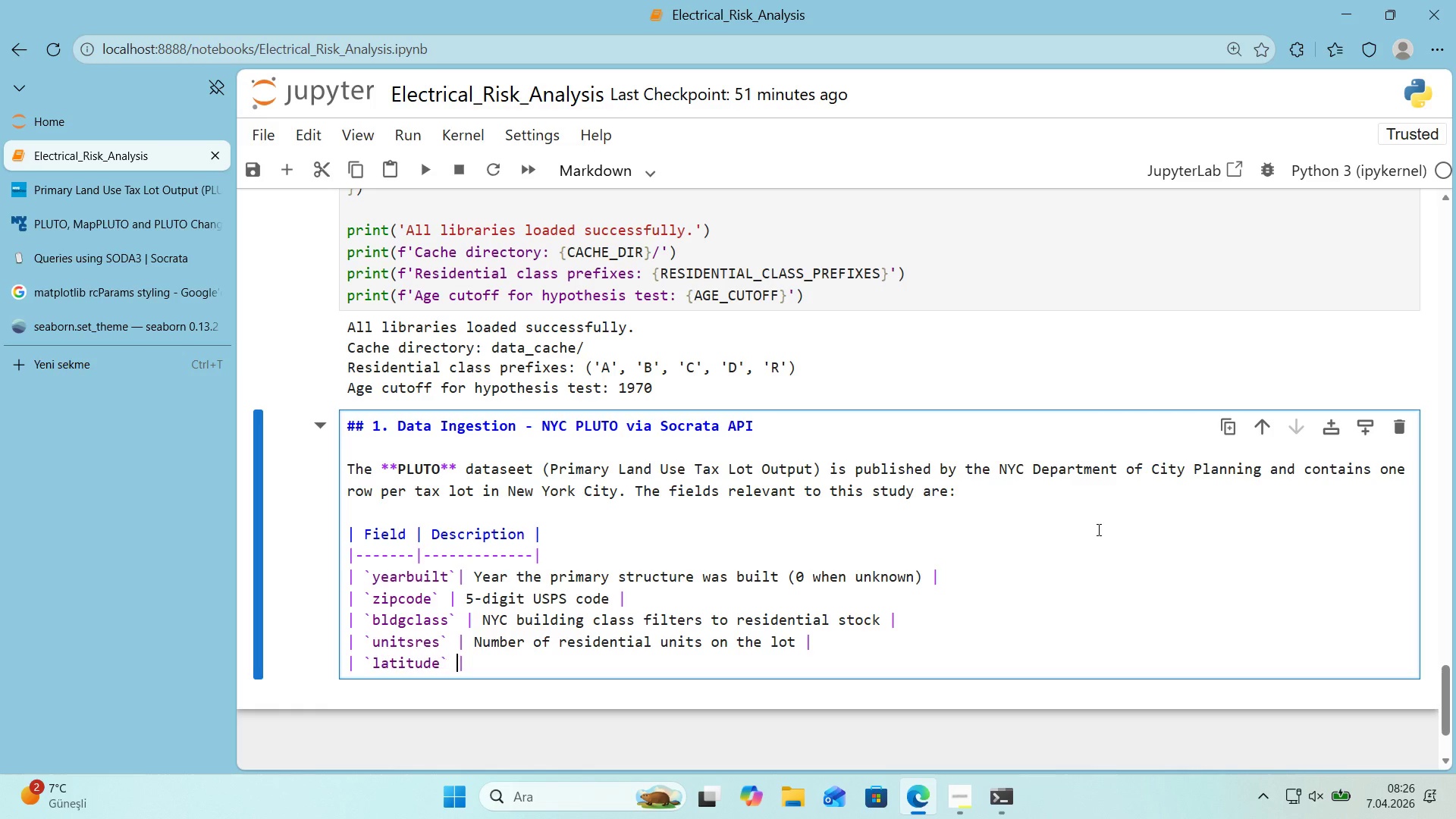 
key(ArrowRight)
 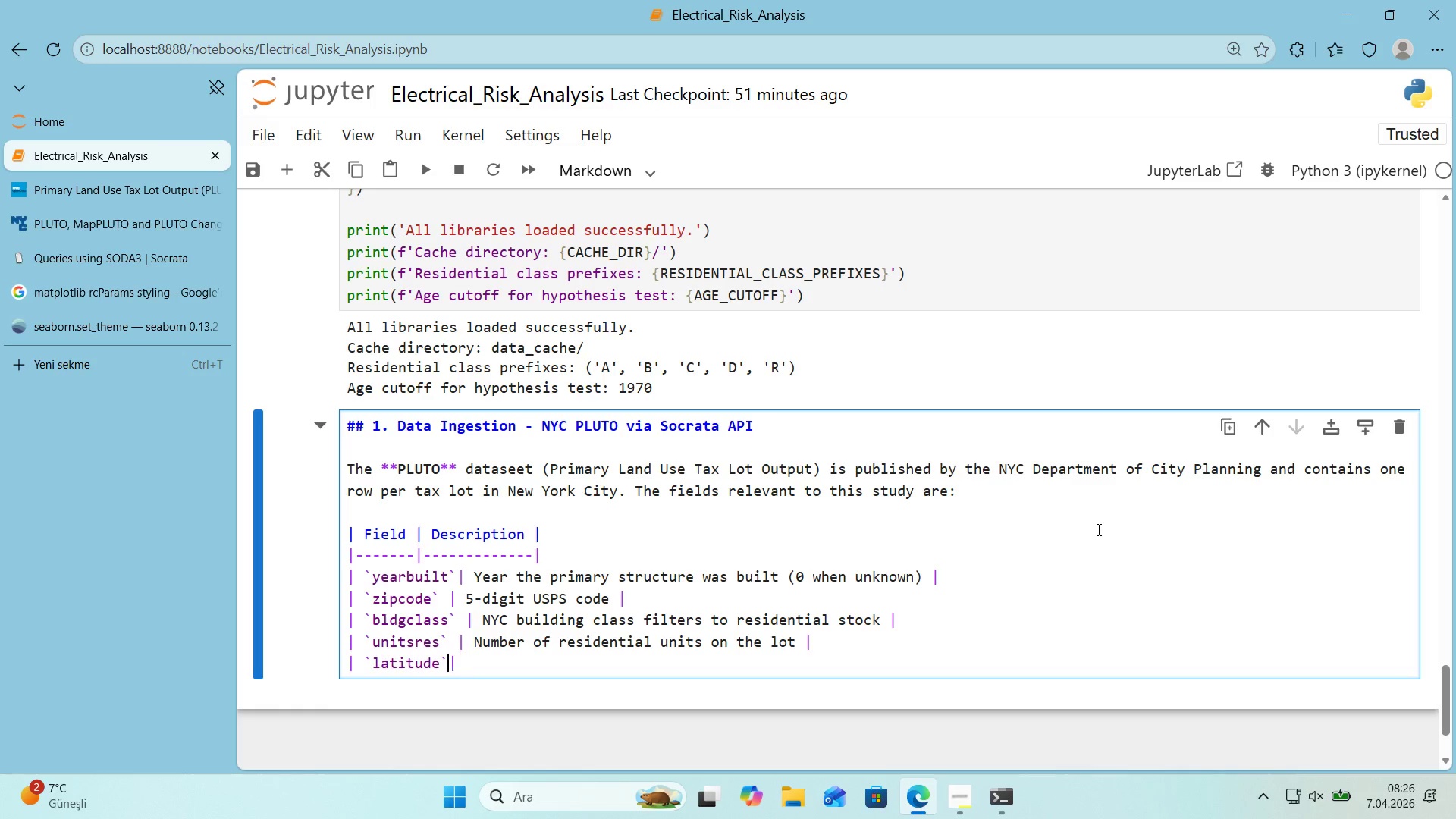 
key(Backspace)
 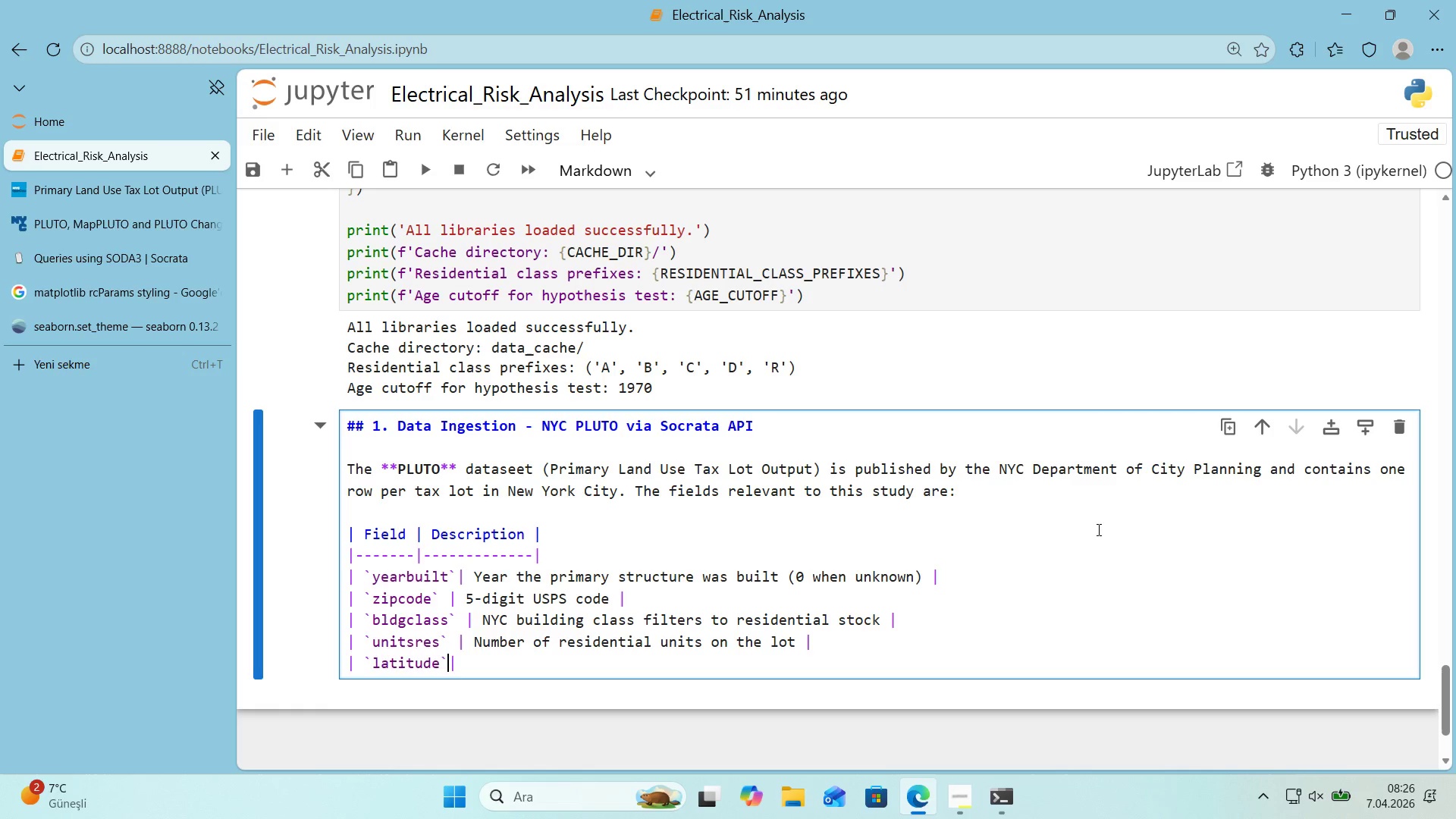 
key(Comma)
 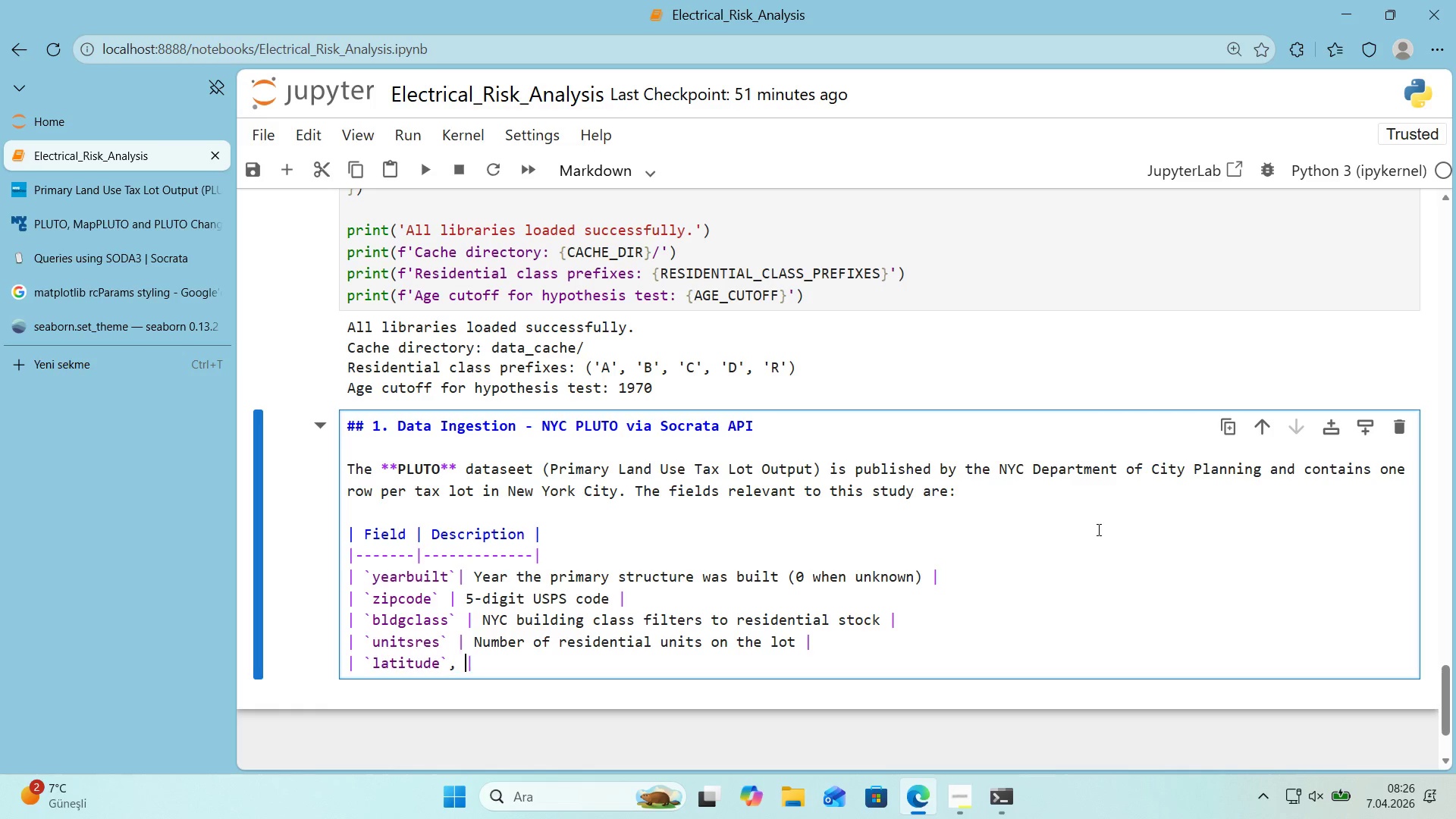 
key(Space)
 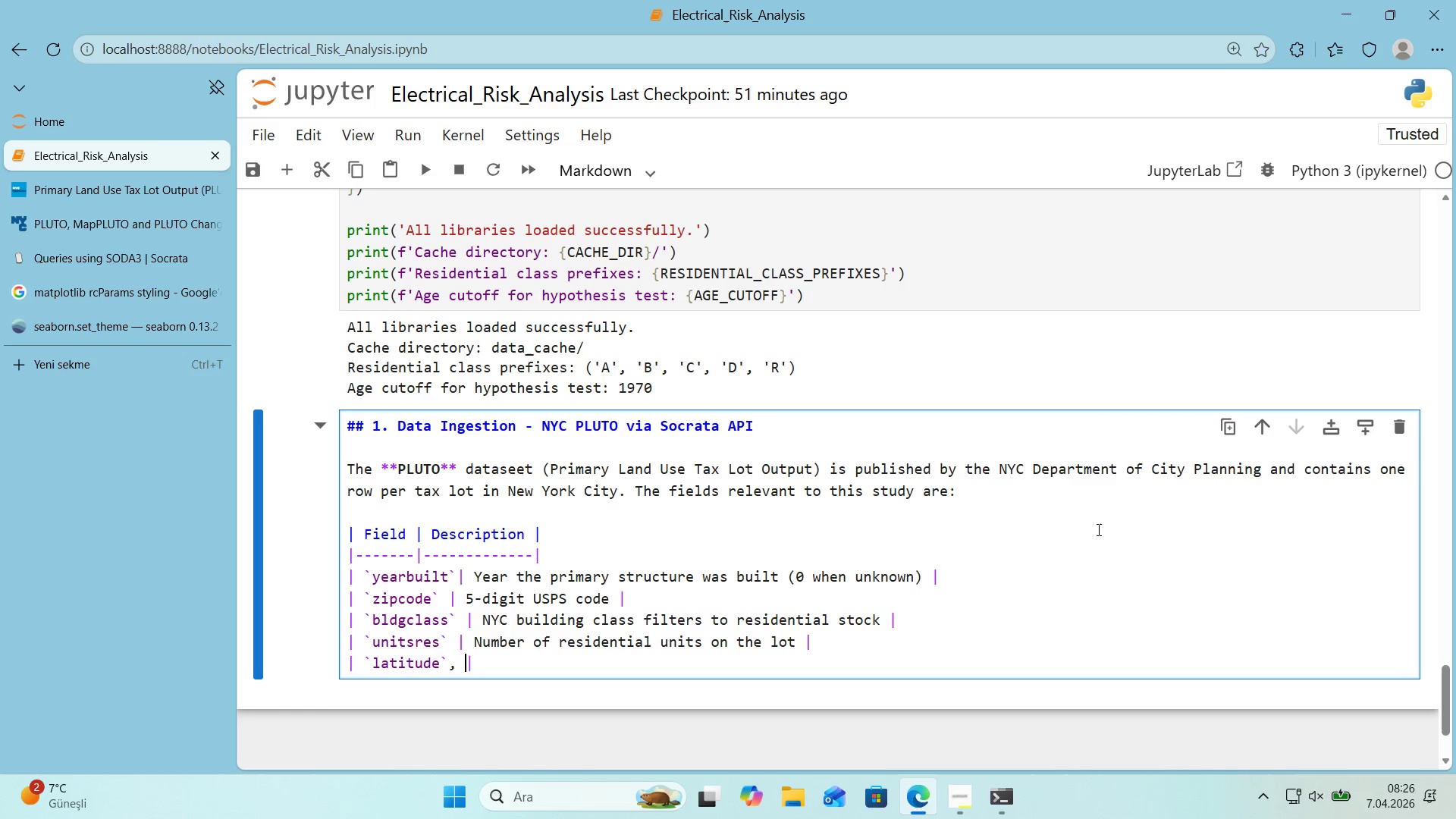 
key(Alt+Control+Minus)
 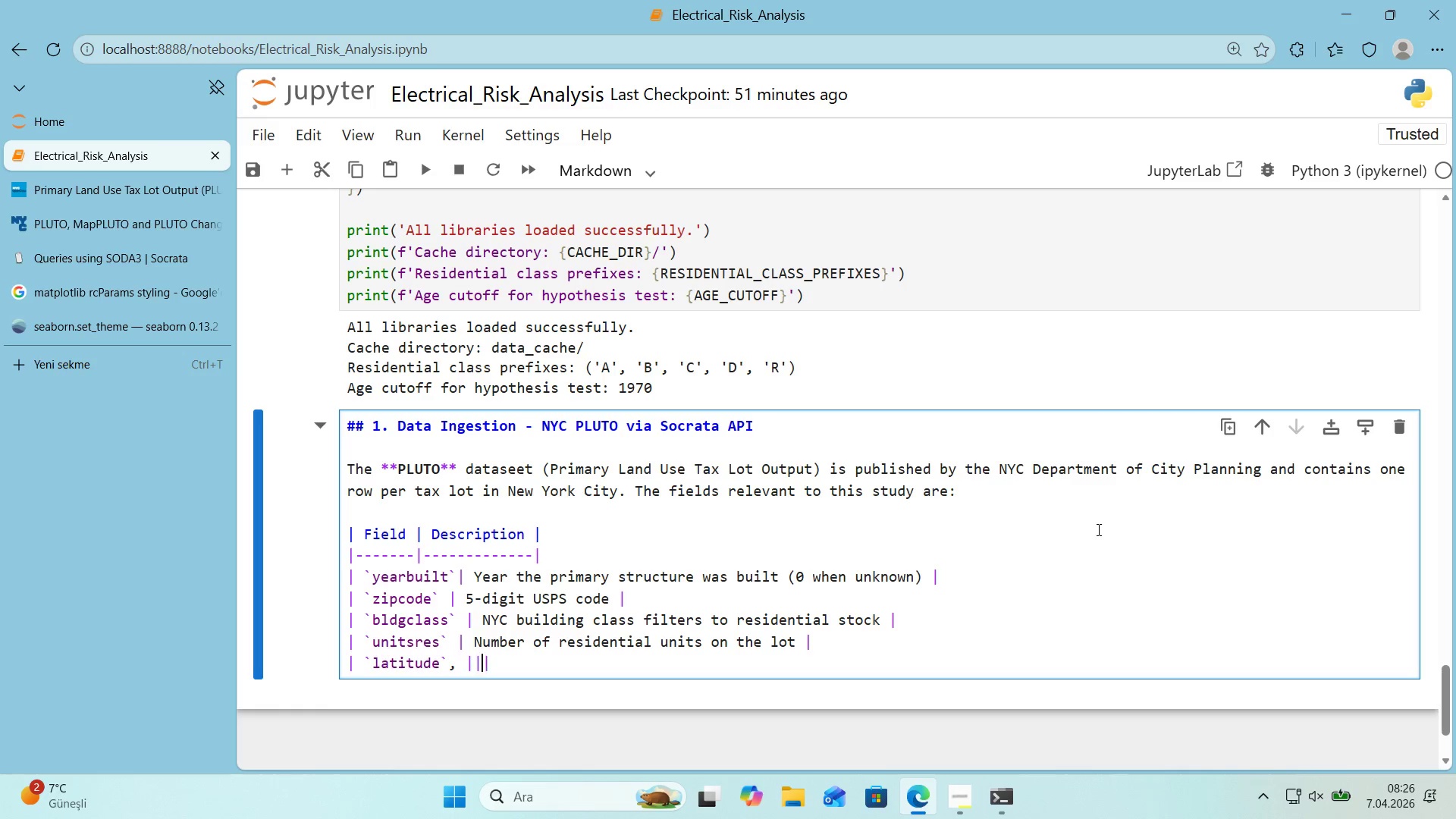 
key(Alt+Control+Minus)
 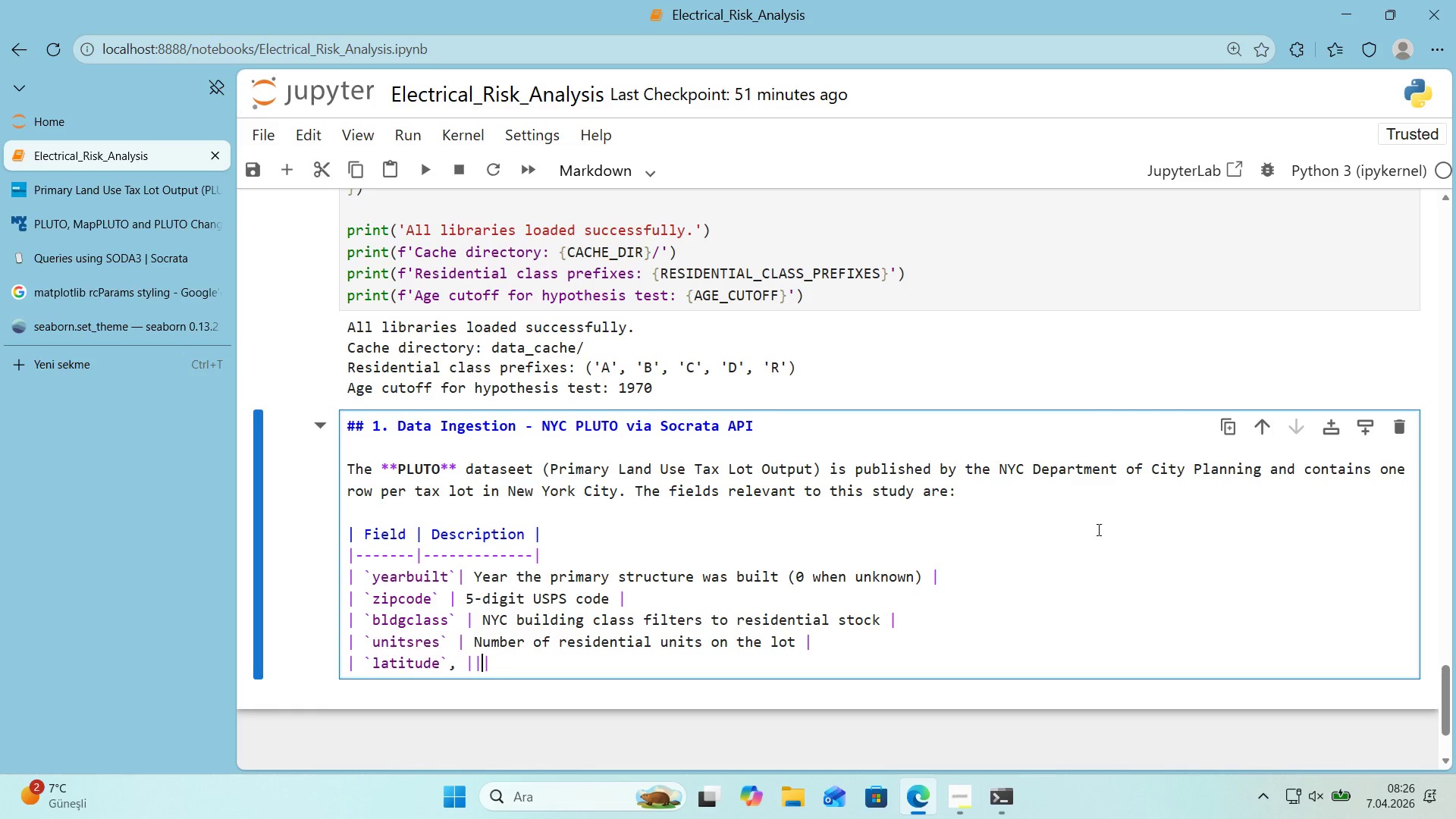 
key(ArrowLeft)
 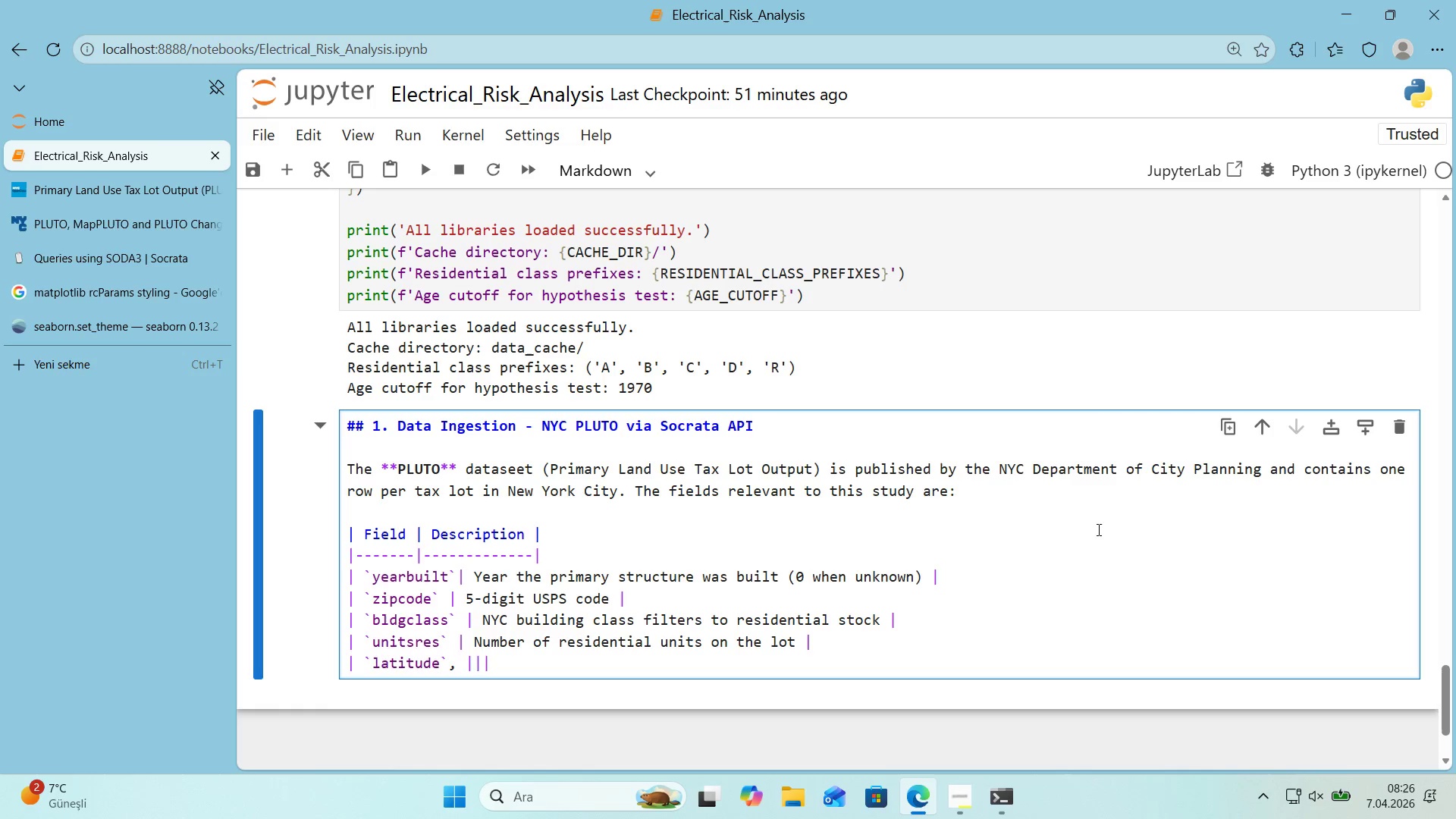 
type(long'tude)
 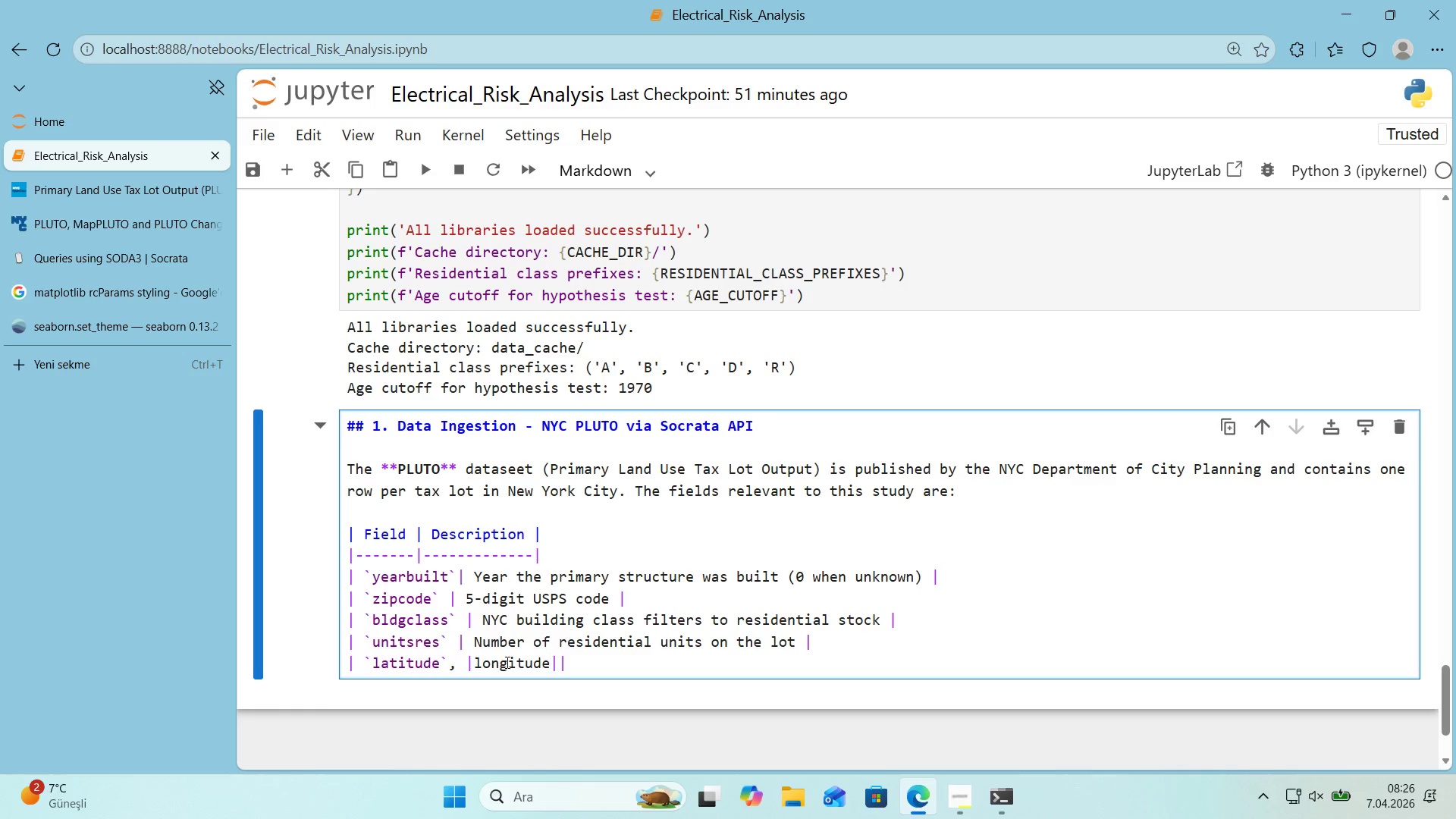 
left_click_drag(start_coordinate=[472, 667], to_coordinate=[468, 667])
 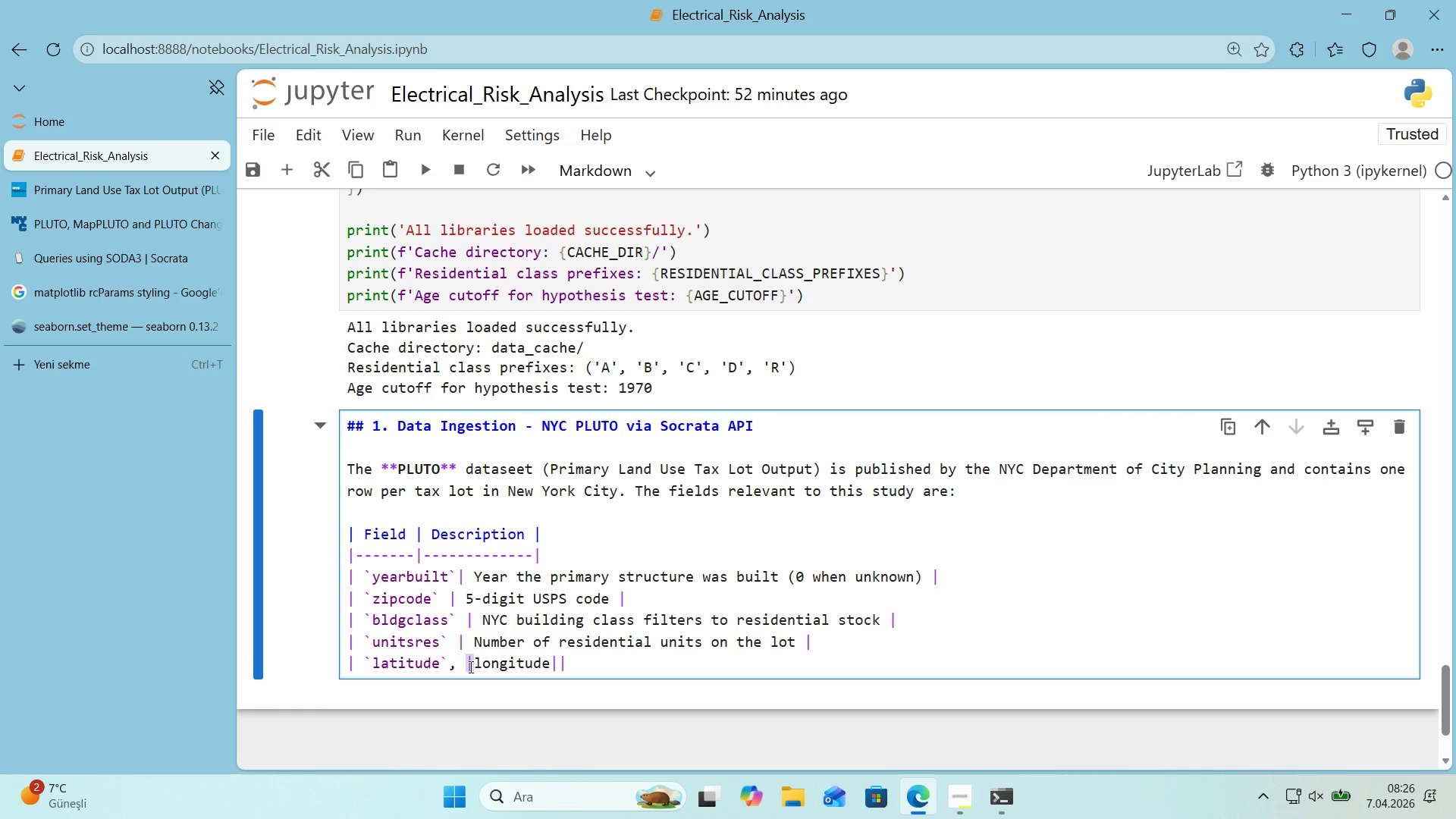 
key(Alt+Control+Comma)
 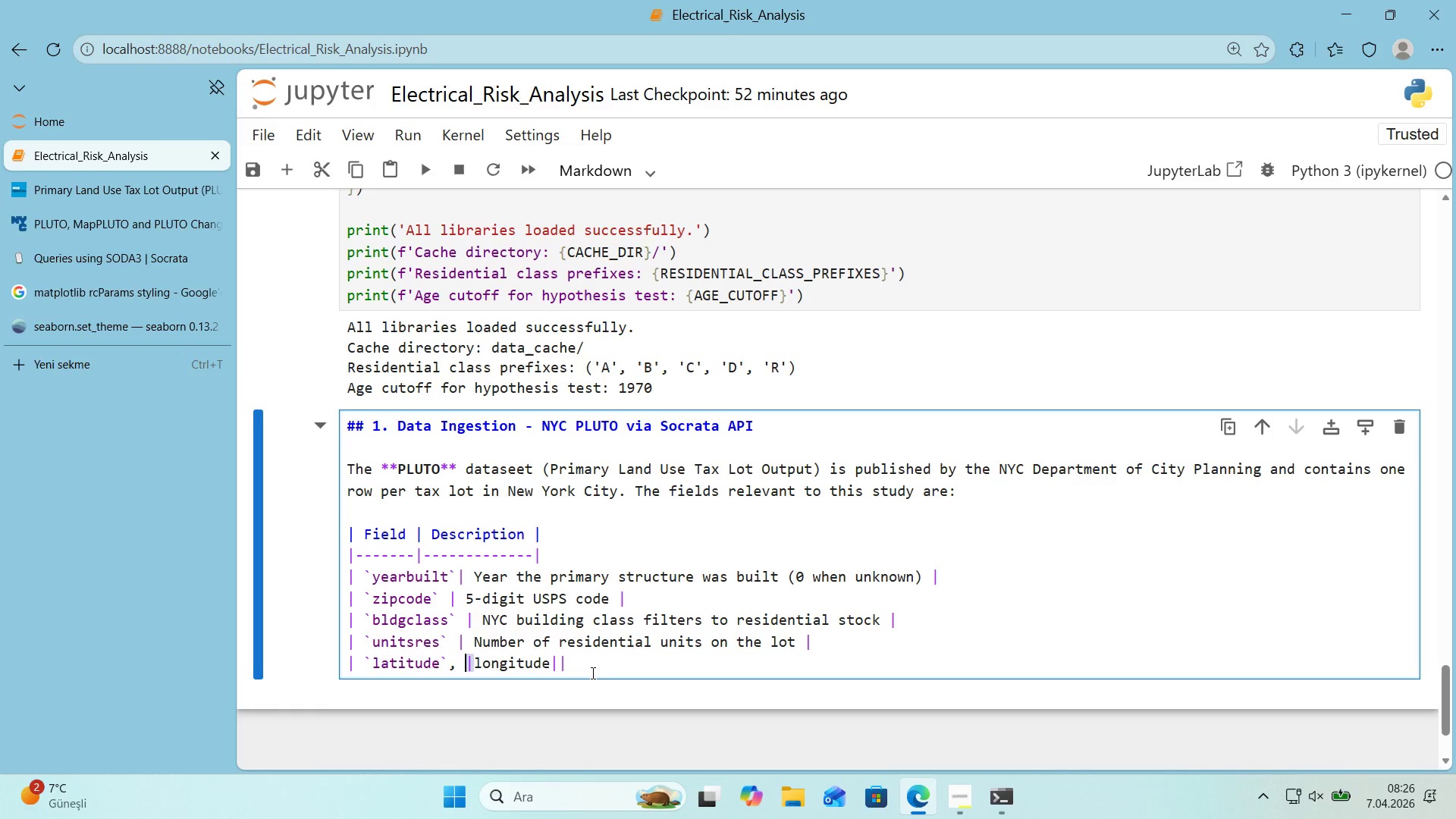 
key(Alt+Control+Comma)
 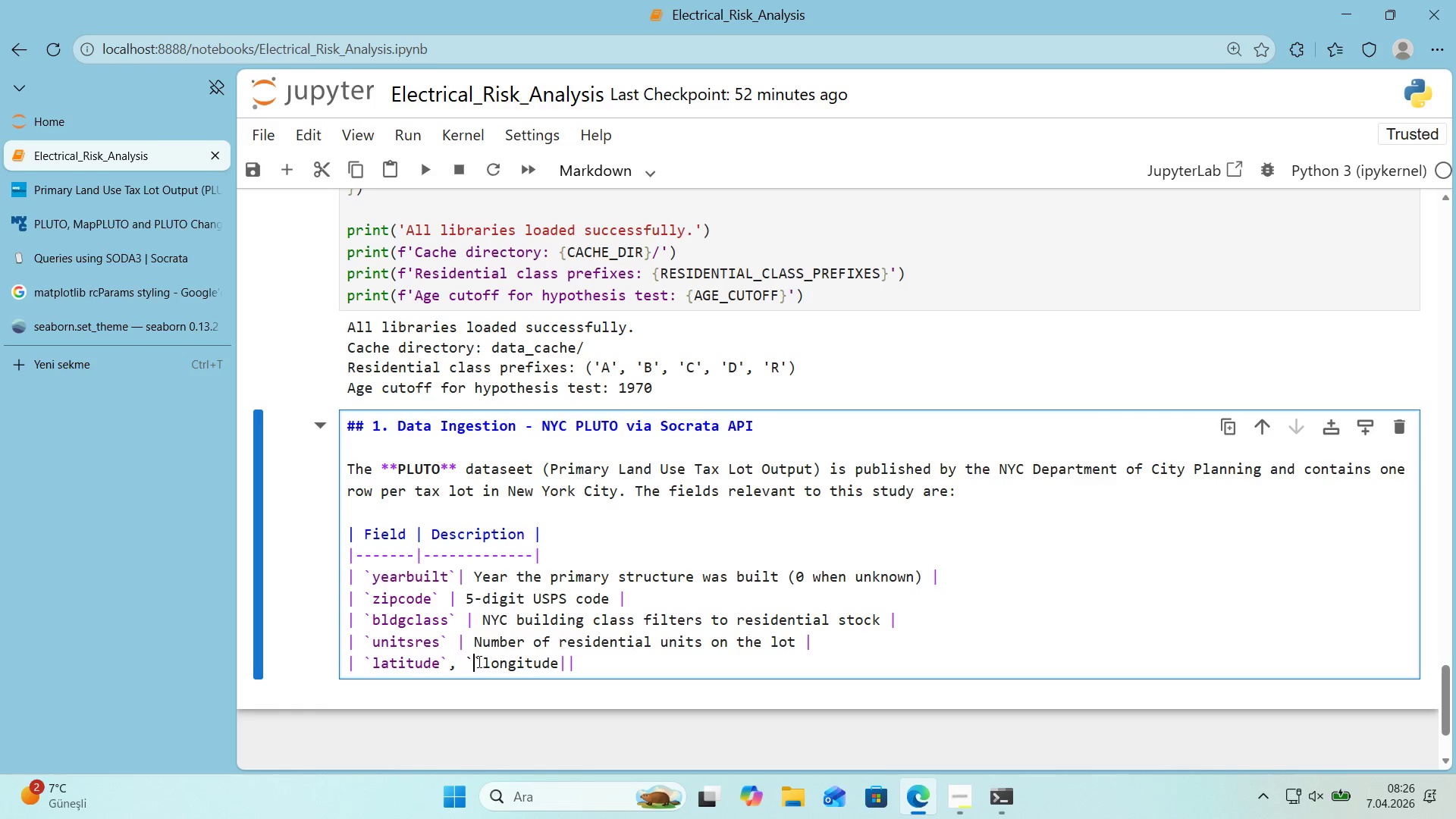 
key(Control+ControlLeft)
 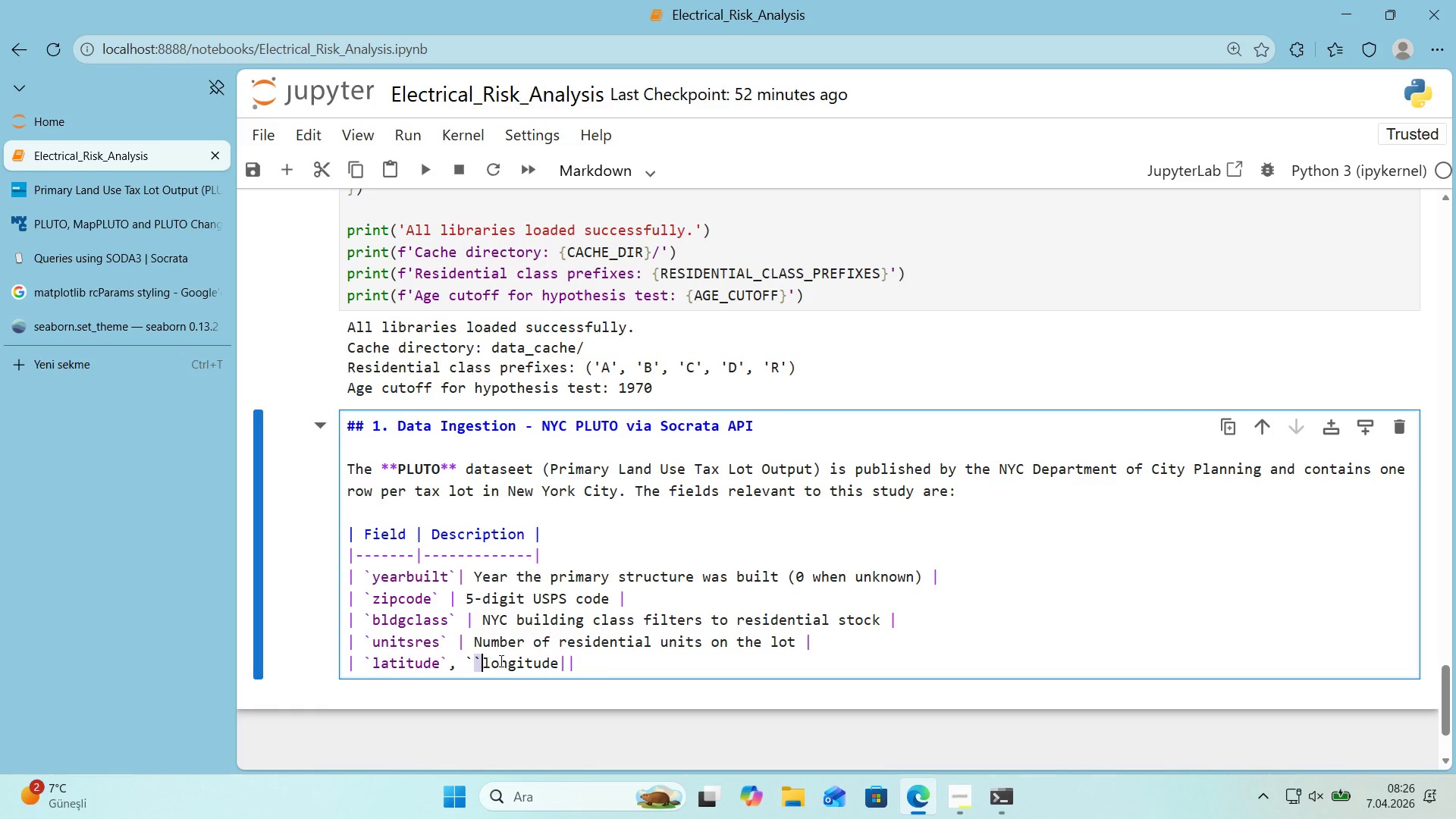 
key(Control+X)
 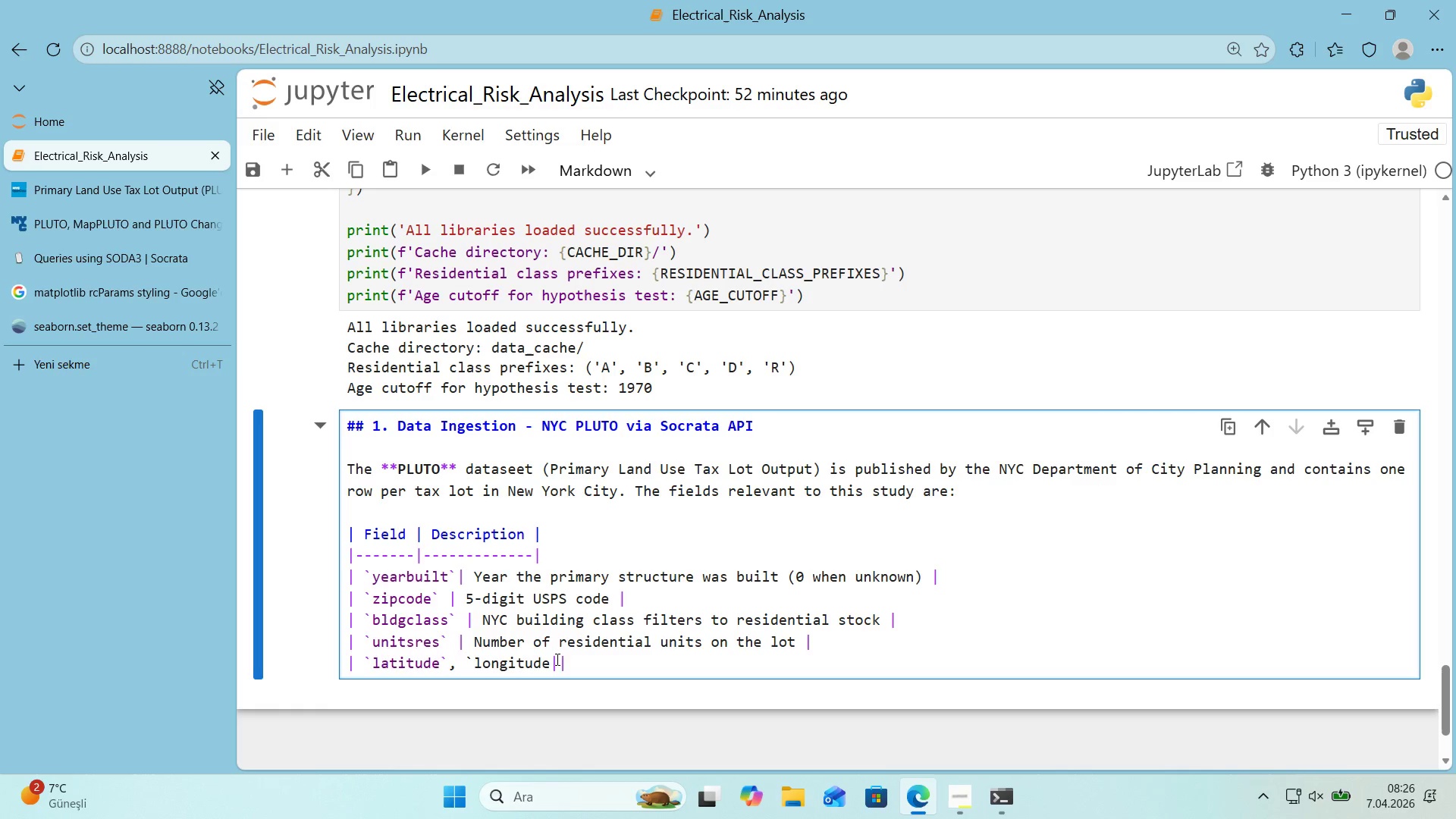 
left_click_drag(start_coordinate=[556, 659], to_coordinate=[552, 661])
 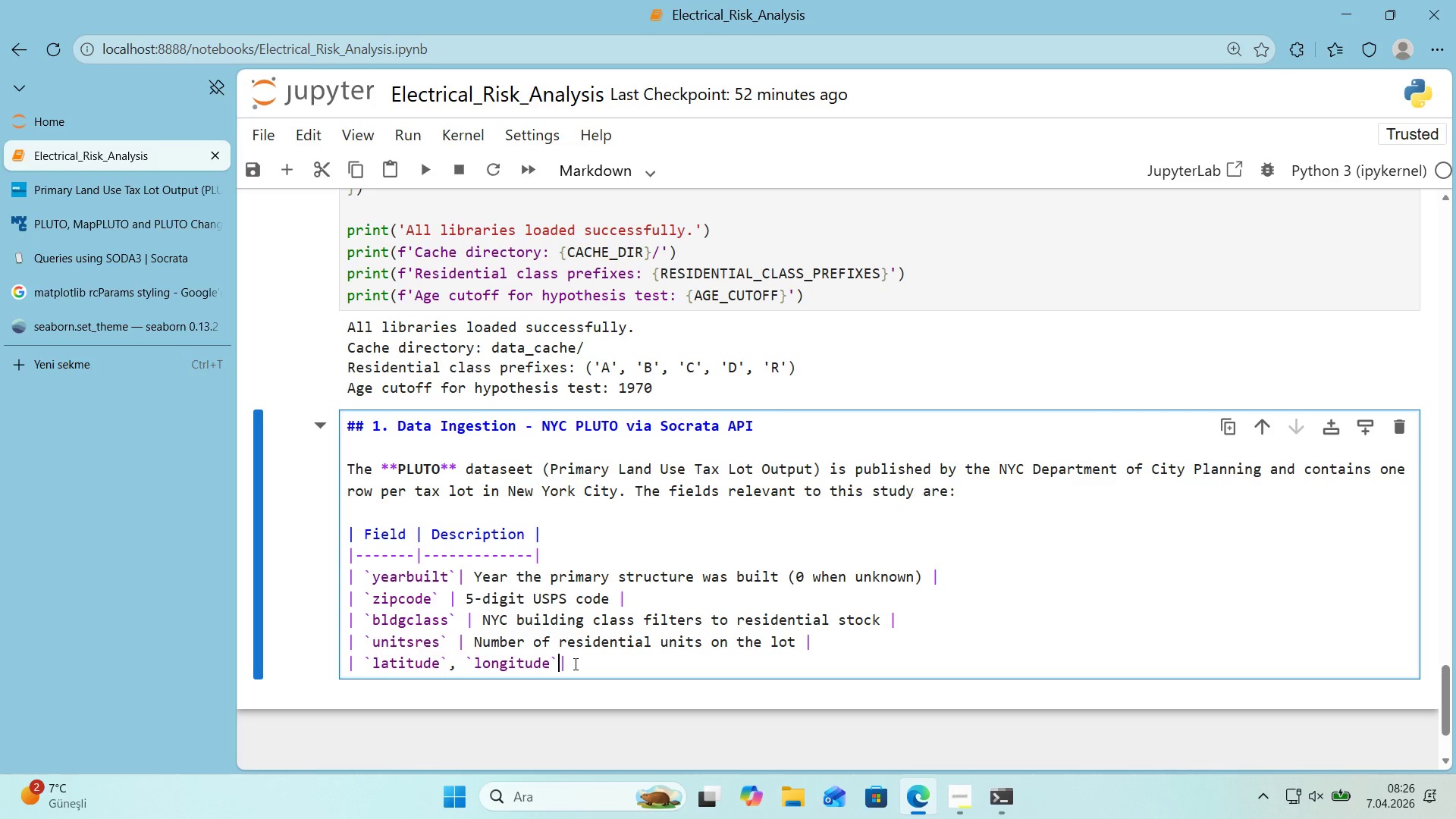 
key(Control+ControlLeft)
 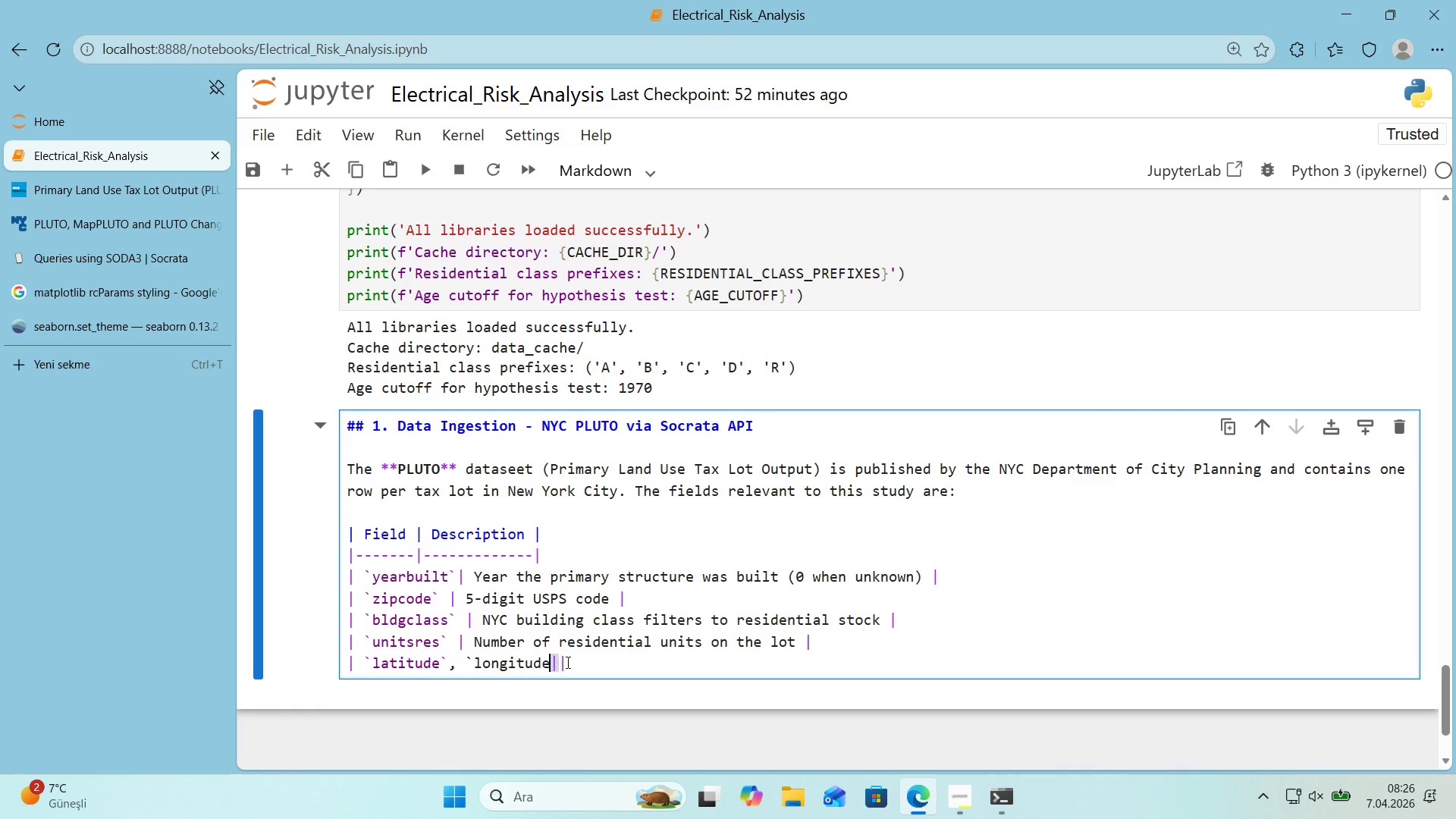 
key(Control+V)
 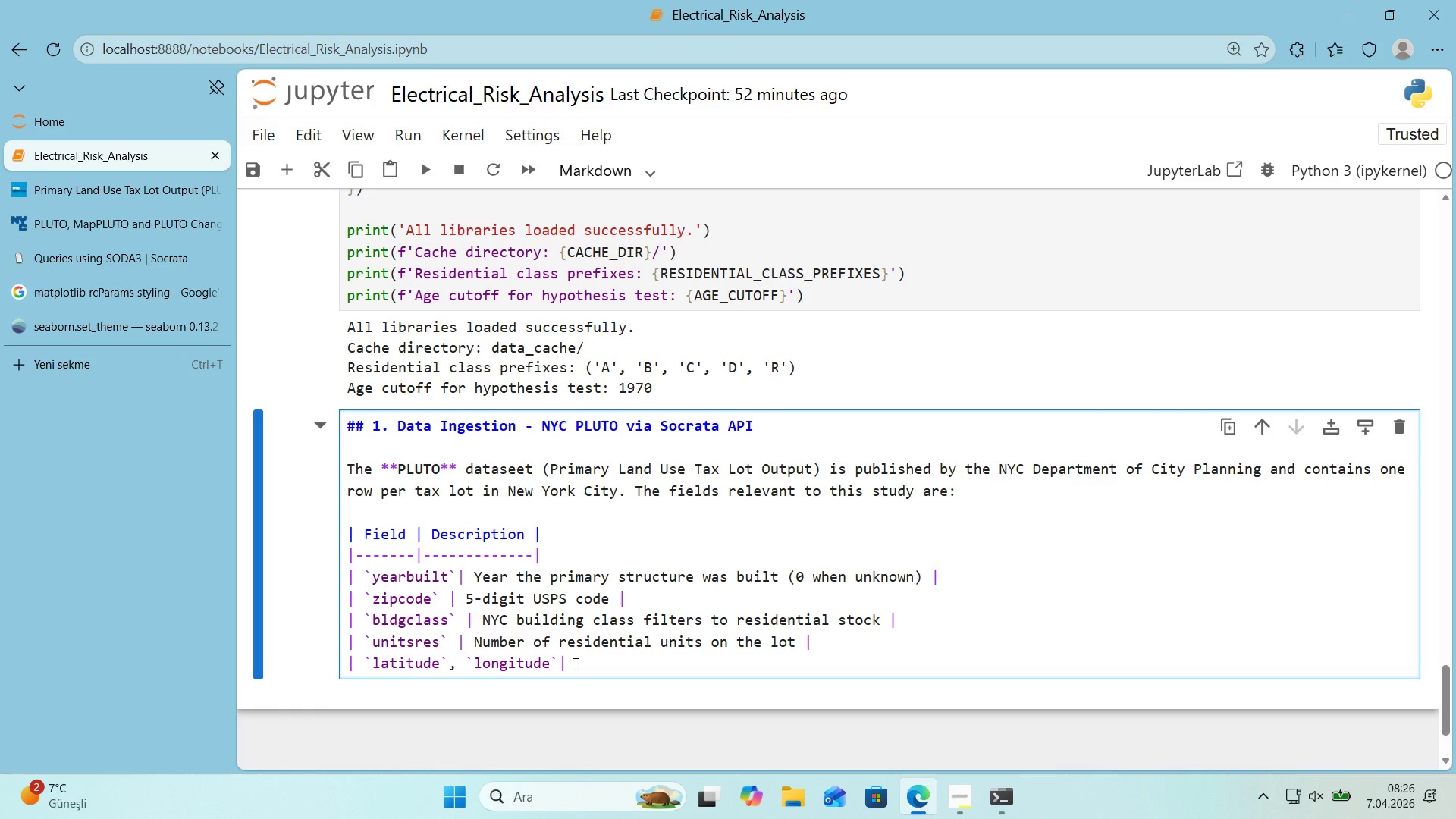 
key(Space)
 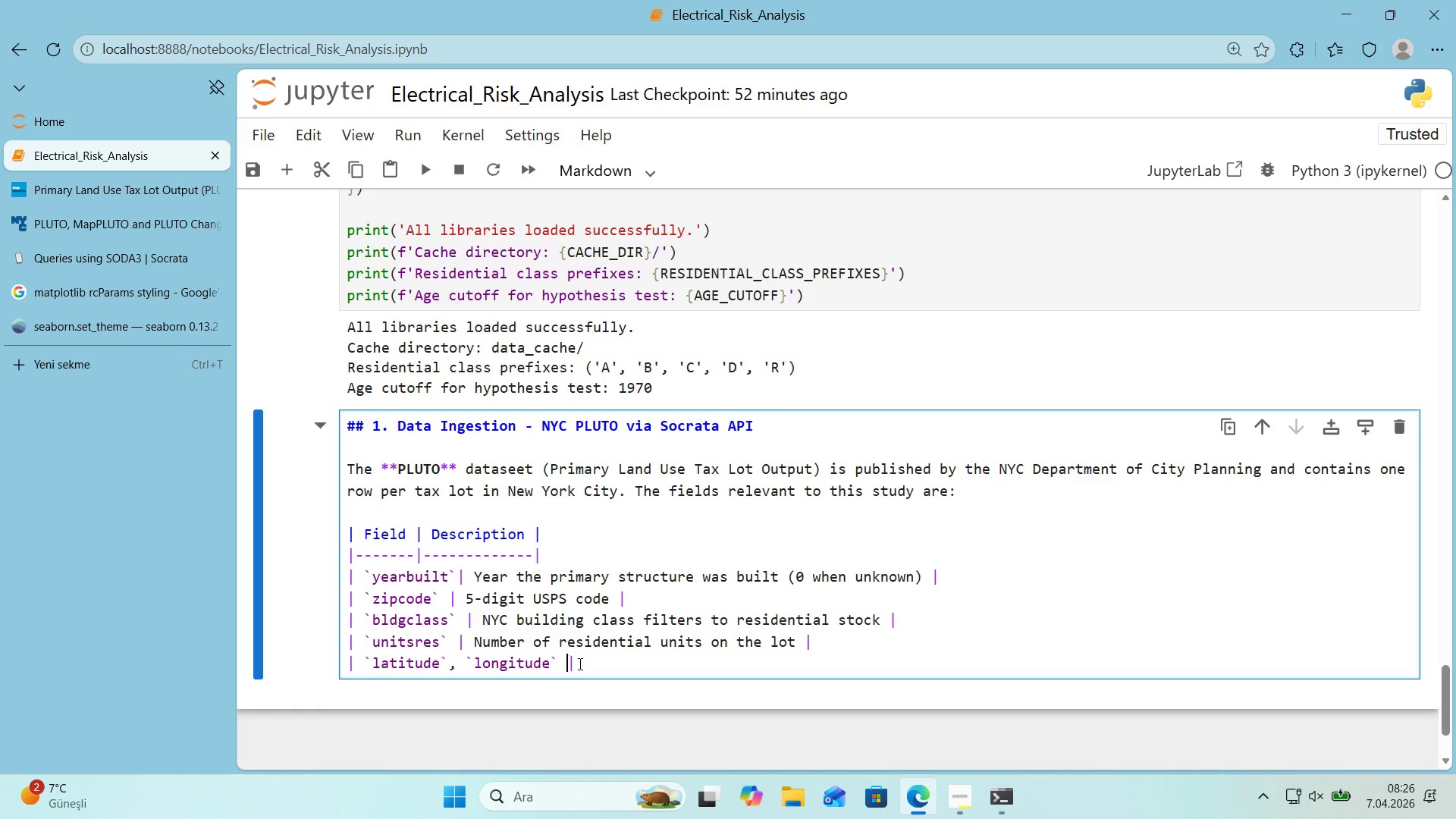 
left_click([579, 664])
 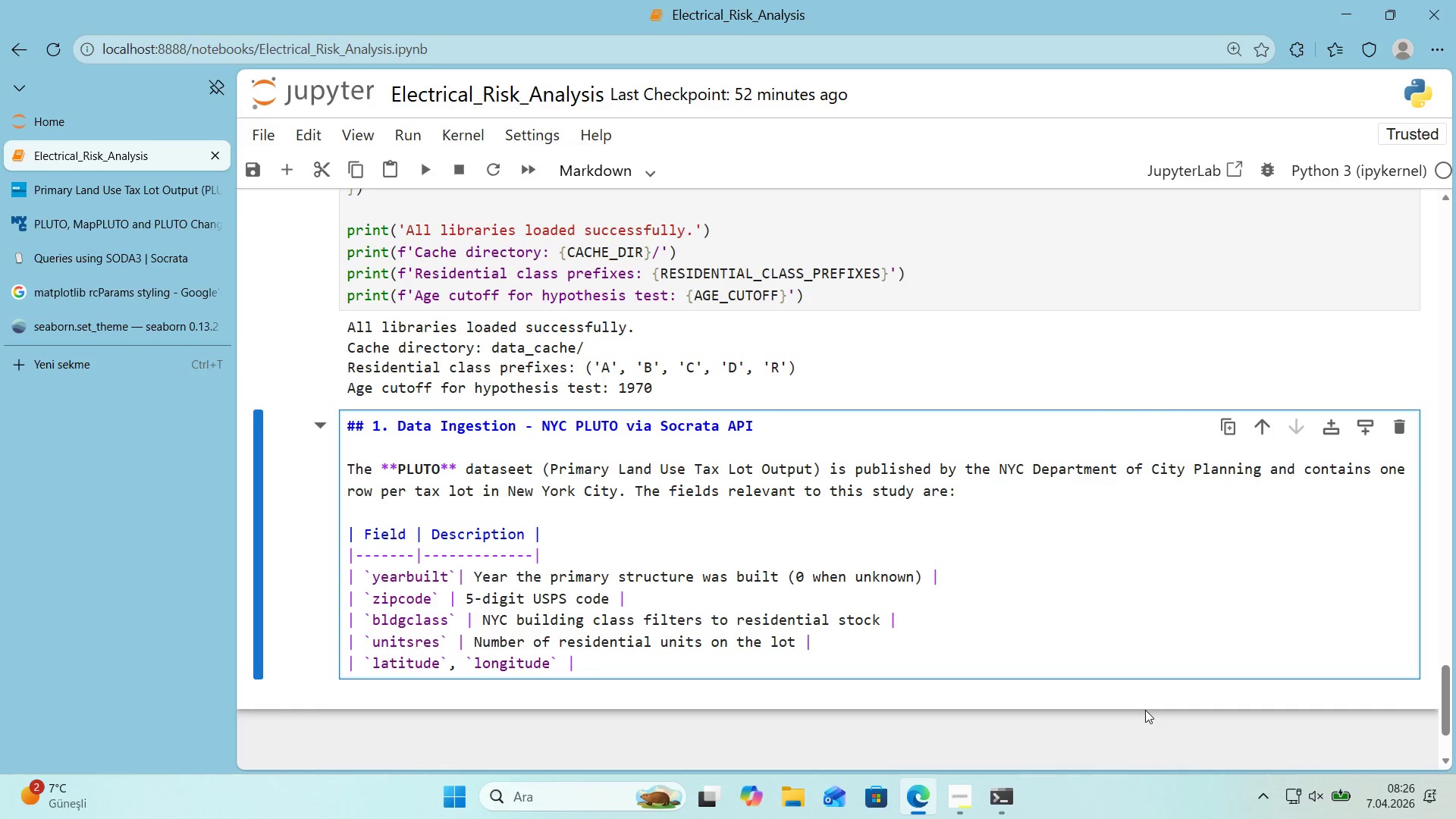 
type( Centro'd coord'nates *()
 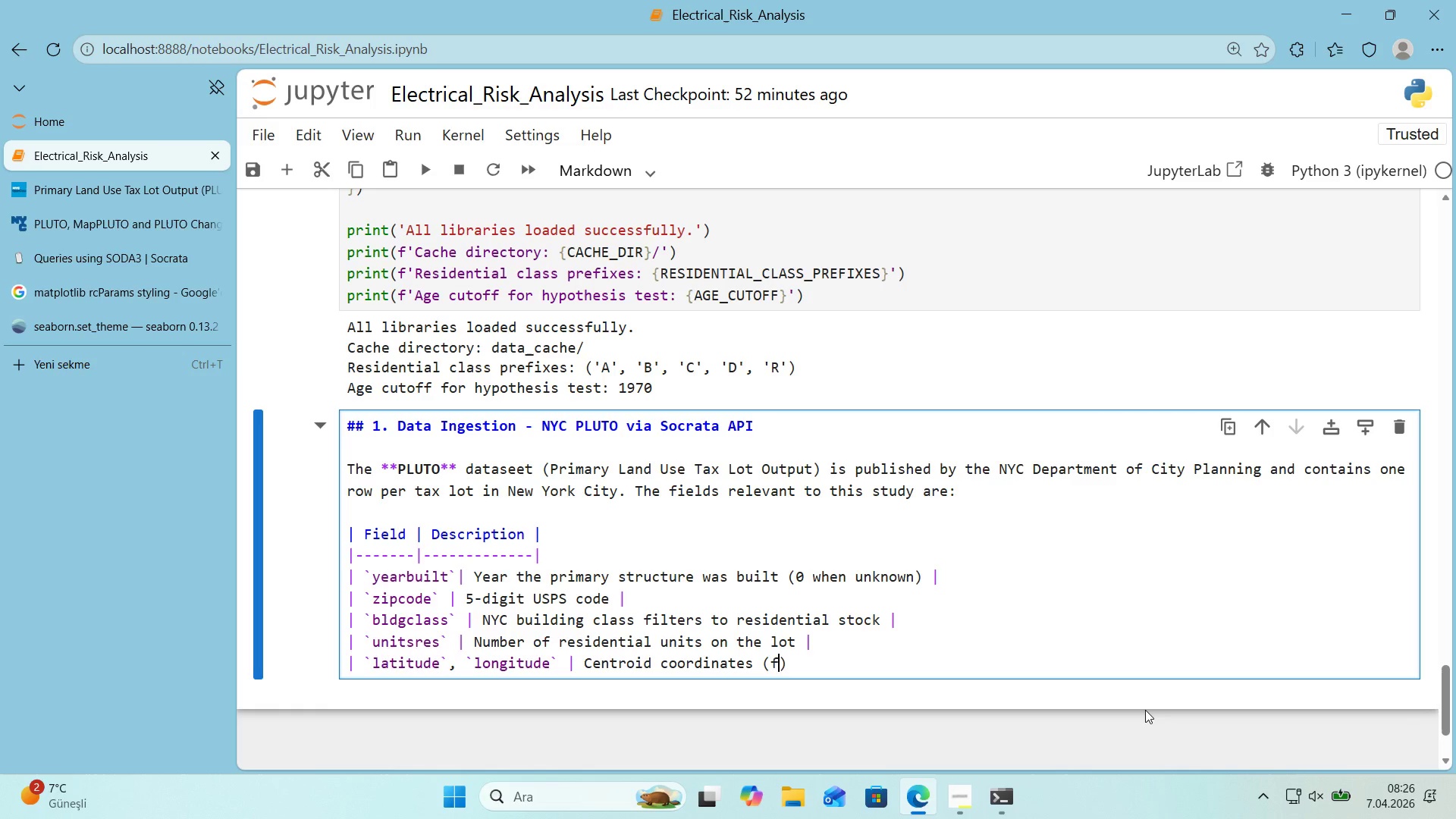 
 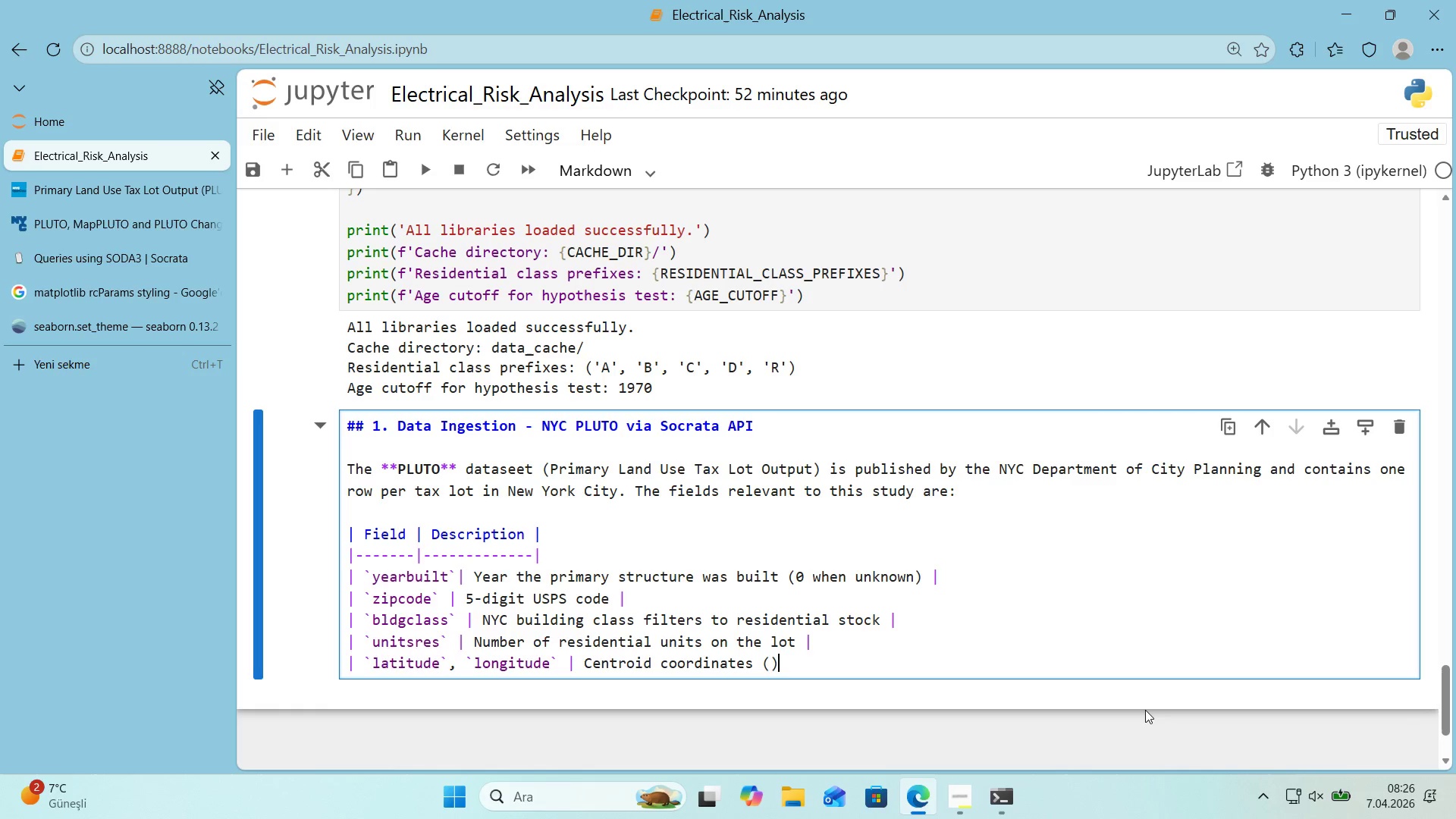 
key(ArrowLeft)
 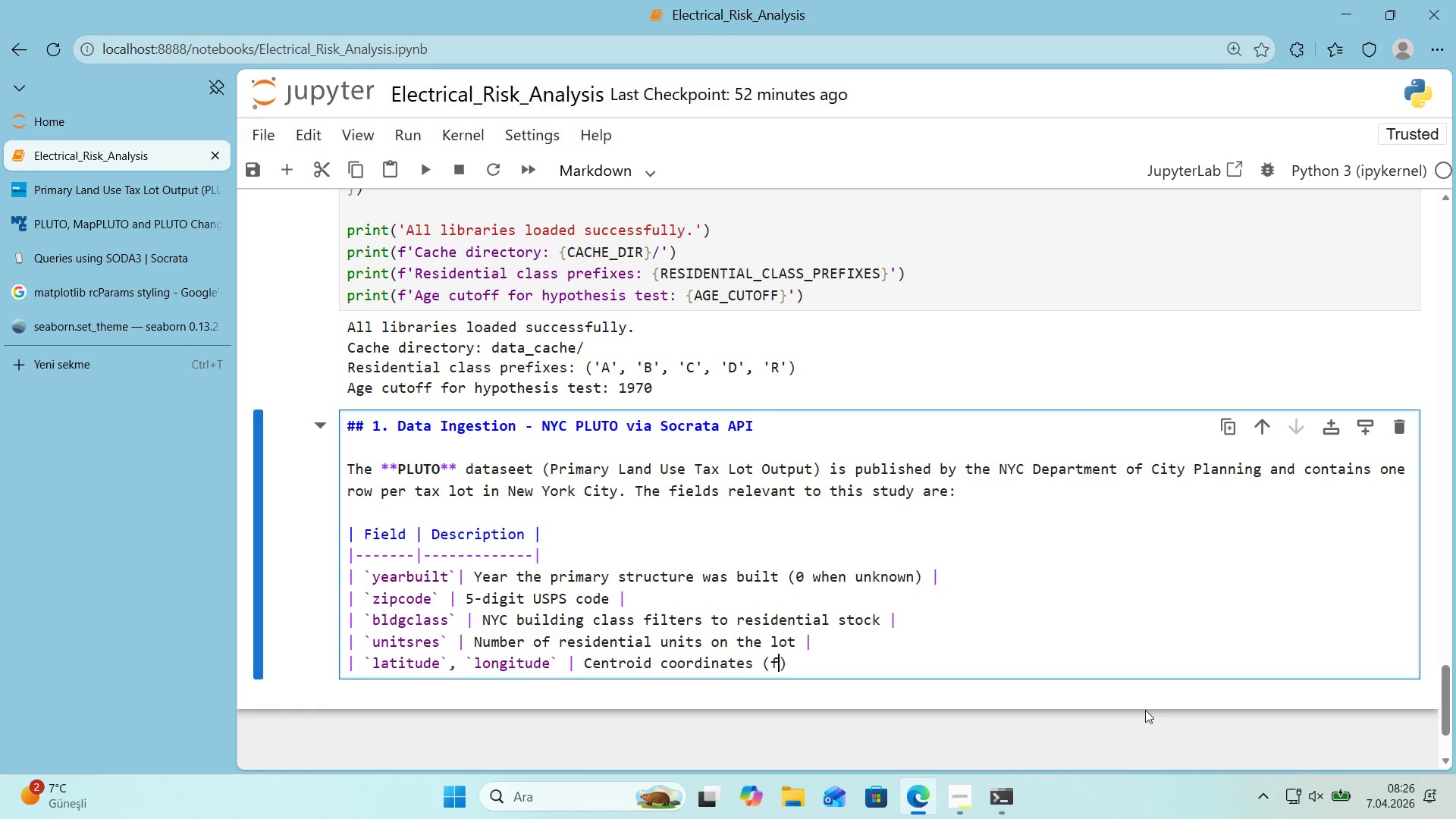 
type(for mapp'ng)
 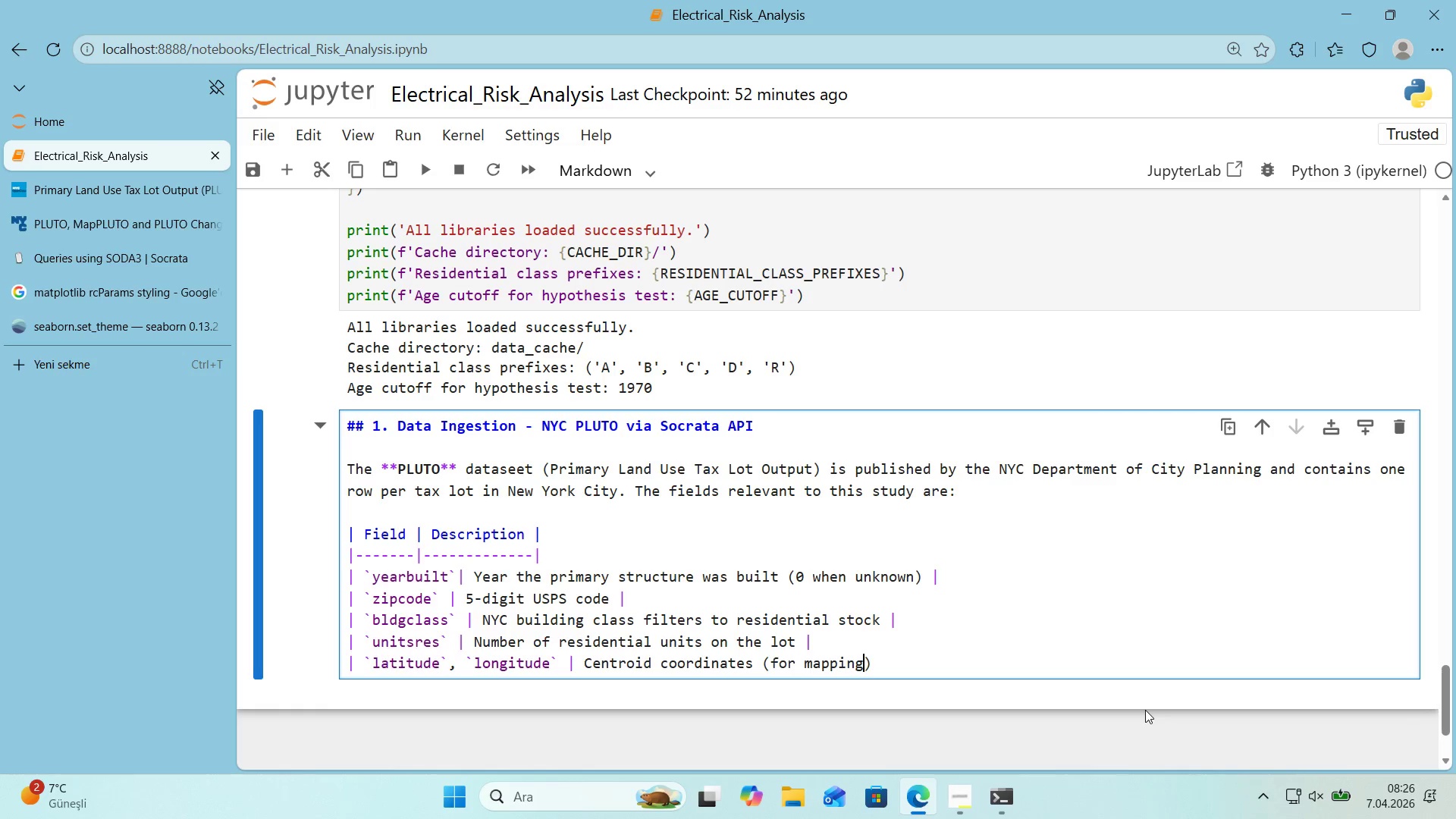 
key(ArrowRight)
 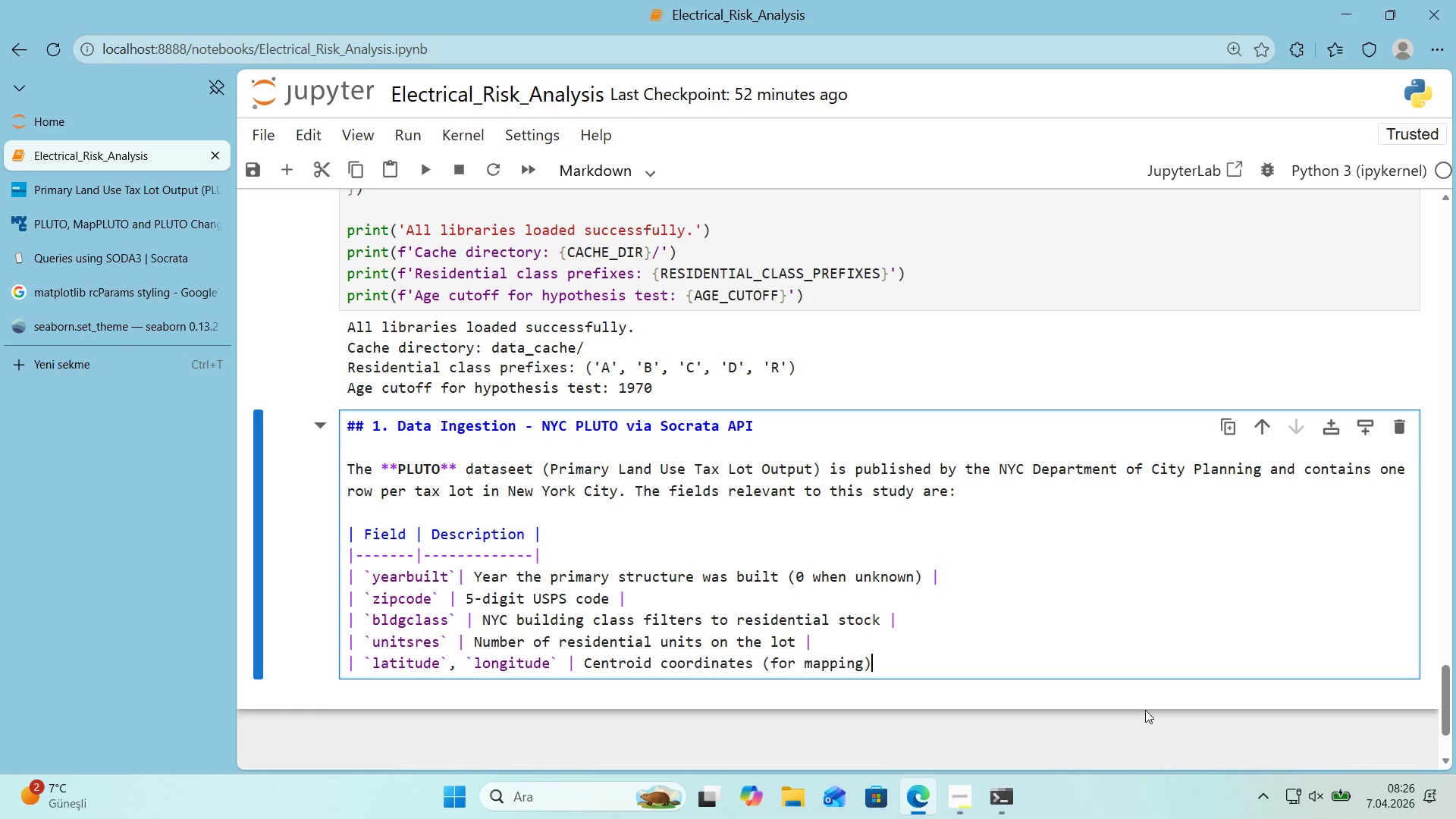 
key(Space)
 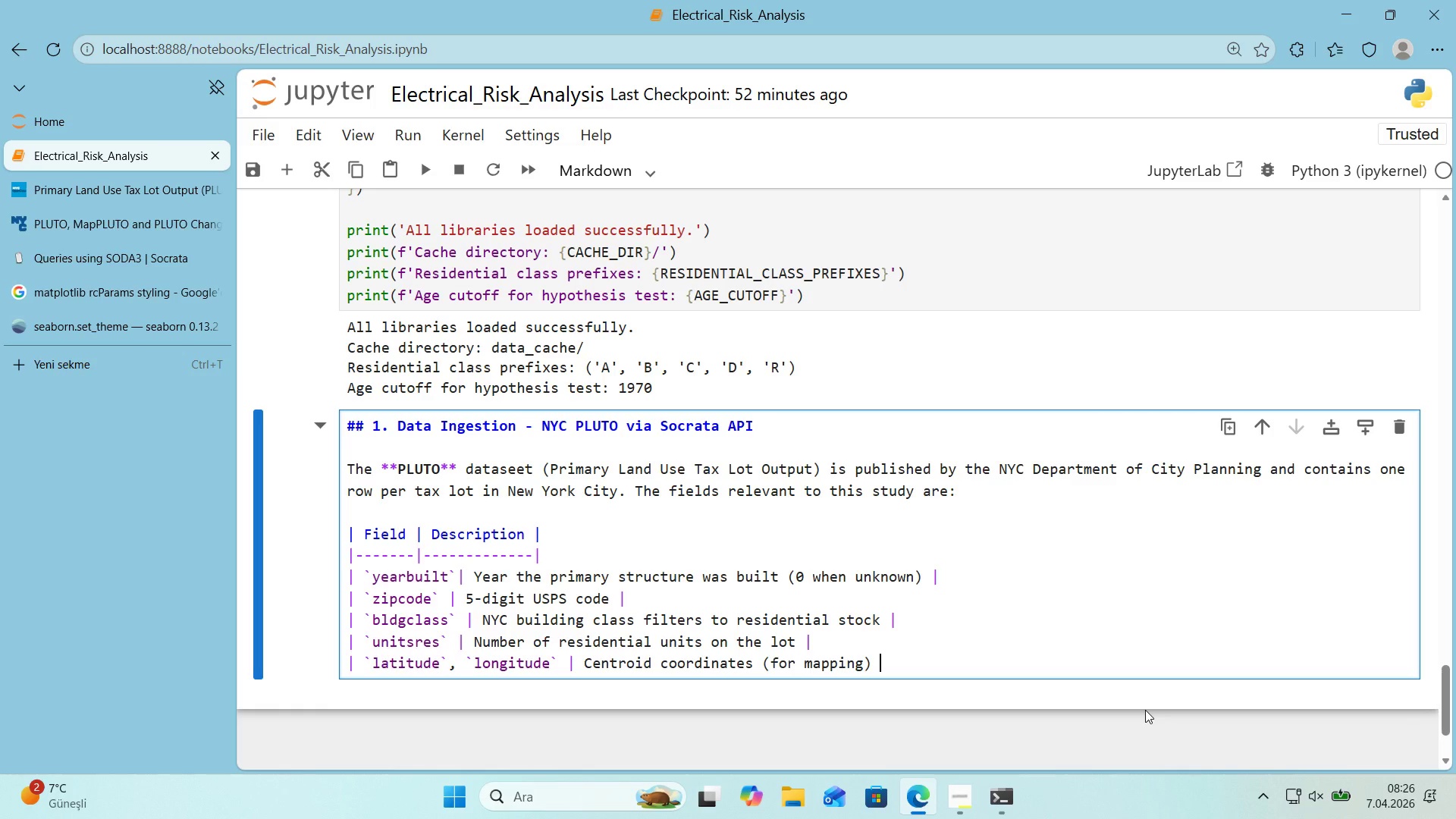 
key(Alt+Control+Minus)
 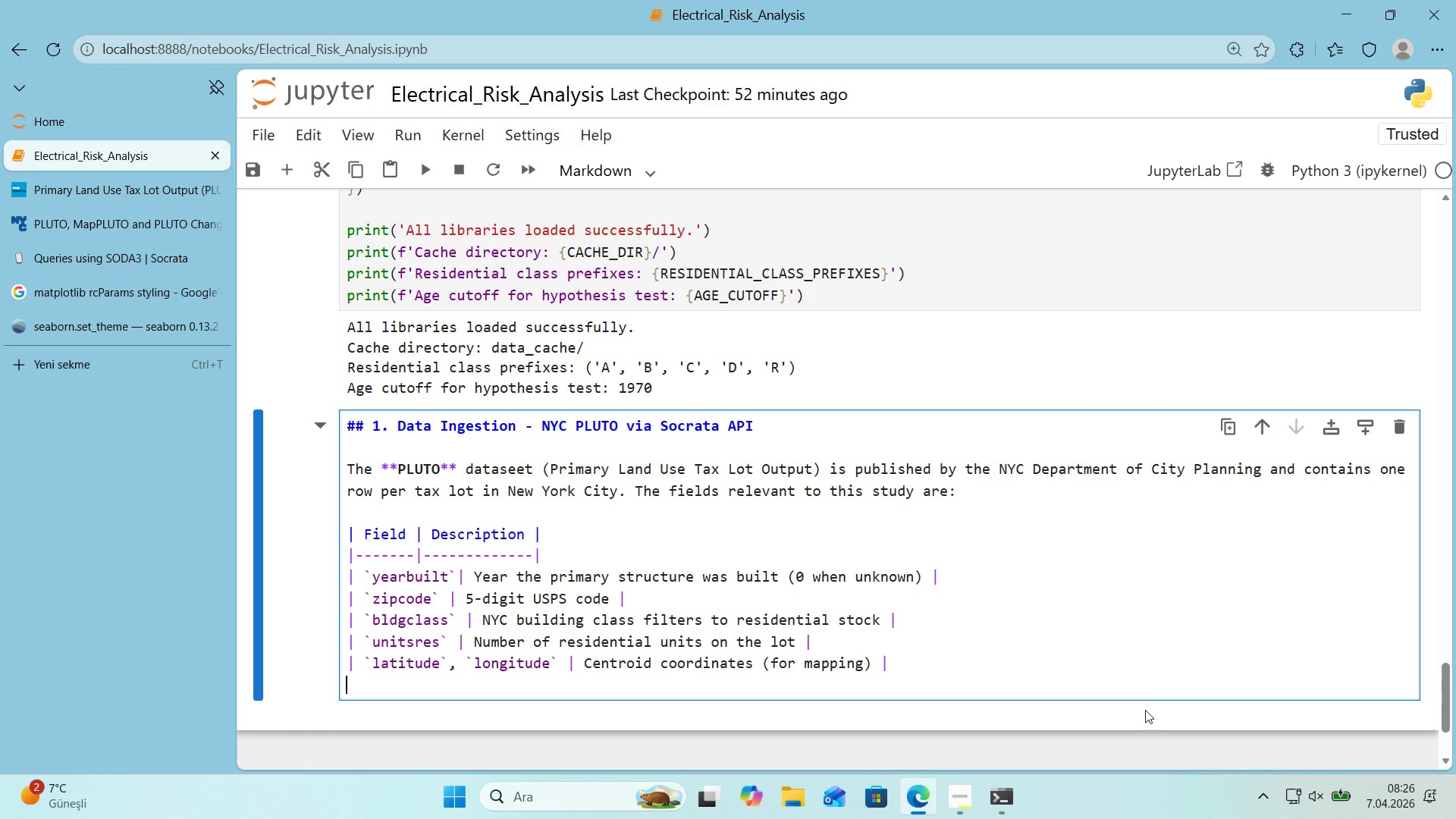 
key(Enter)
 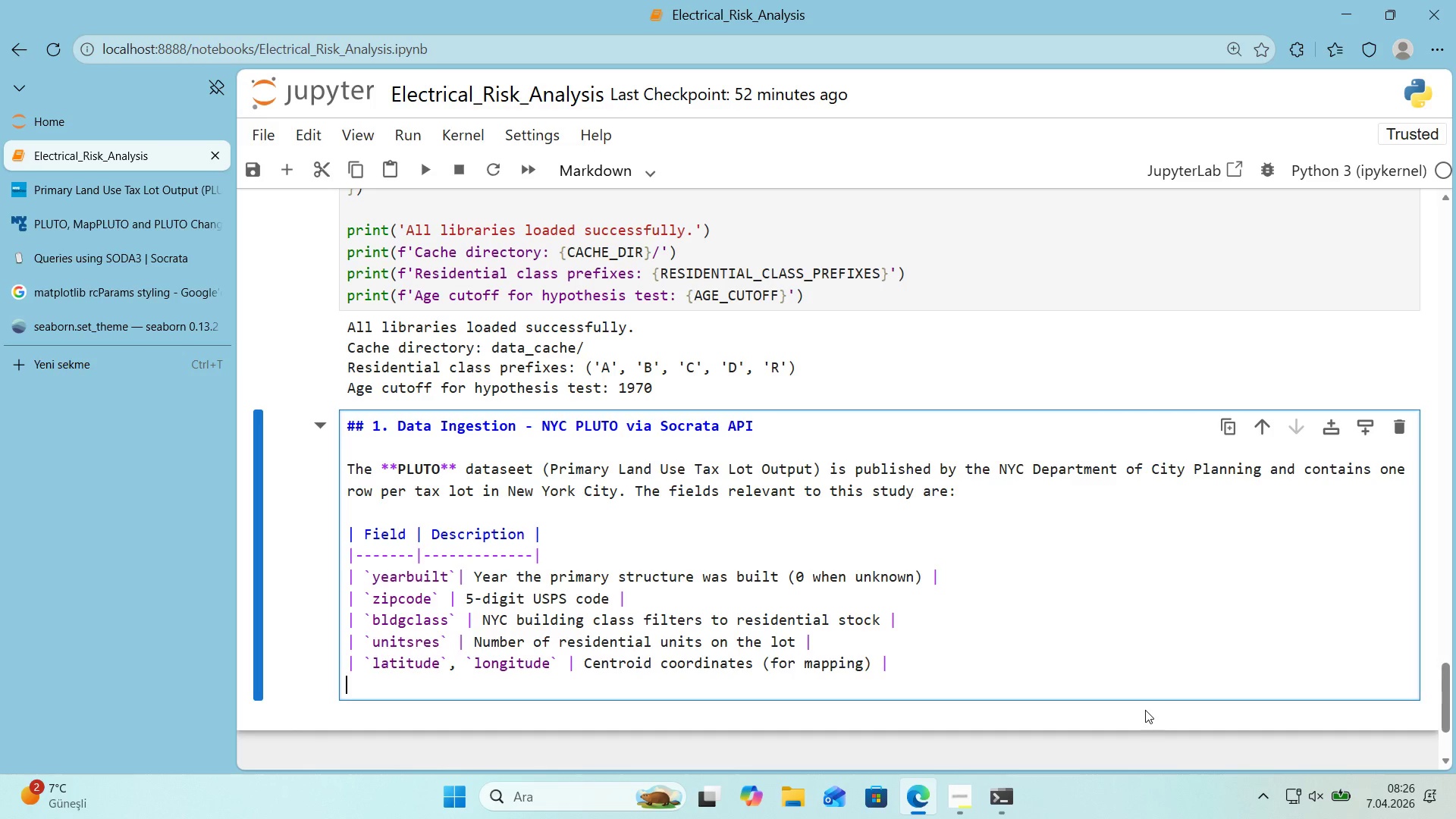 
key(Alt+Control+Minus)
 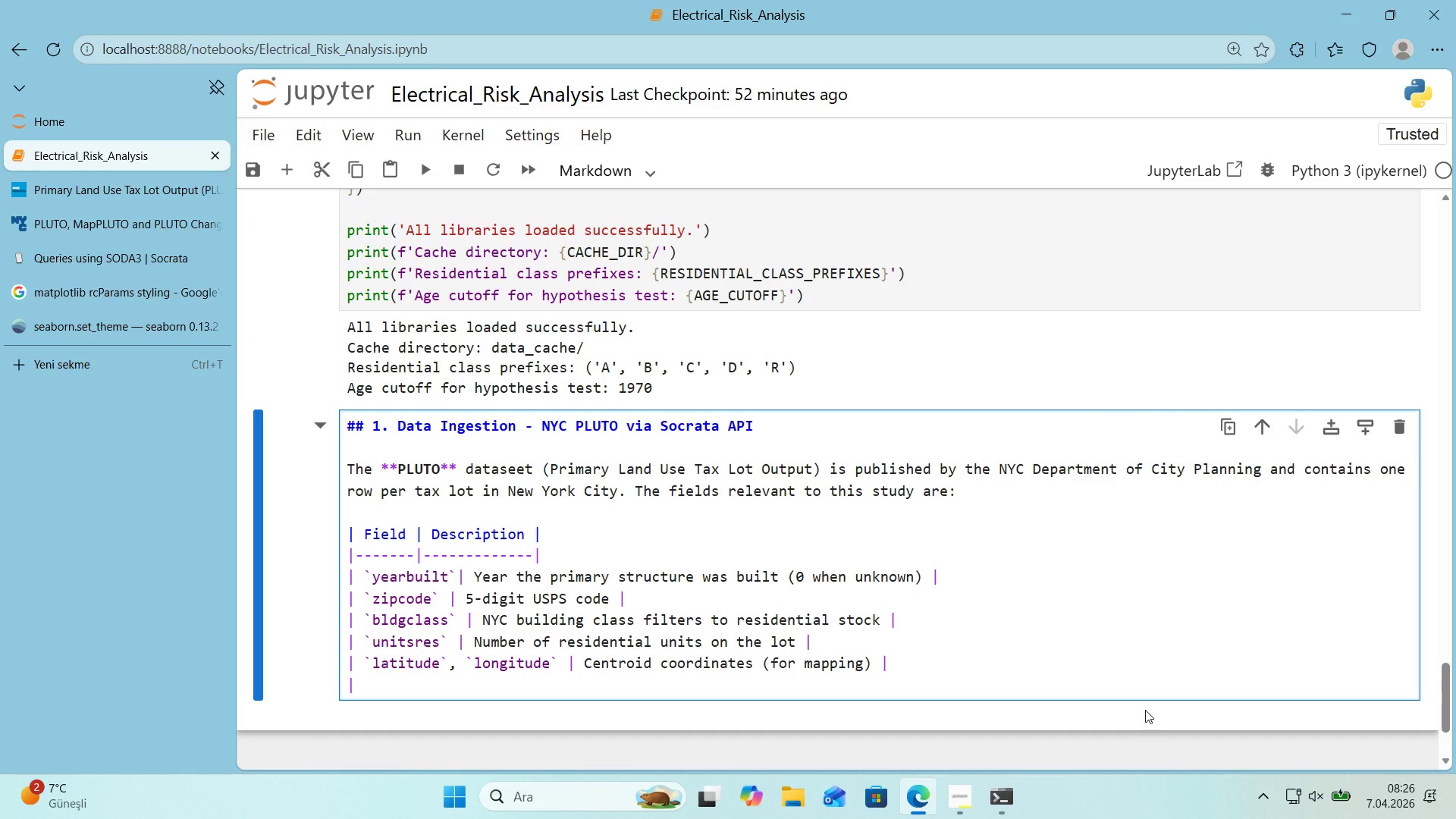 
key(Space)
 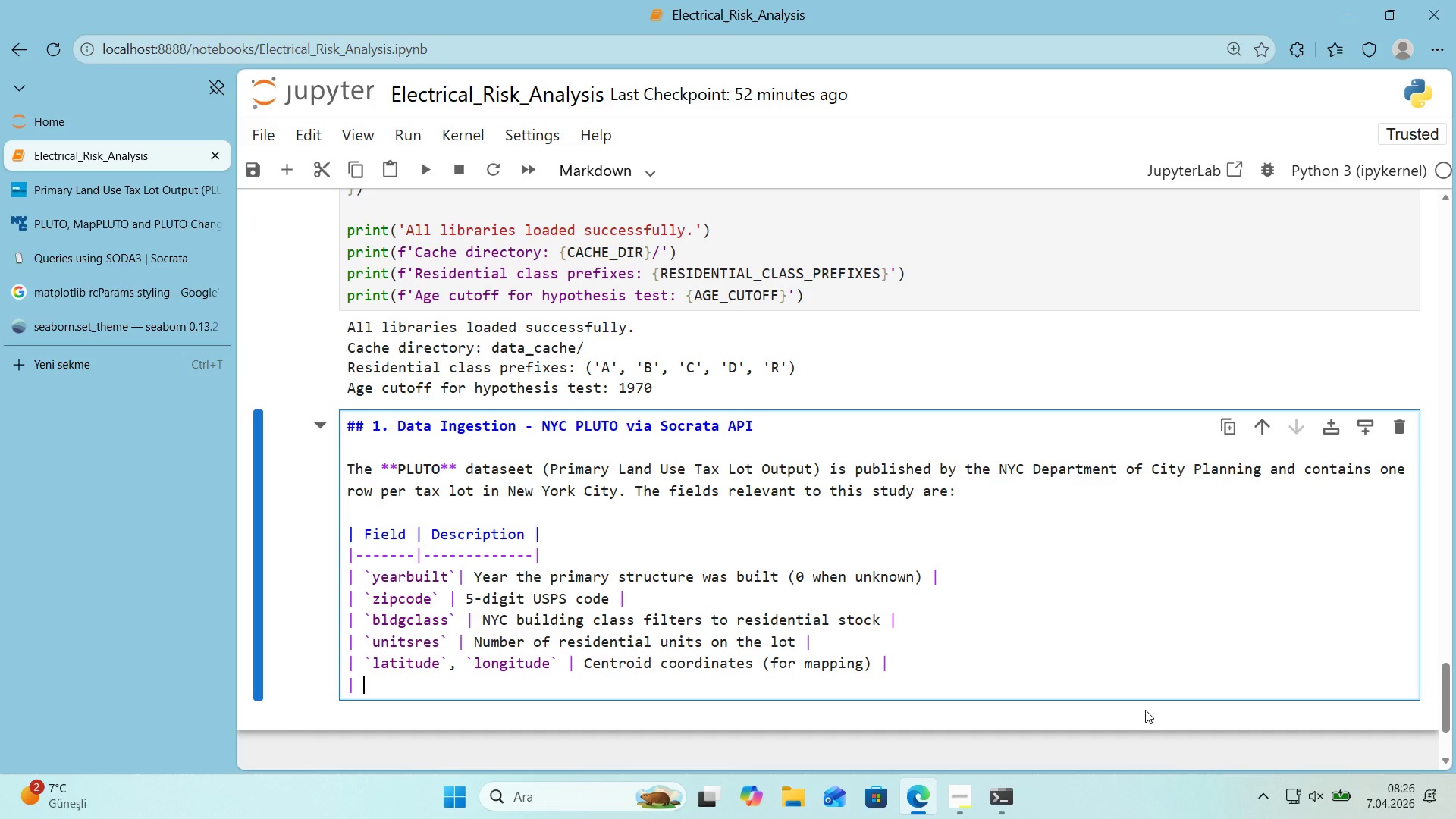 
key(Alt+Control+Comma)
 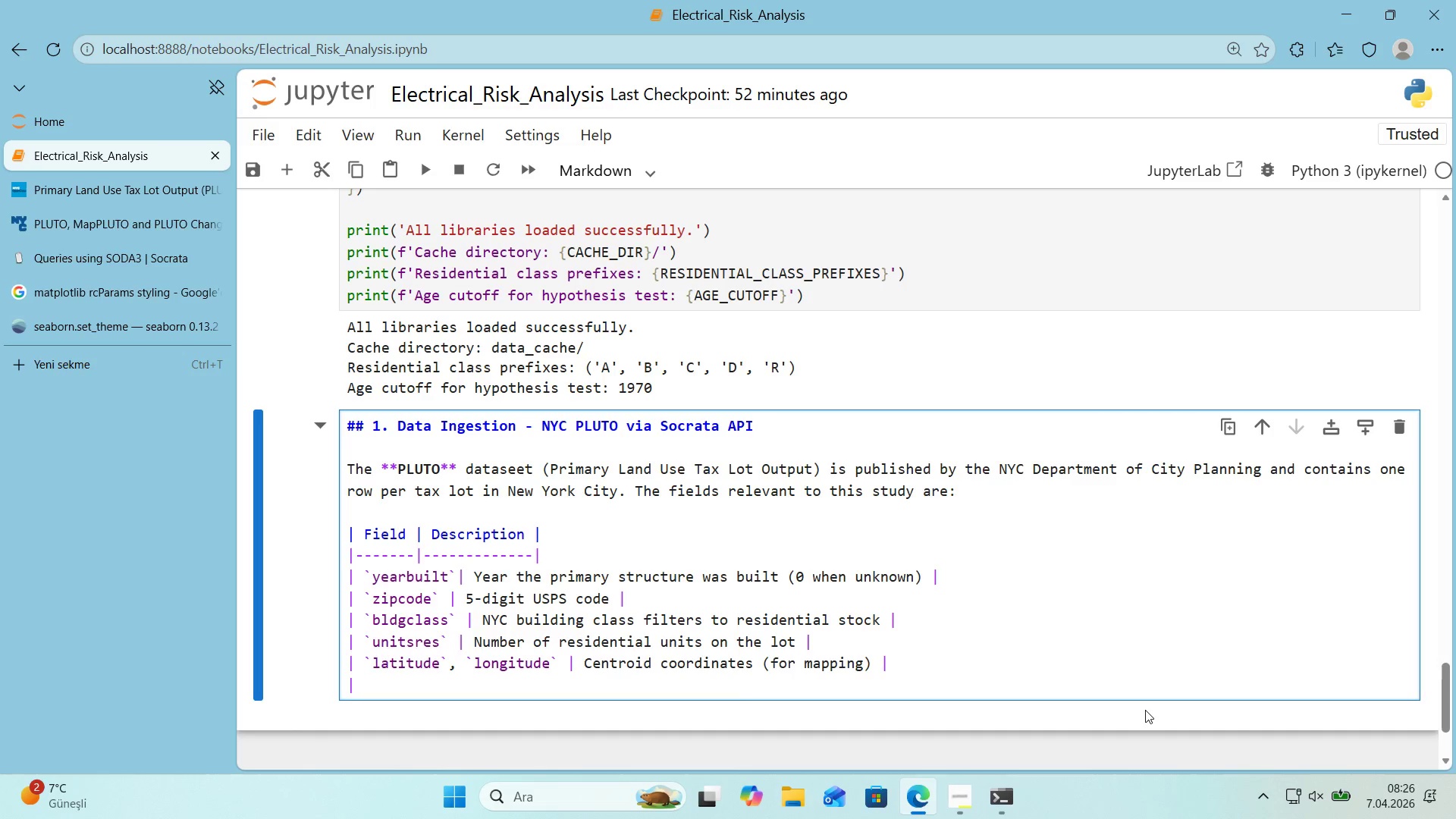 
key(Alt+Control+Comma)
 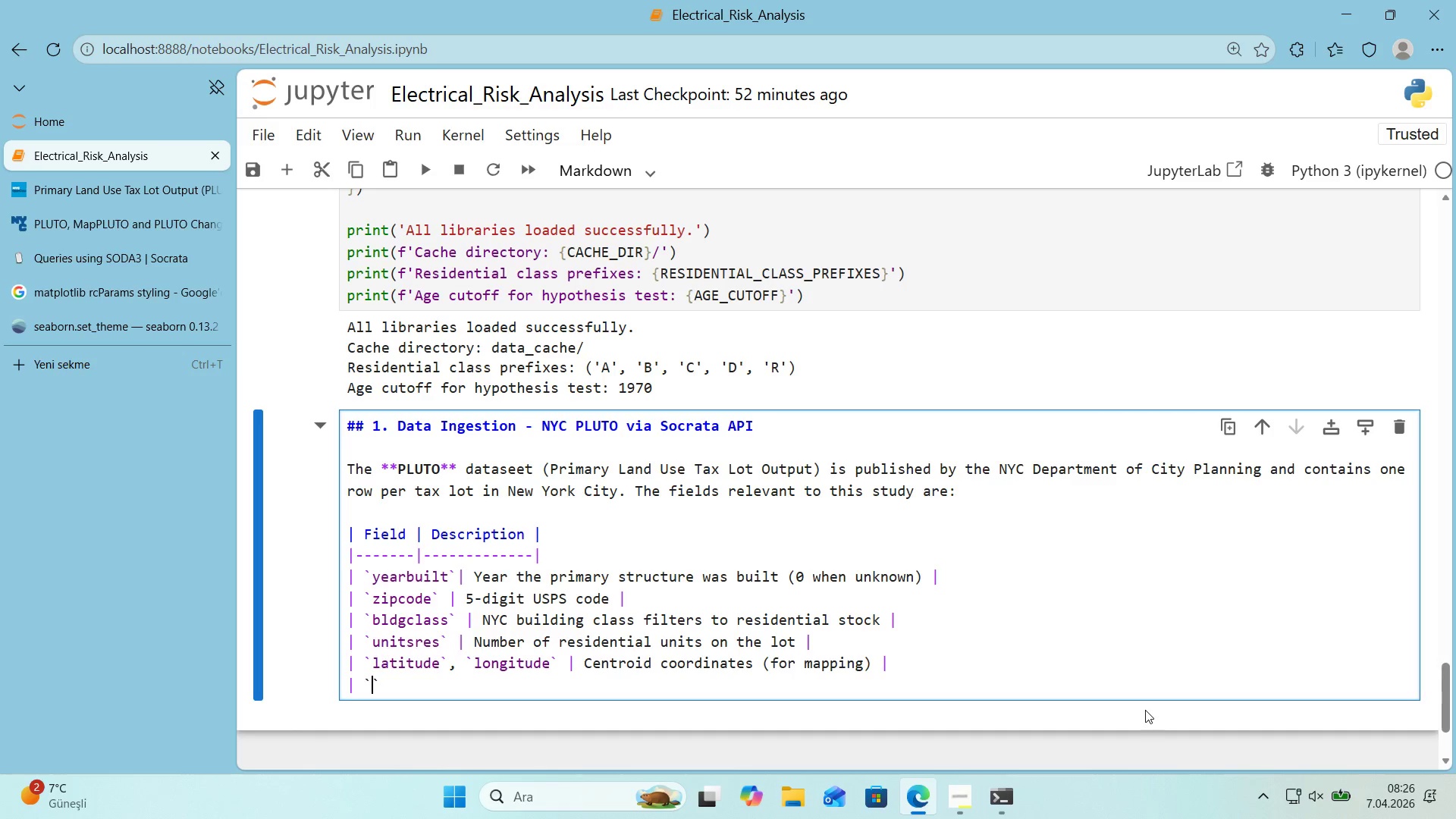 
key(ArrowLeft)
 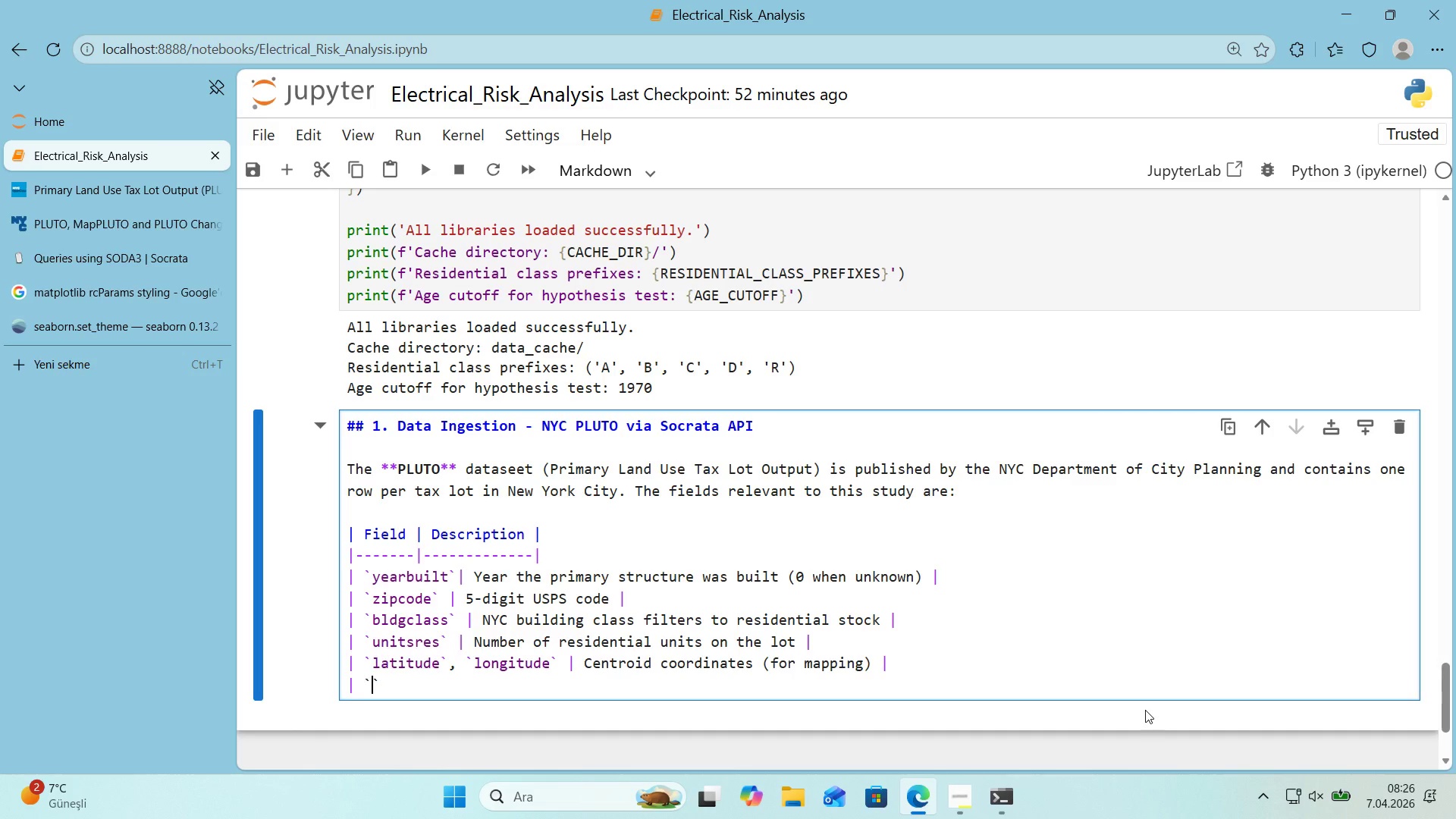 
type(borough)
 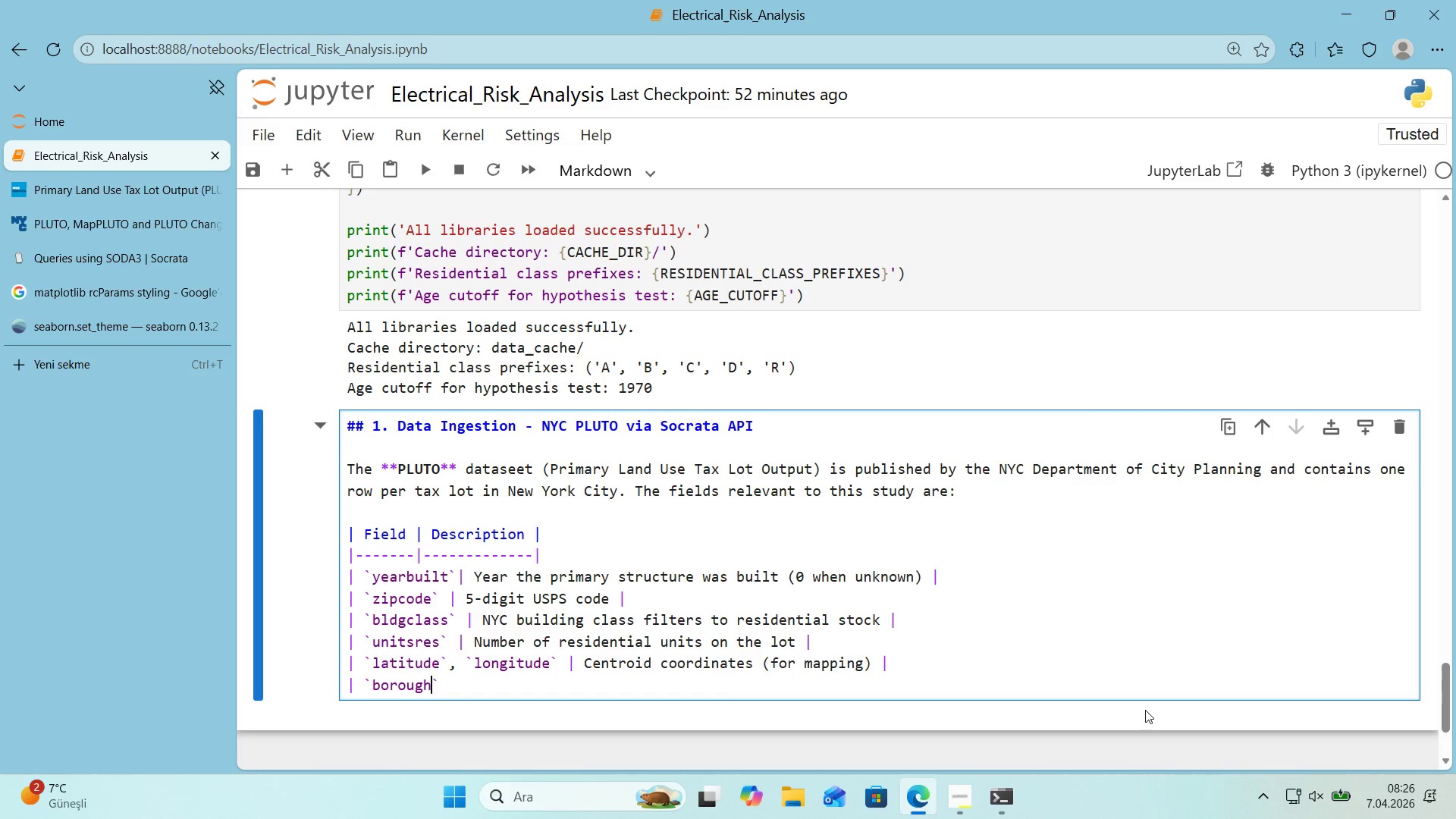 
key(ArrowRight)
 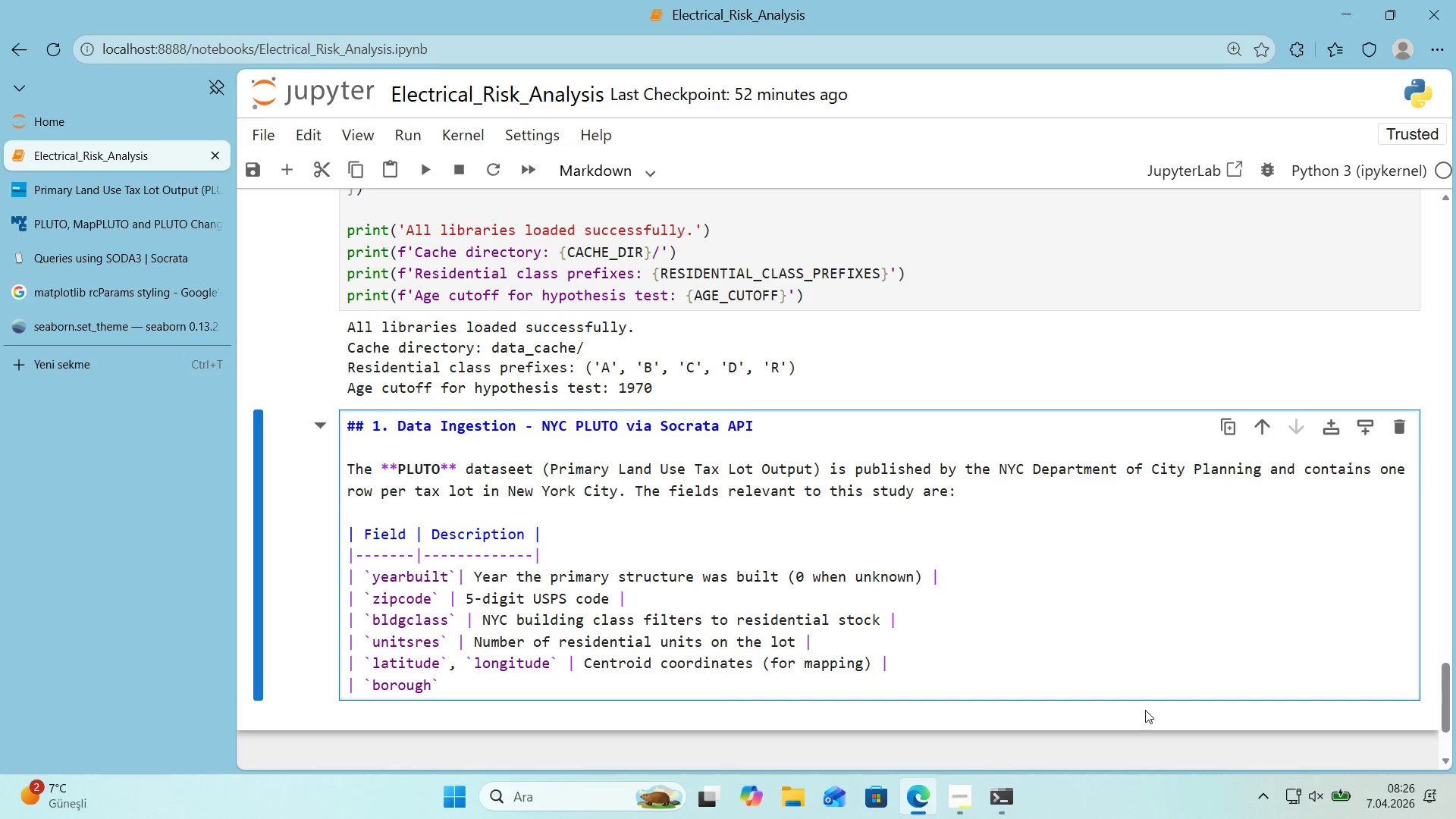 
key(Space)
 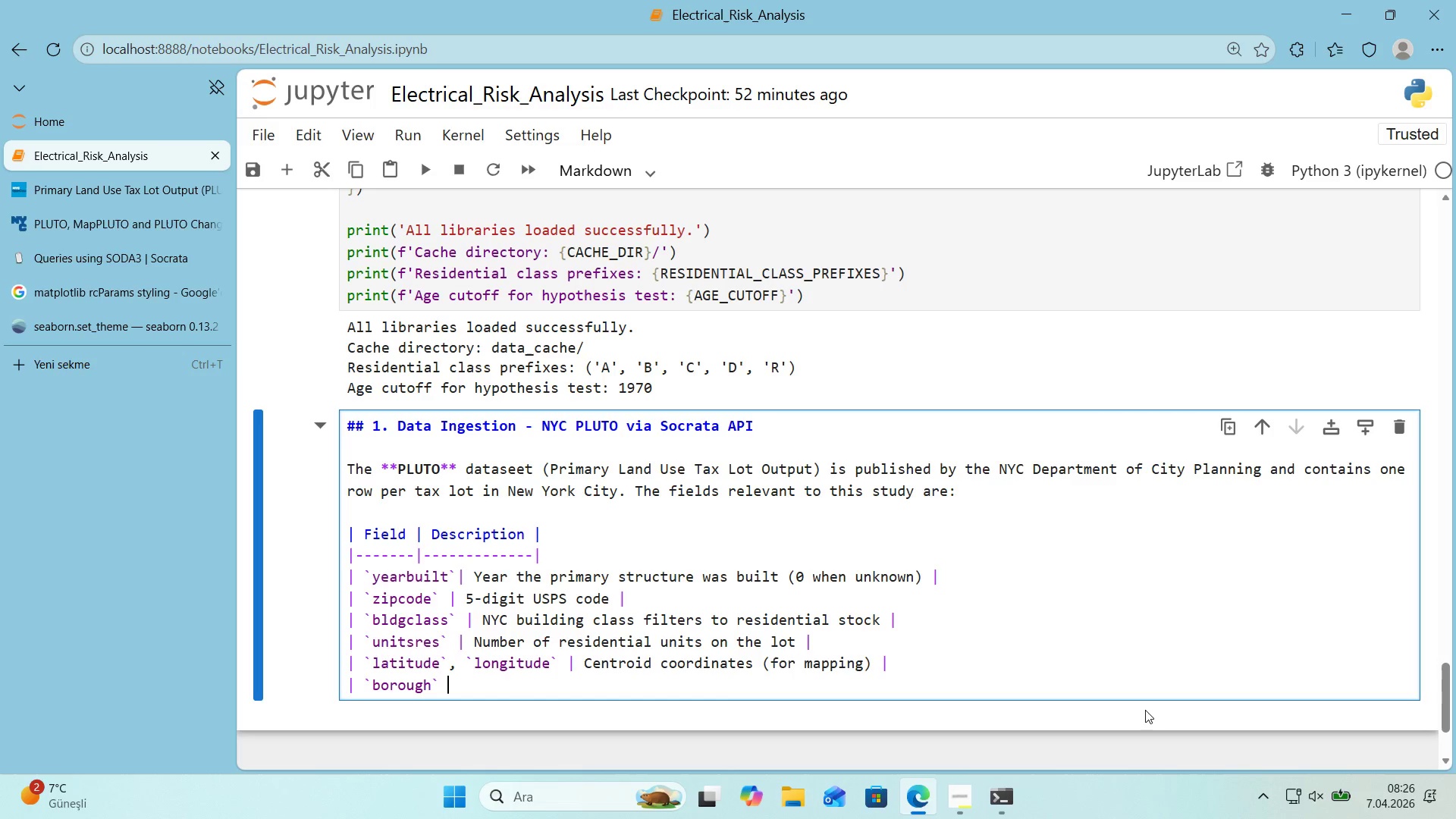 
key(Alt+Control+Minus)
 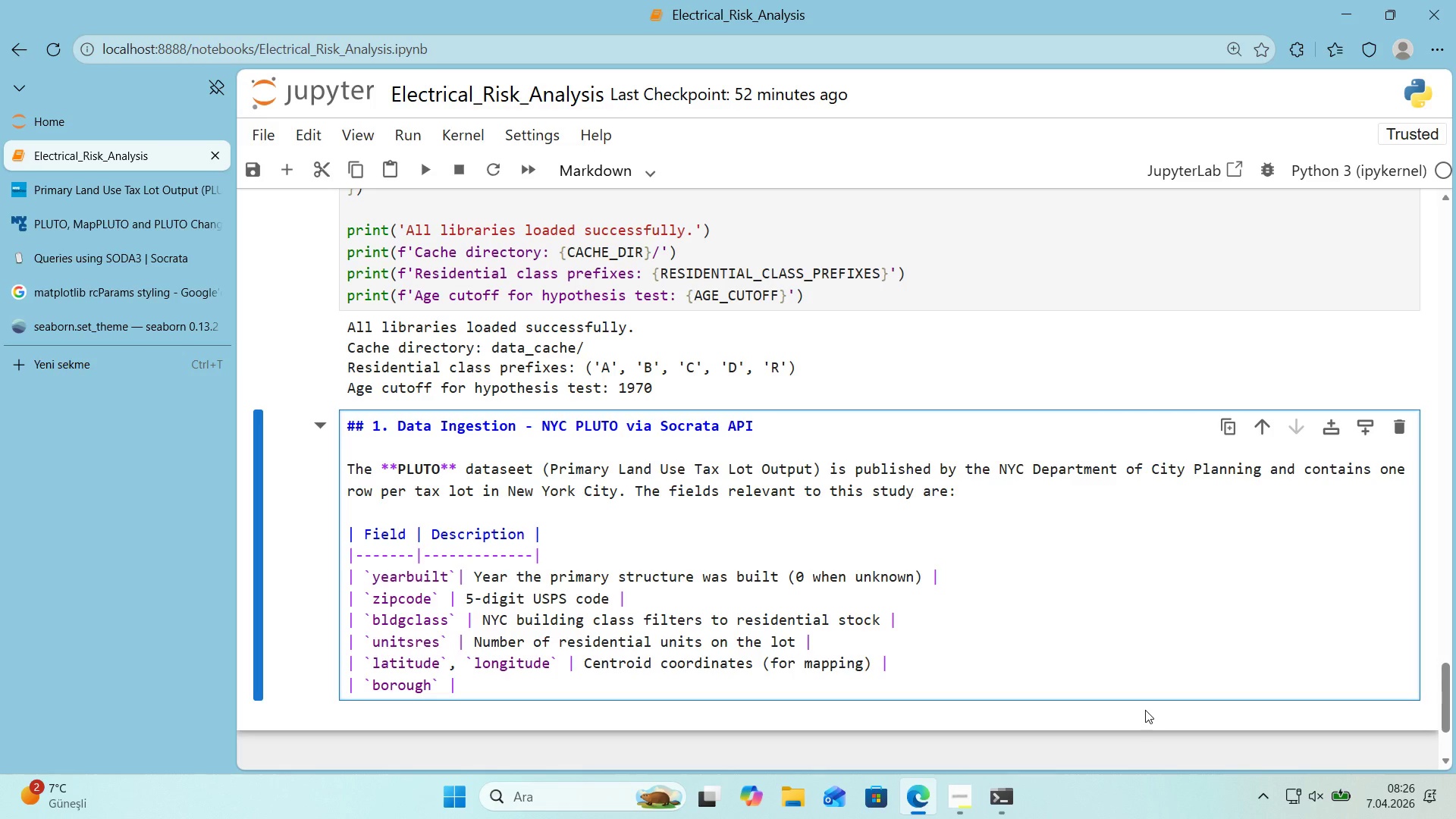 
type( Manhattan & Brooklyn & Queens & Bronx & Staten Isa)
key(Backspace)
type(land )
 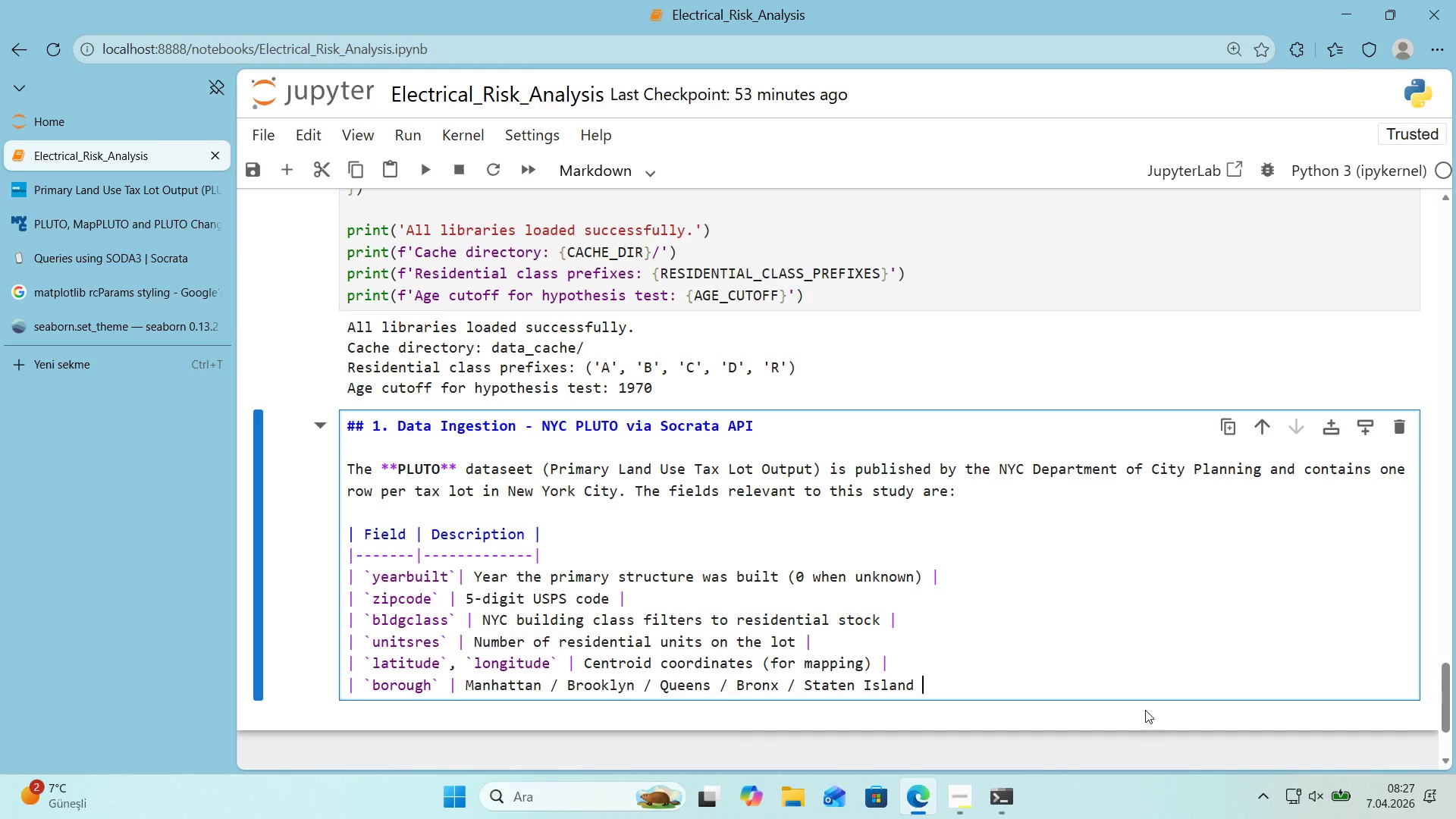 
key(Alt+Control+Minus)
 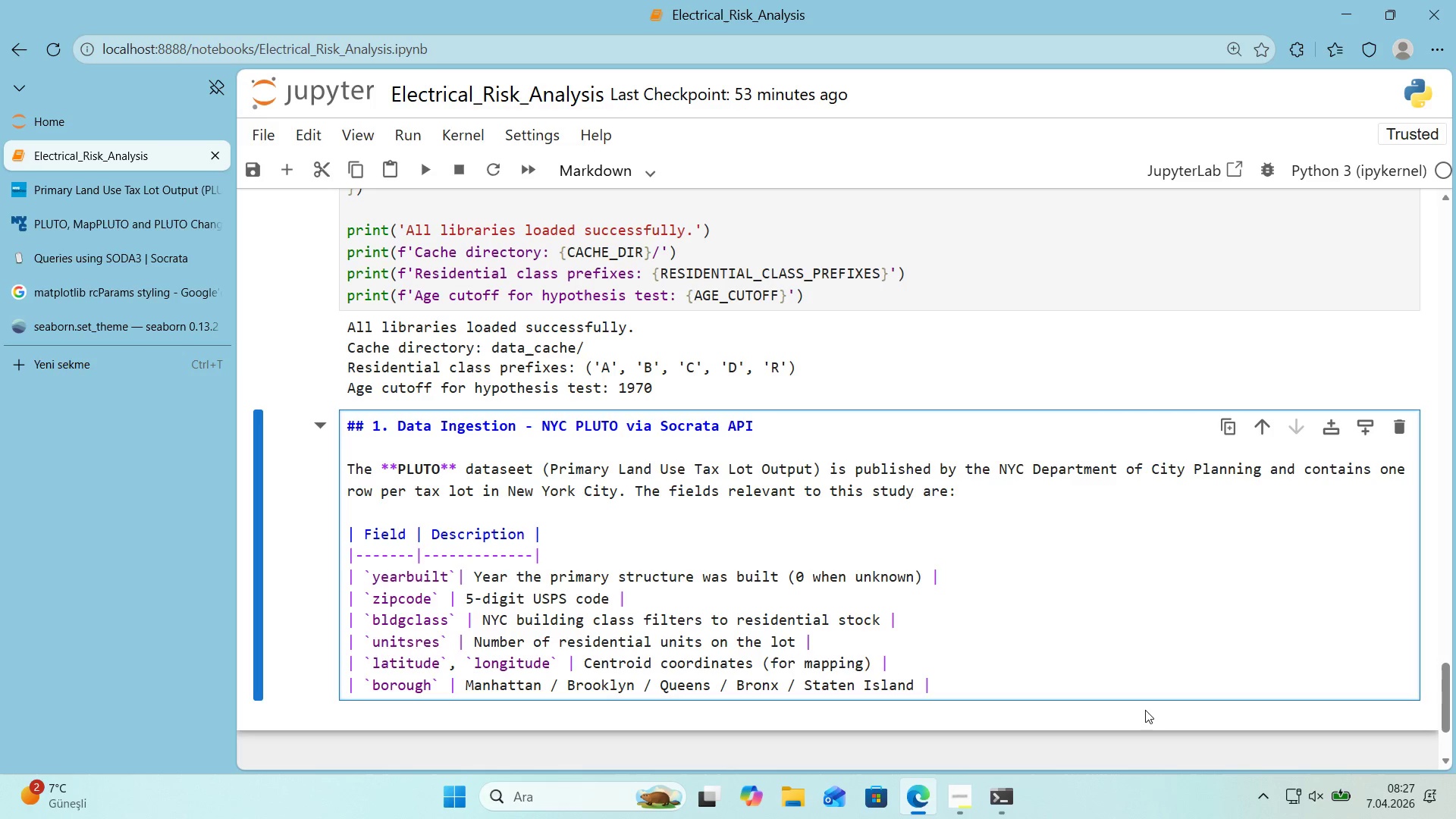 
key(Enter)
 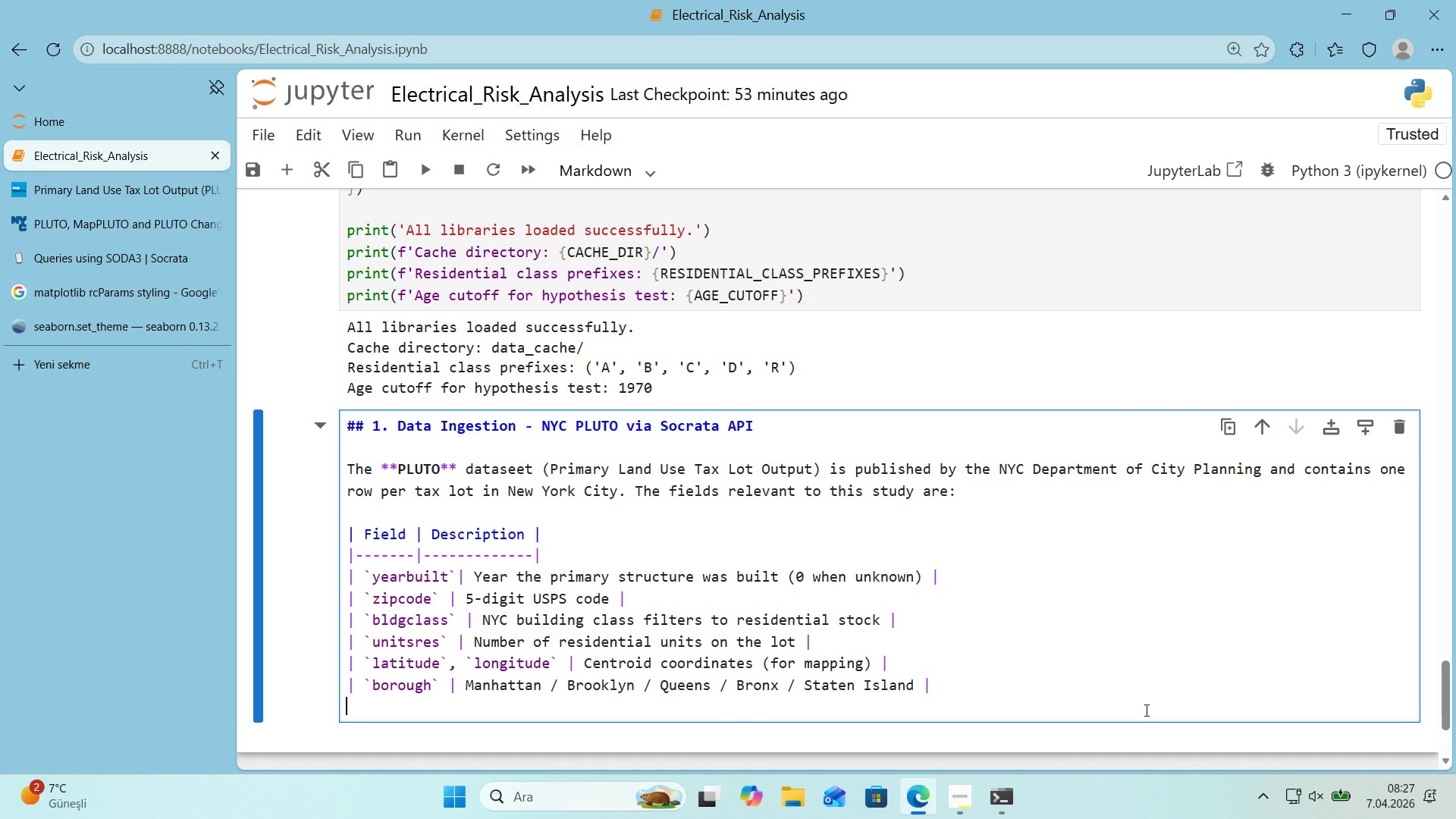 
key(Enter)
 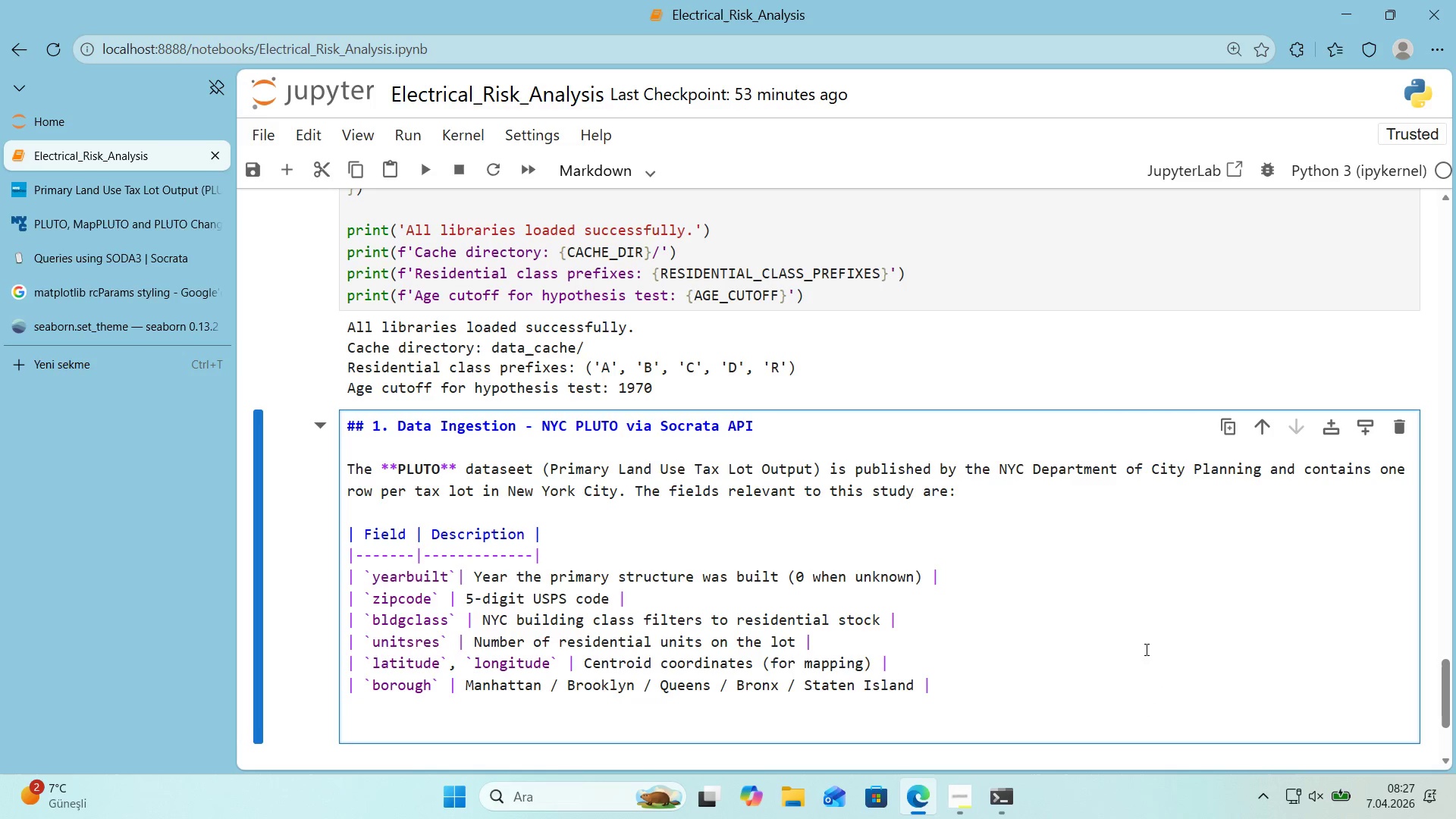 
scroll: coordinate [1143, 640], scroll_direction: down, amount: 1.0
 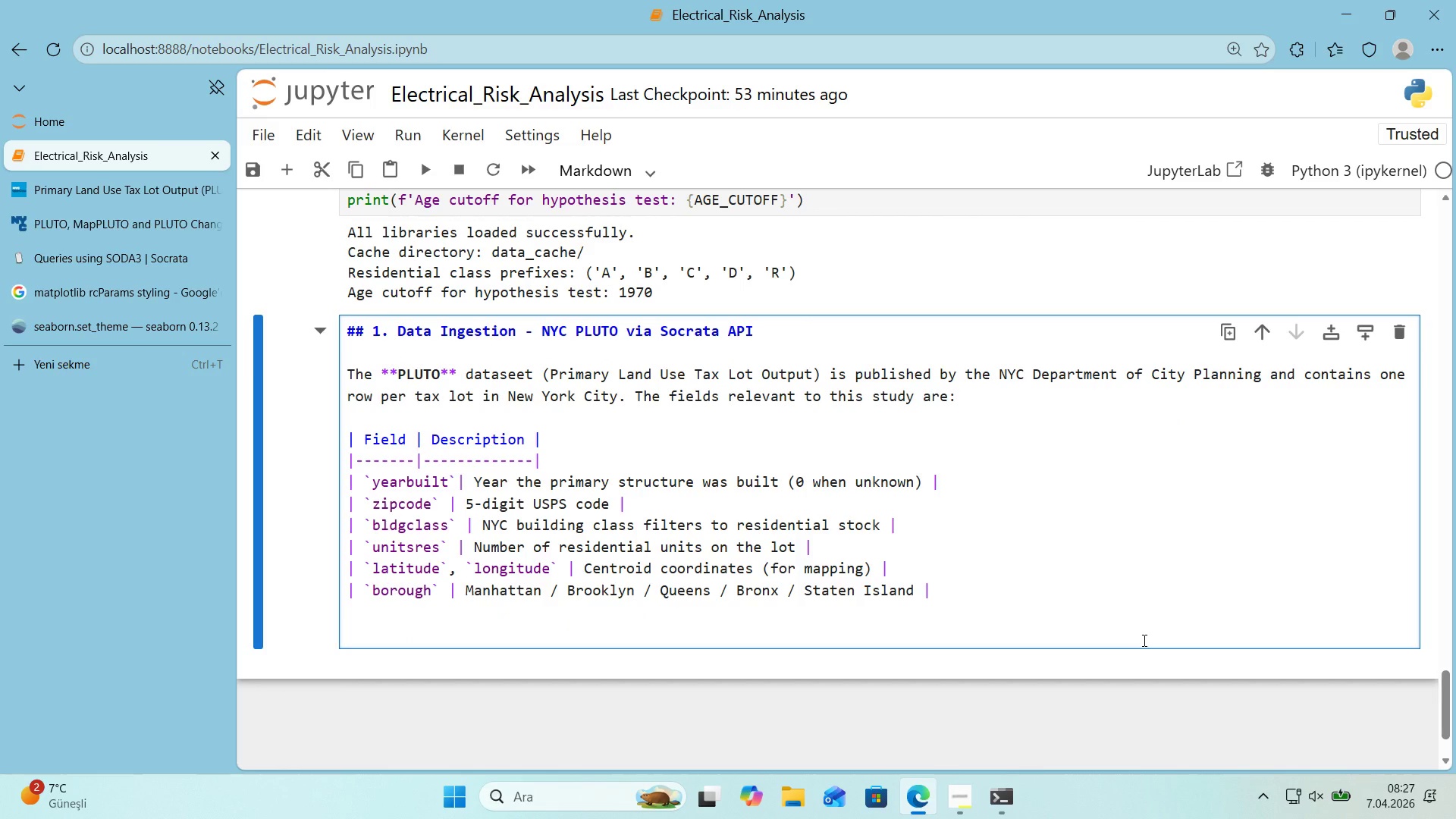 
key(Alt+Control+3)
 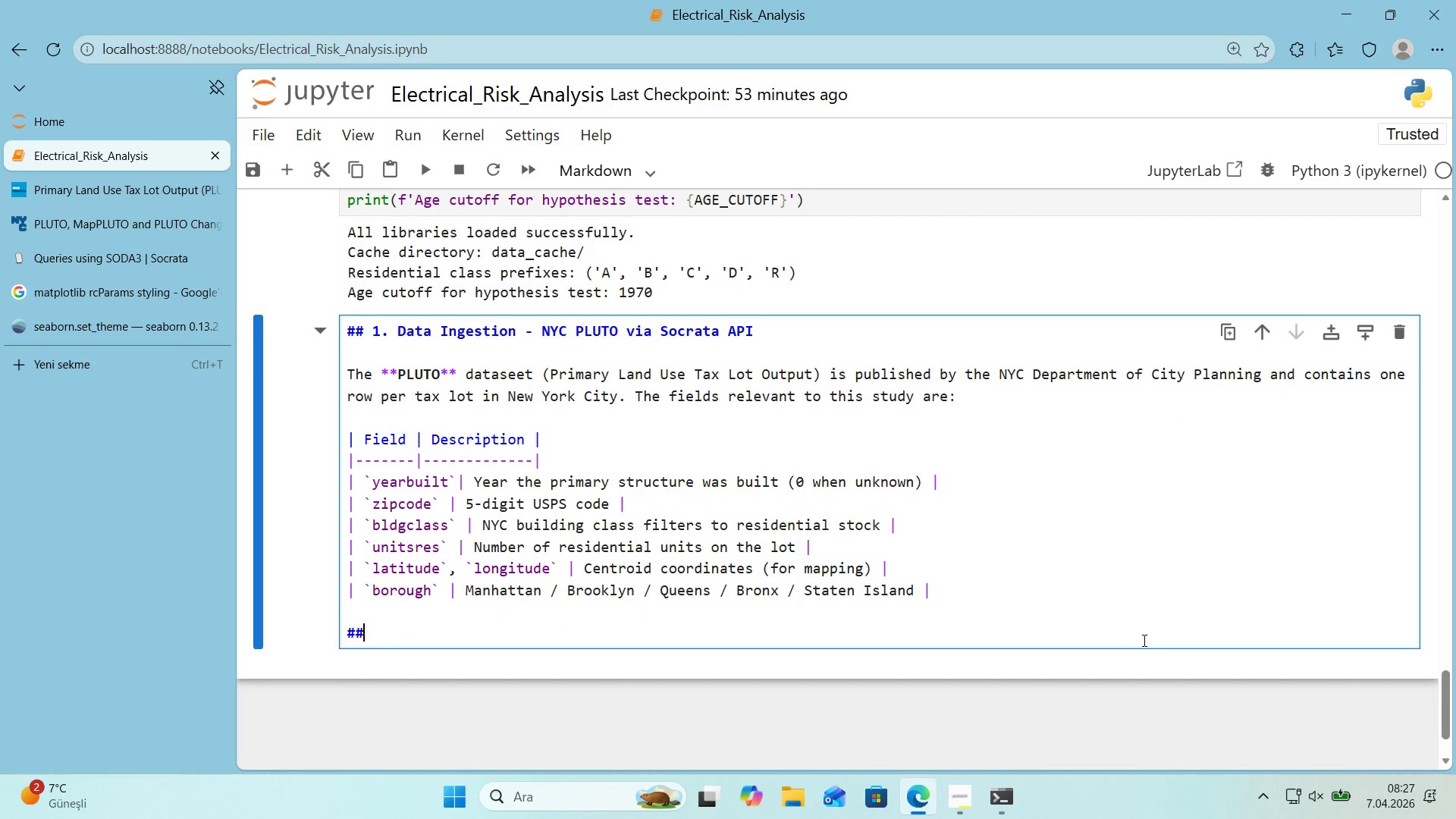 
key(Alt+Control+3)
 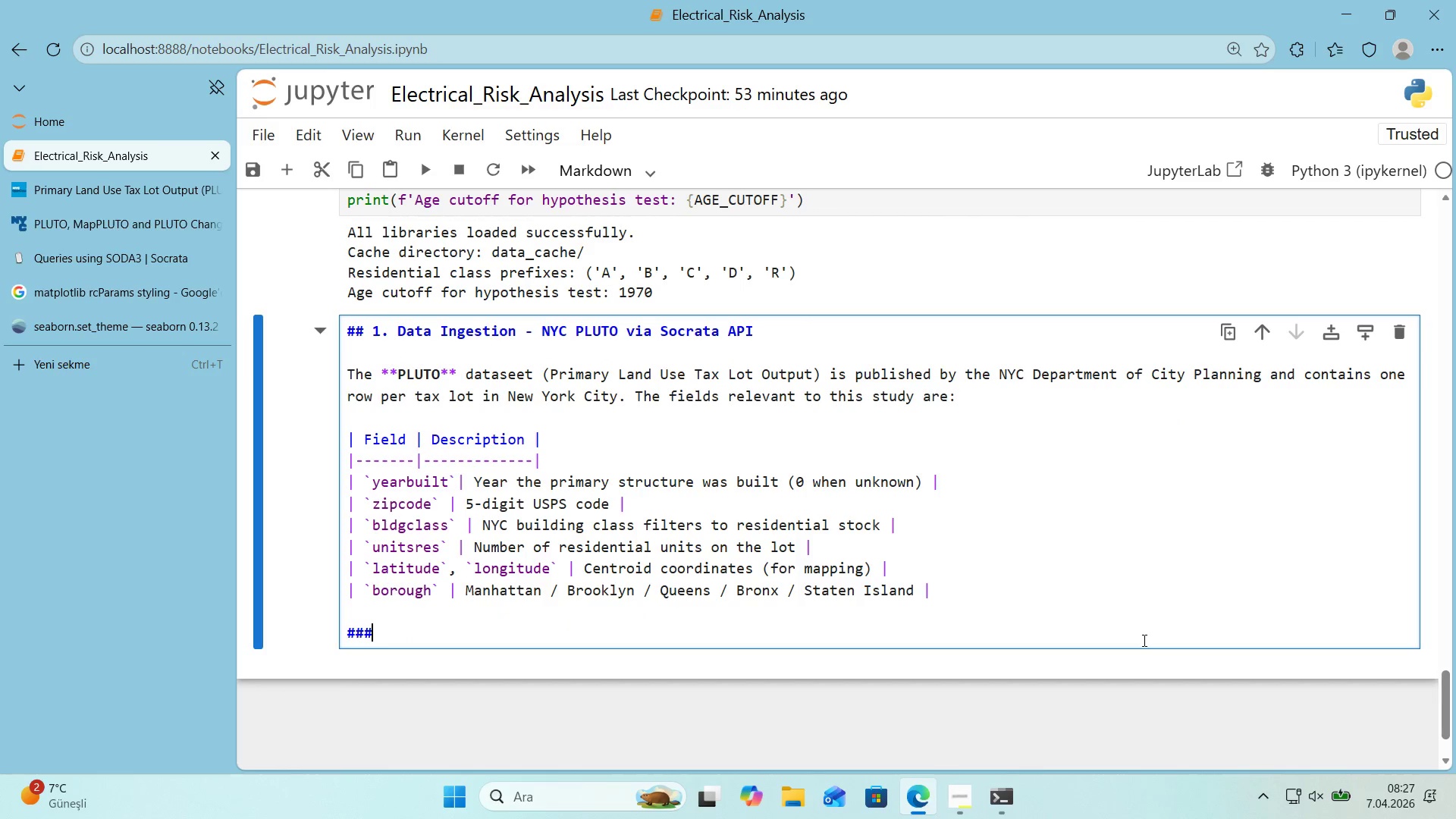 
key(Alt+Control+3)
 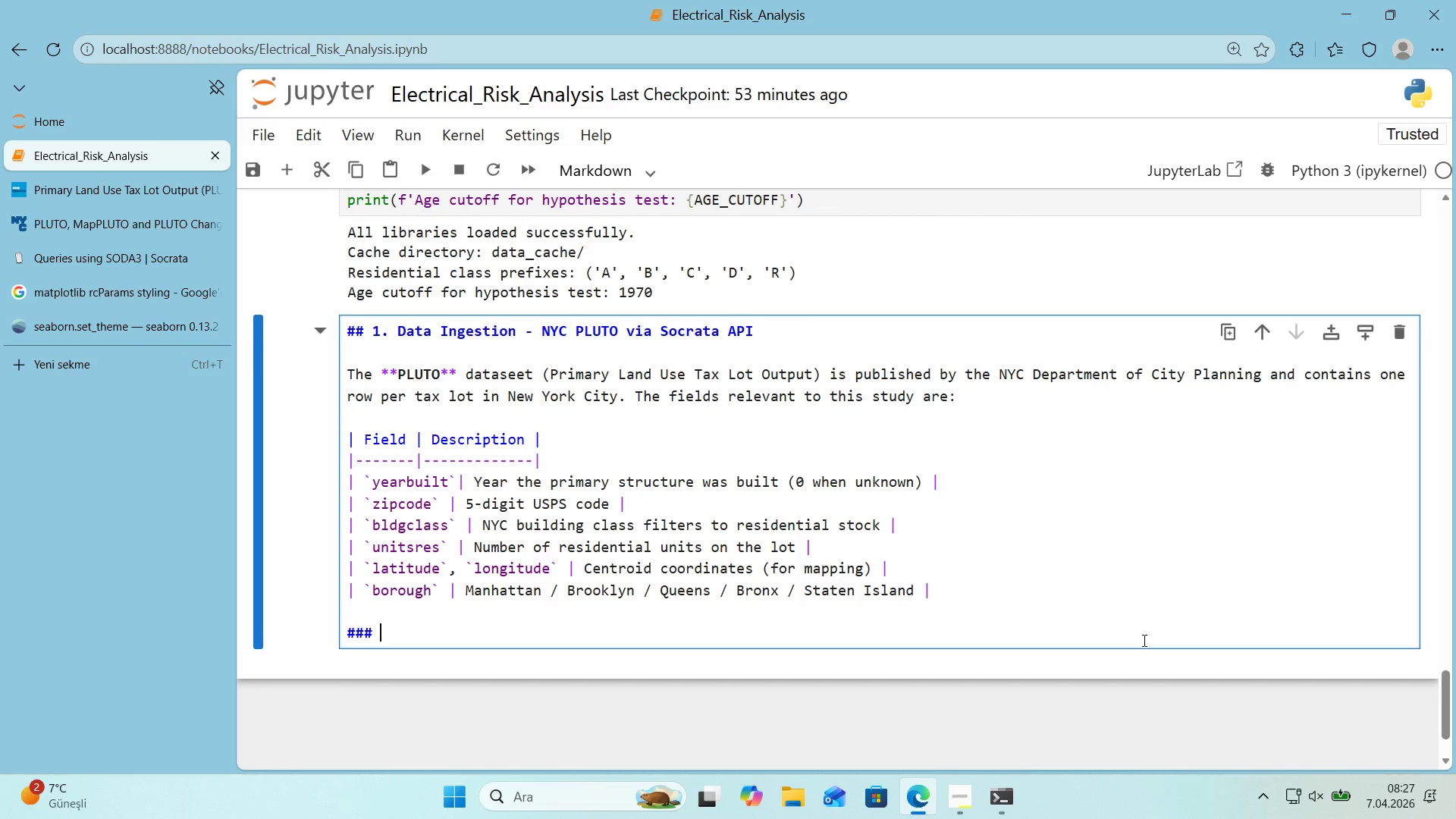 
type( Socrata SoQL qUERY)
key(Backspace)
key(Backspace)
key(Backspace)
key(Backspace)
key(Backspace)
type(Query Strategy)
 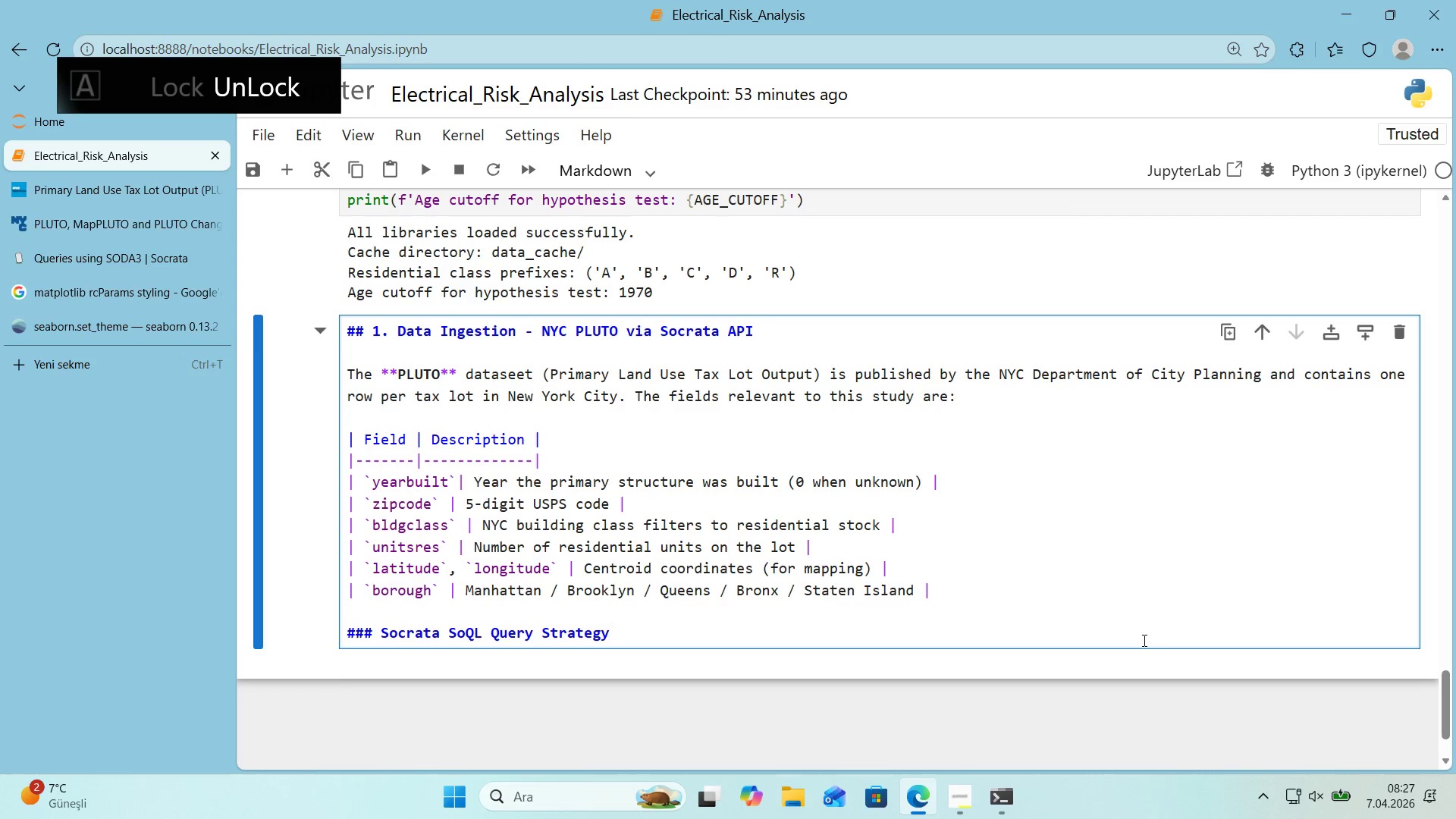 
key(Enter)
 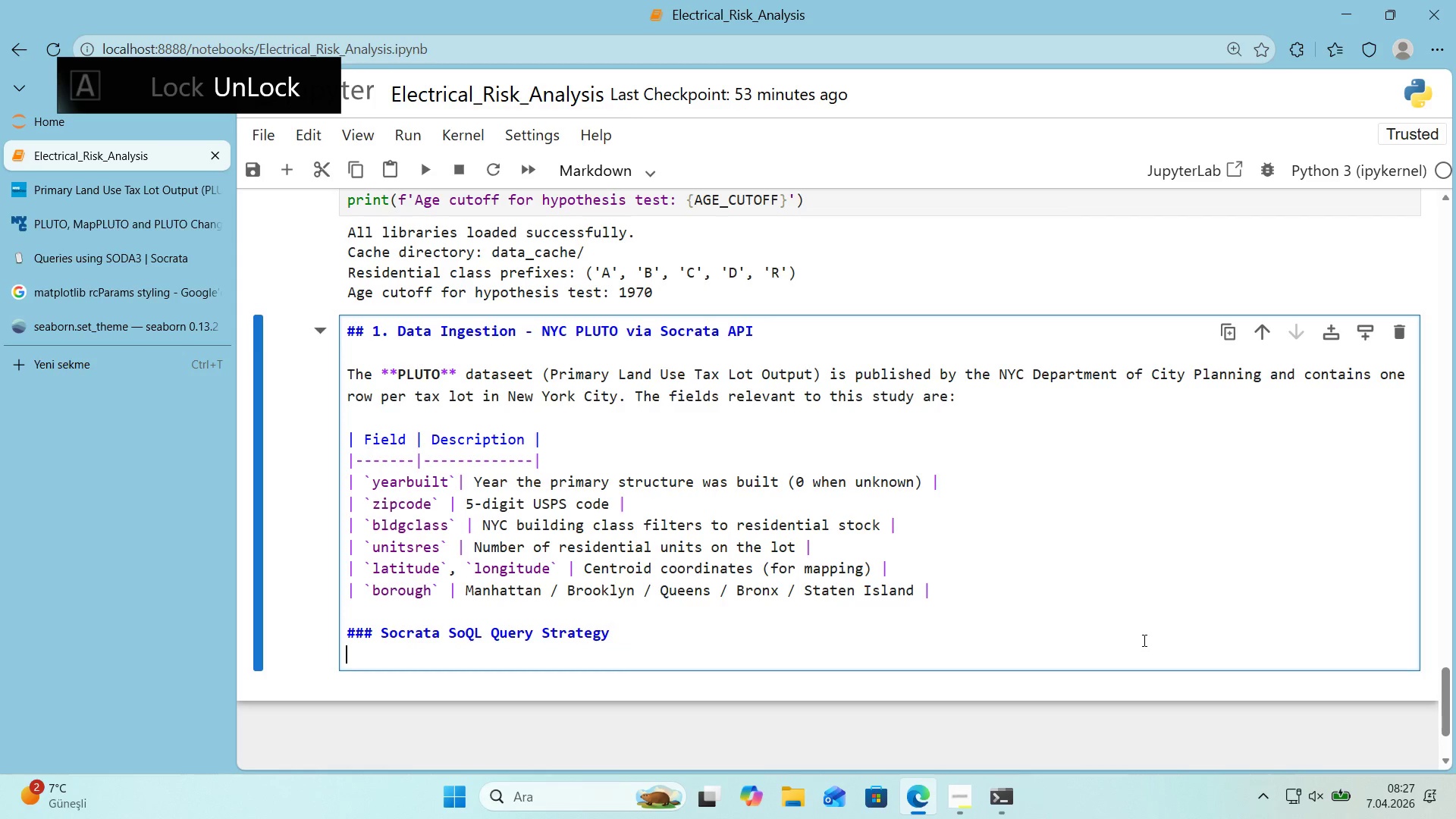 
key(Enter)
 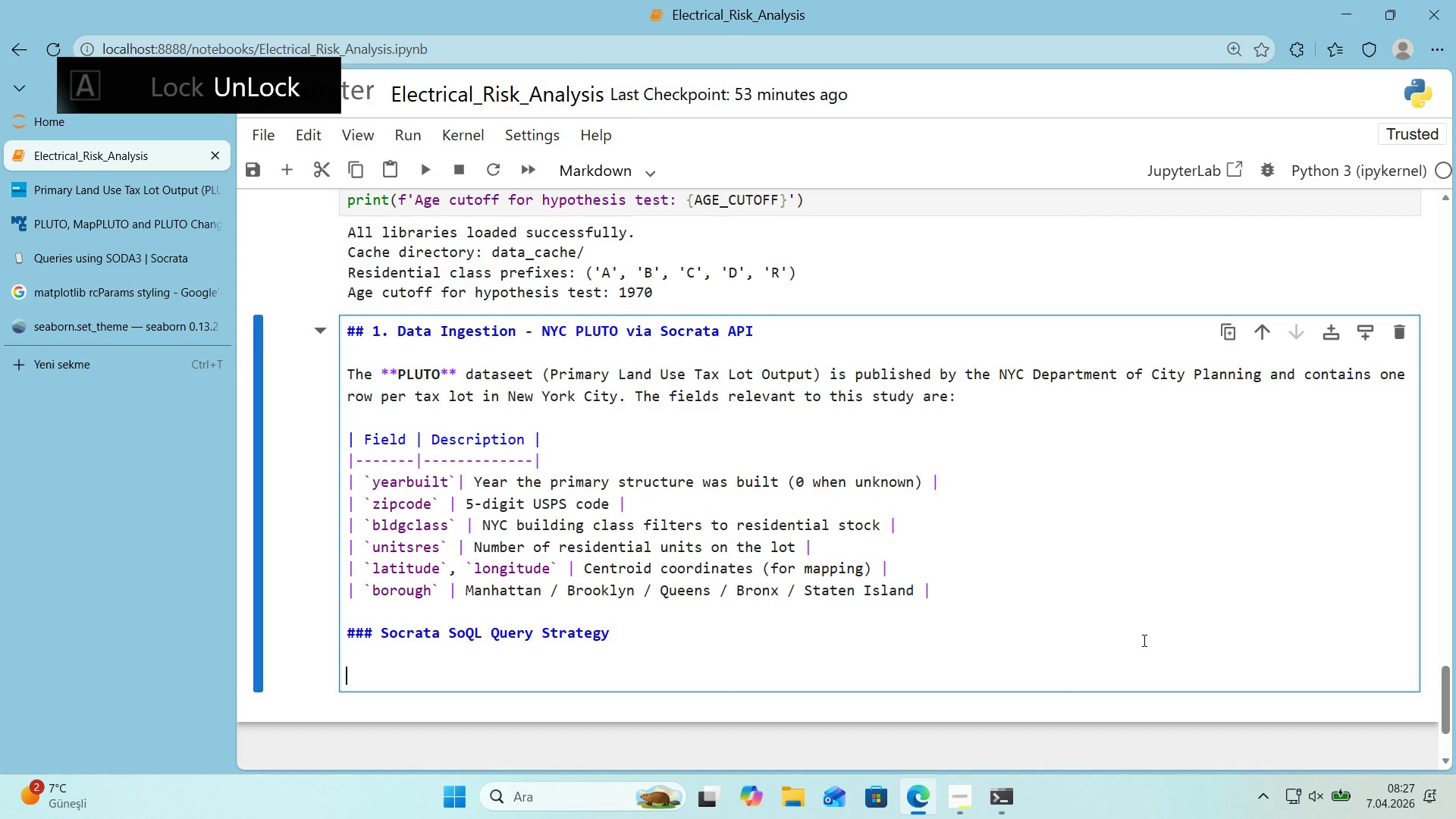 
type(Instead of downlo)
 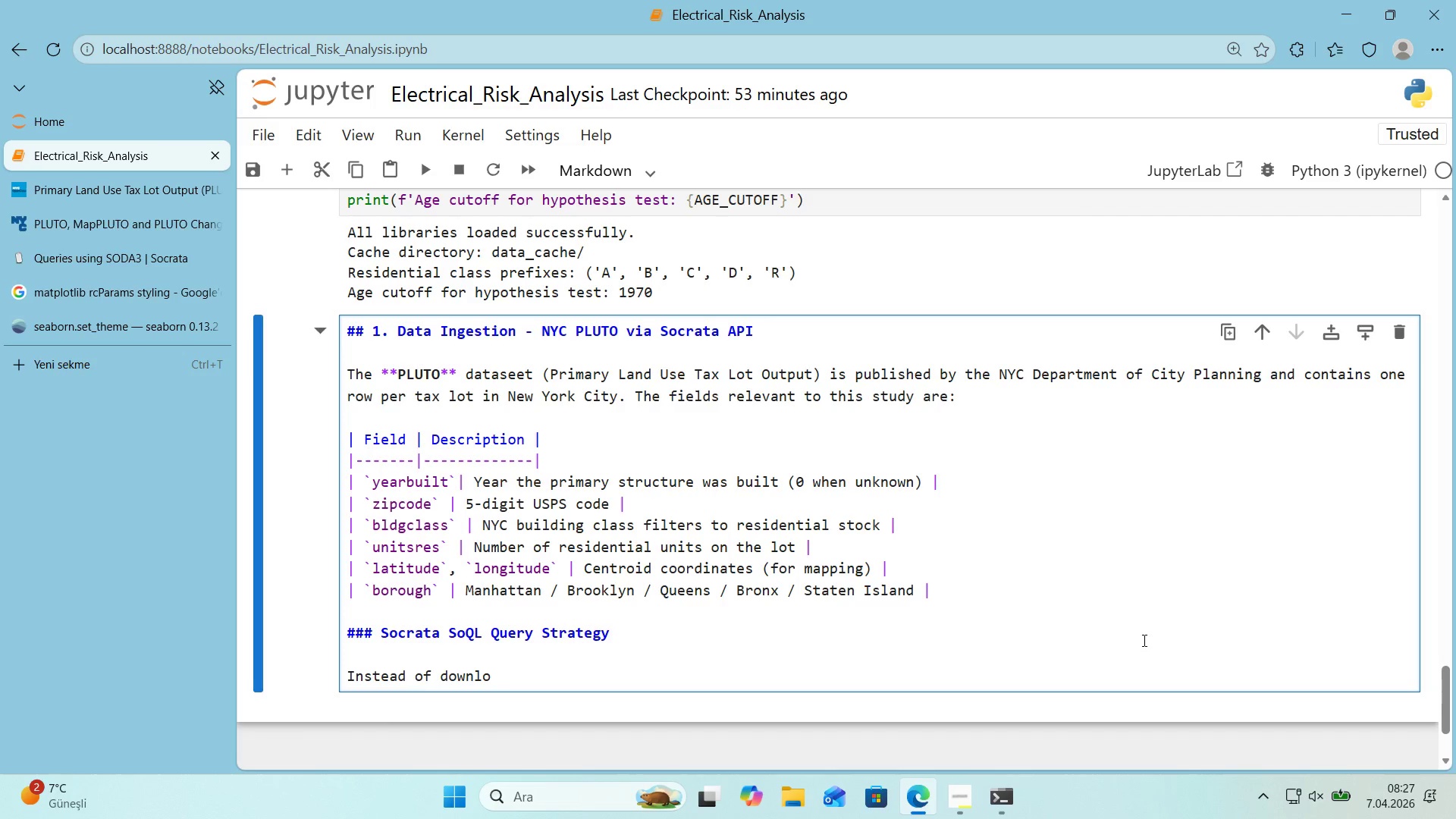 
wait(14.52)
 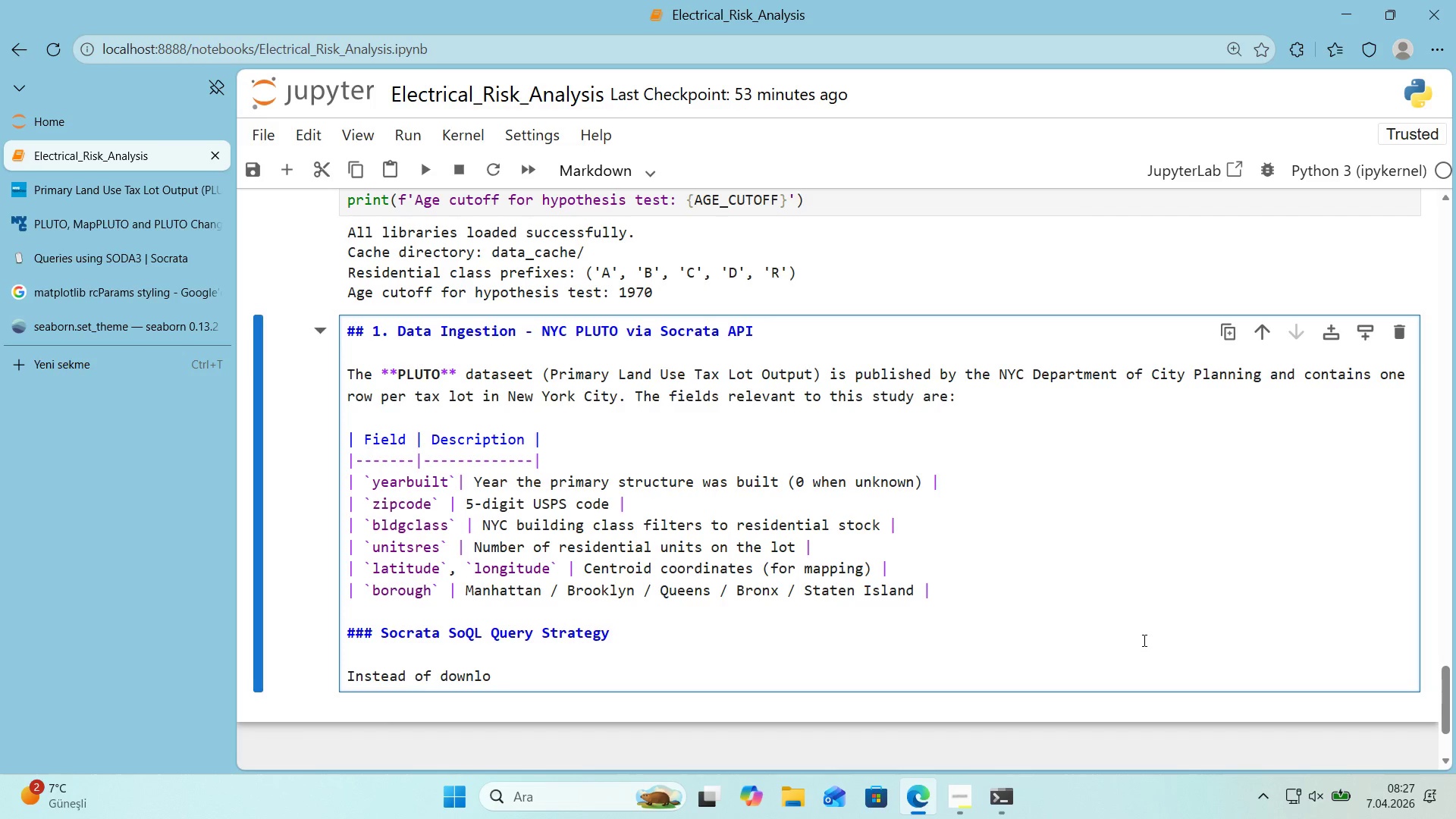 
type(ad'ng the full 800k-row PLUTO ')
key(Backspace)
type(f'le, we use the Socrata API@S)
key(Backspace)
type(s SoQL )
 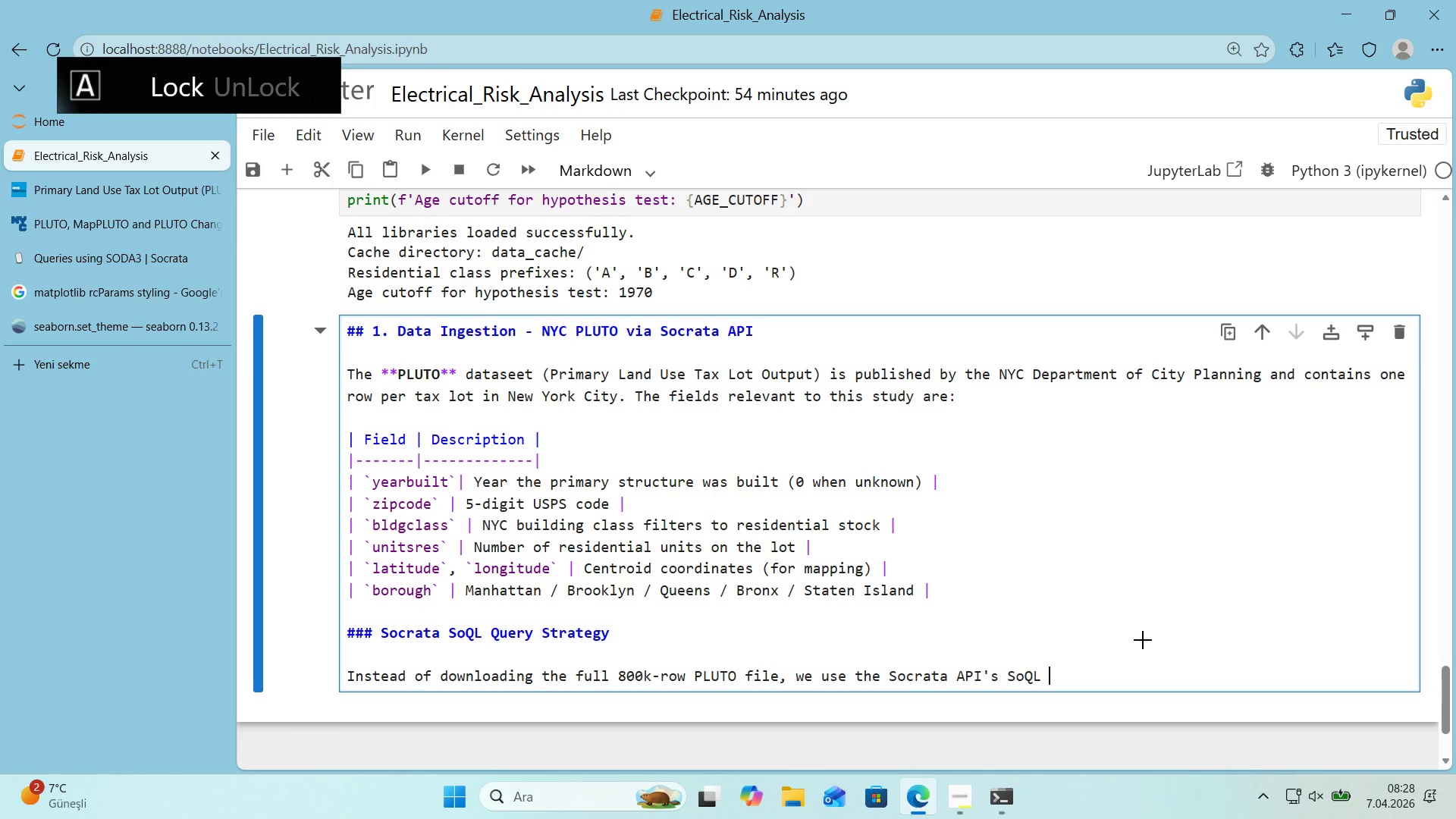 
key(Alt+Control+Comma)
 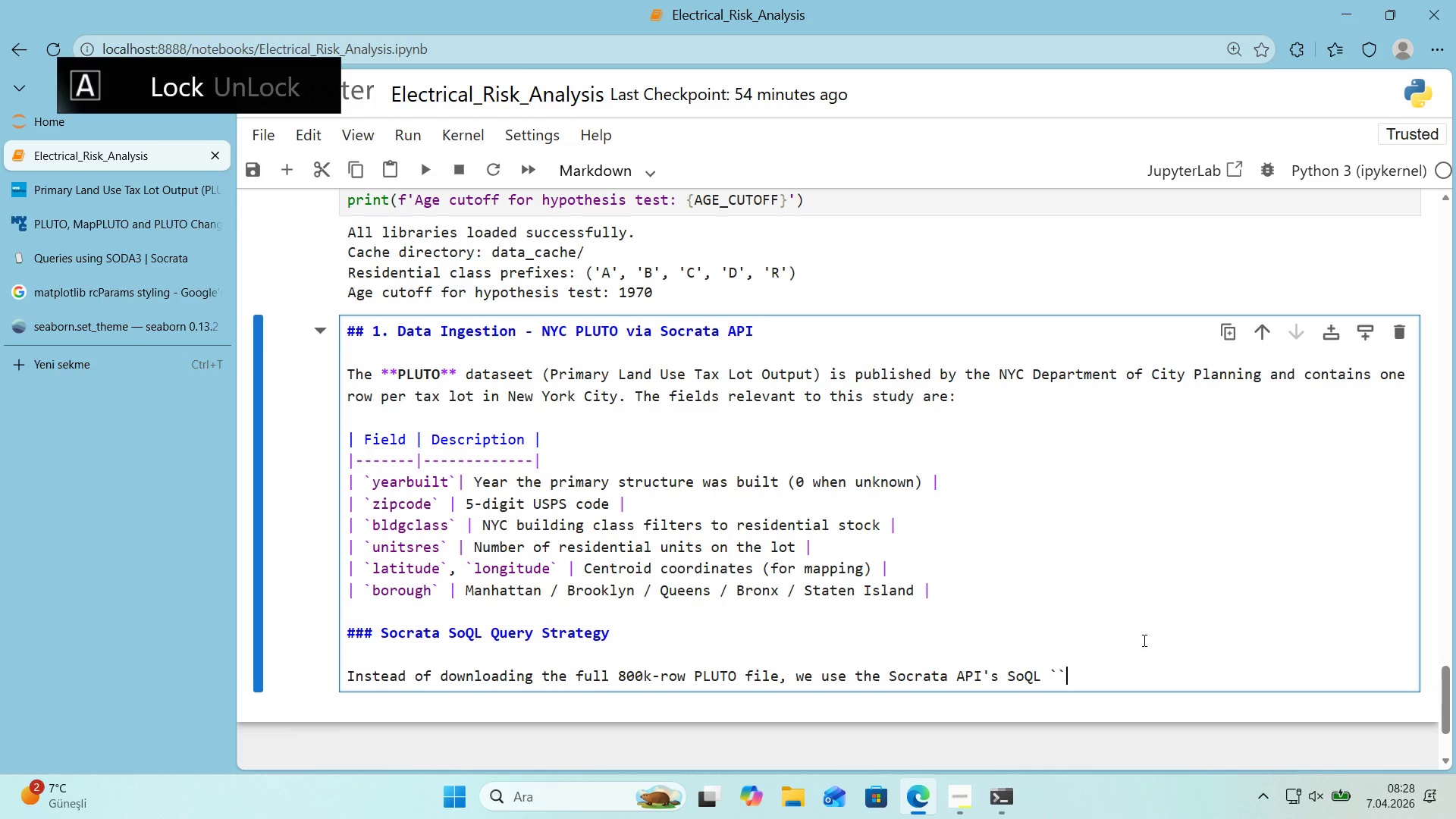 
key(Alt+Control+Comma)
 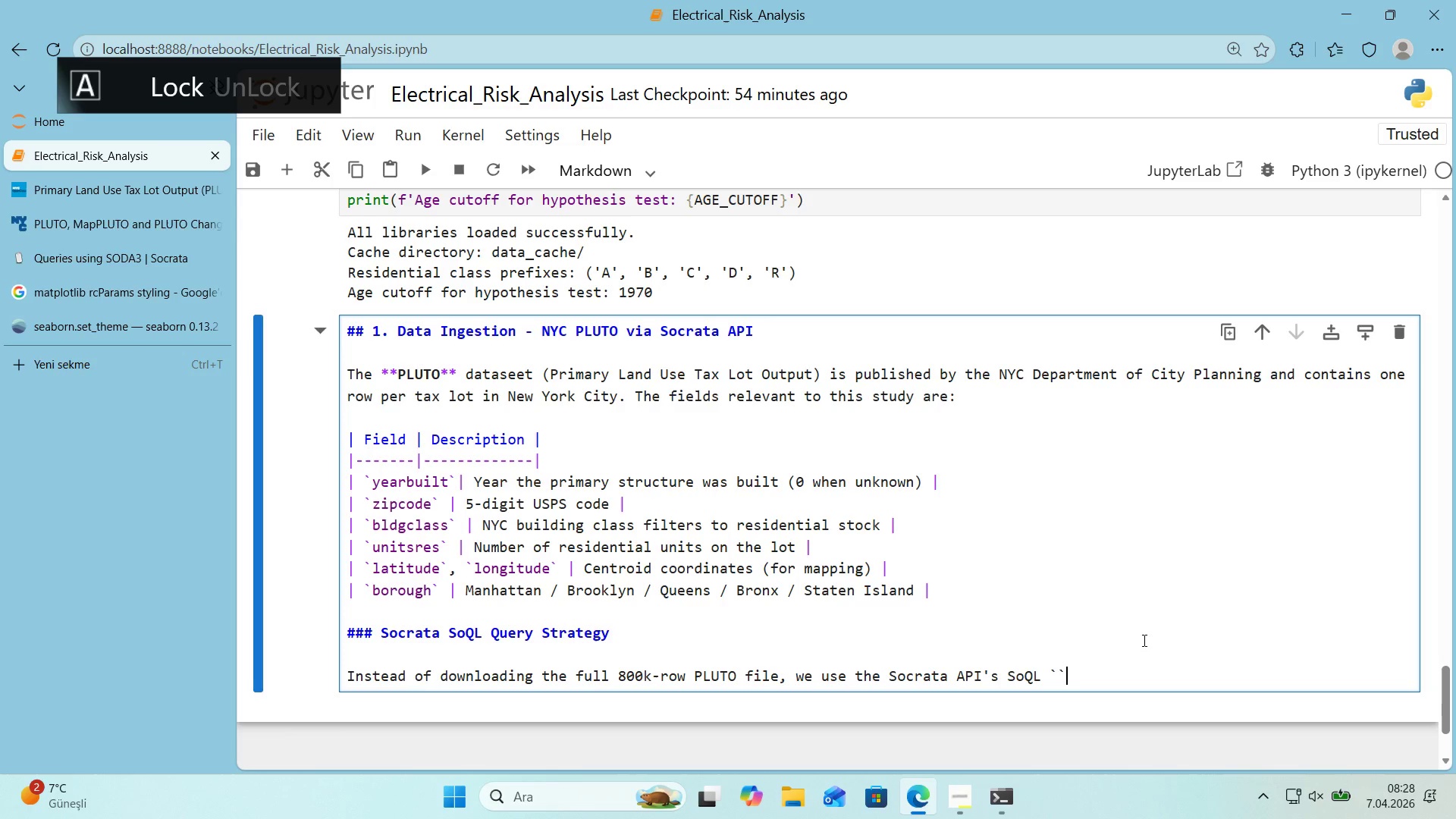 
key(ArrowLeft)
 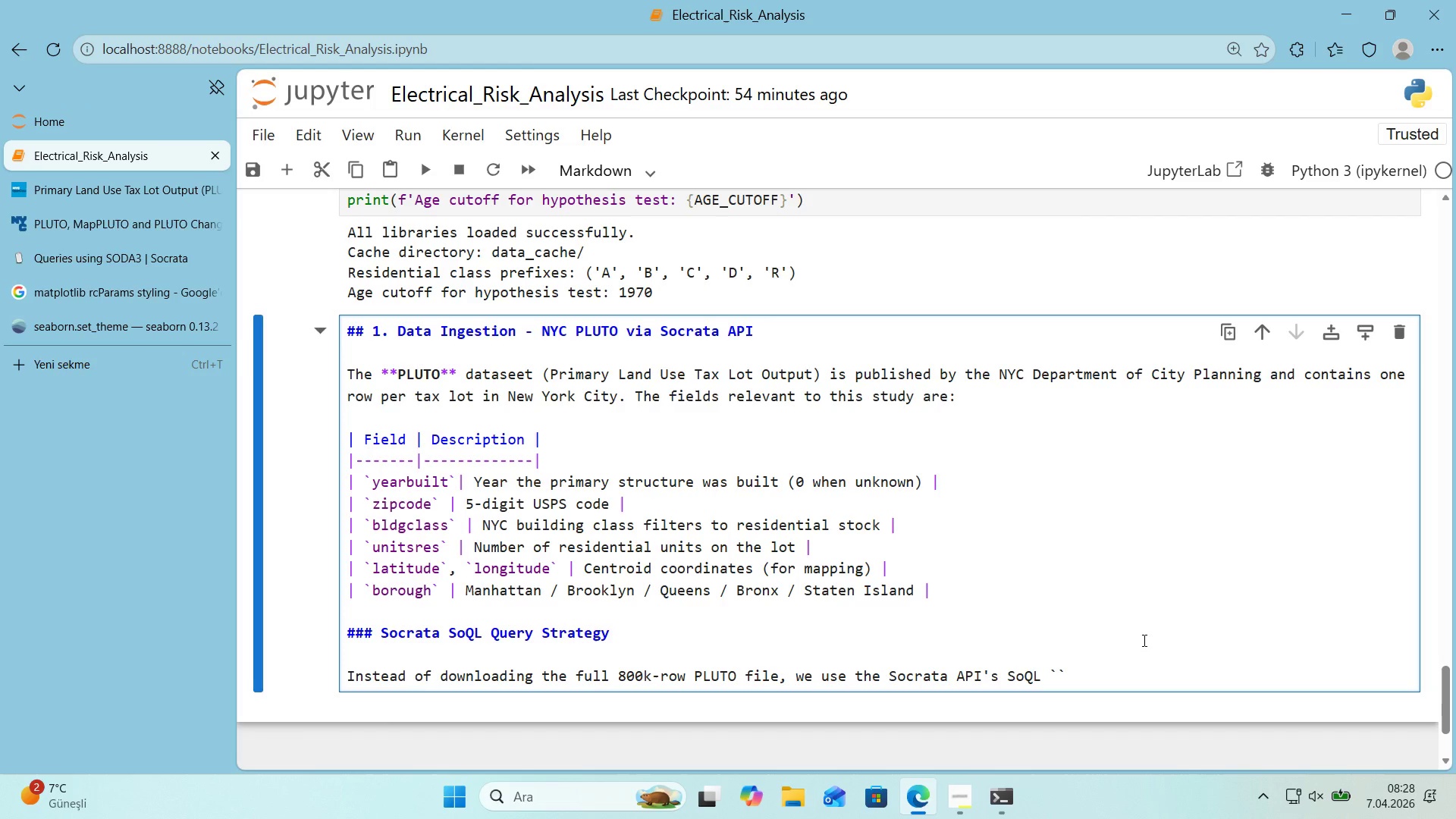 
key(Shift+4)
 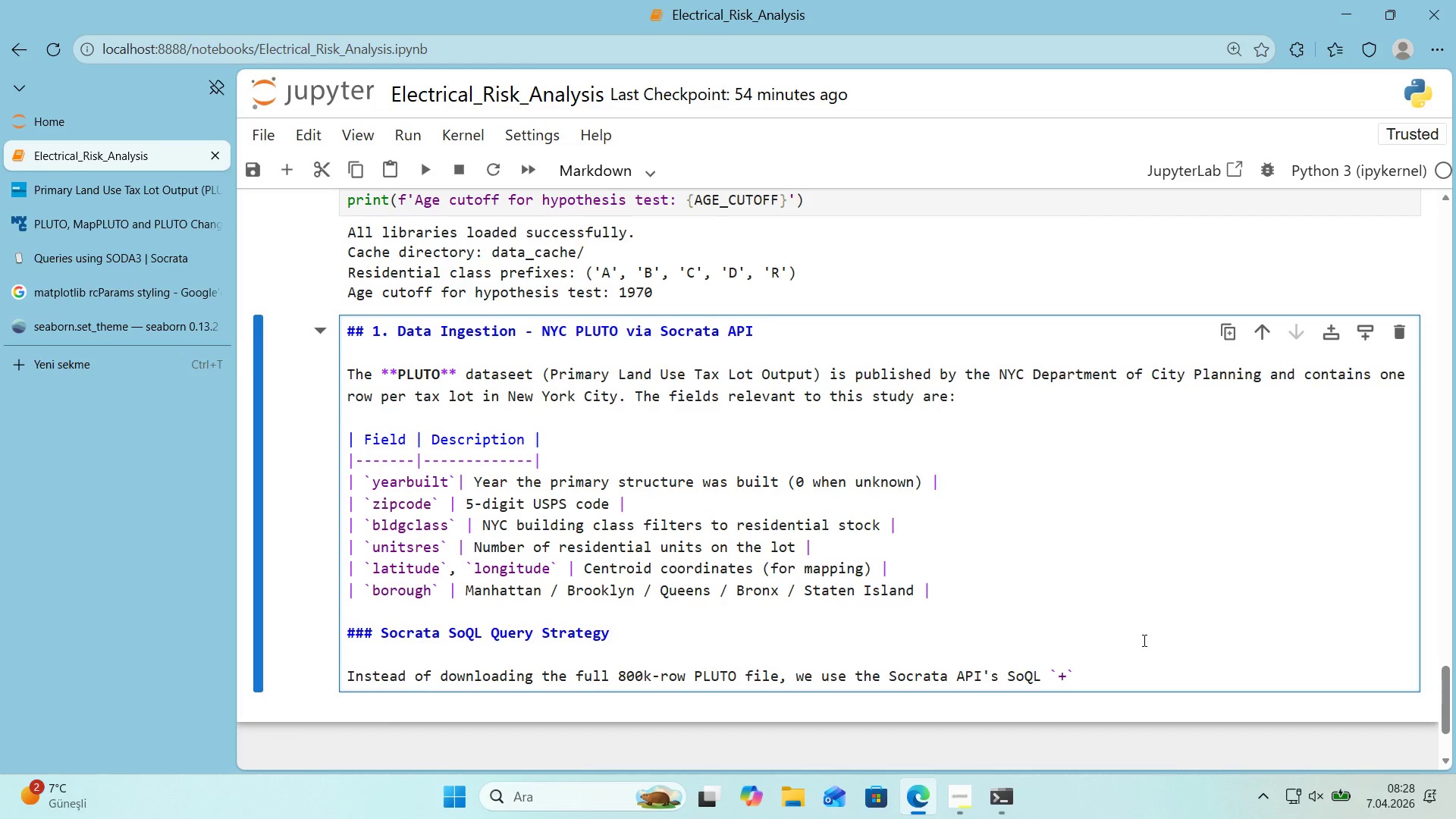 
key(Backspace)
 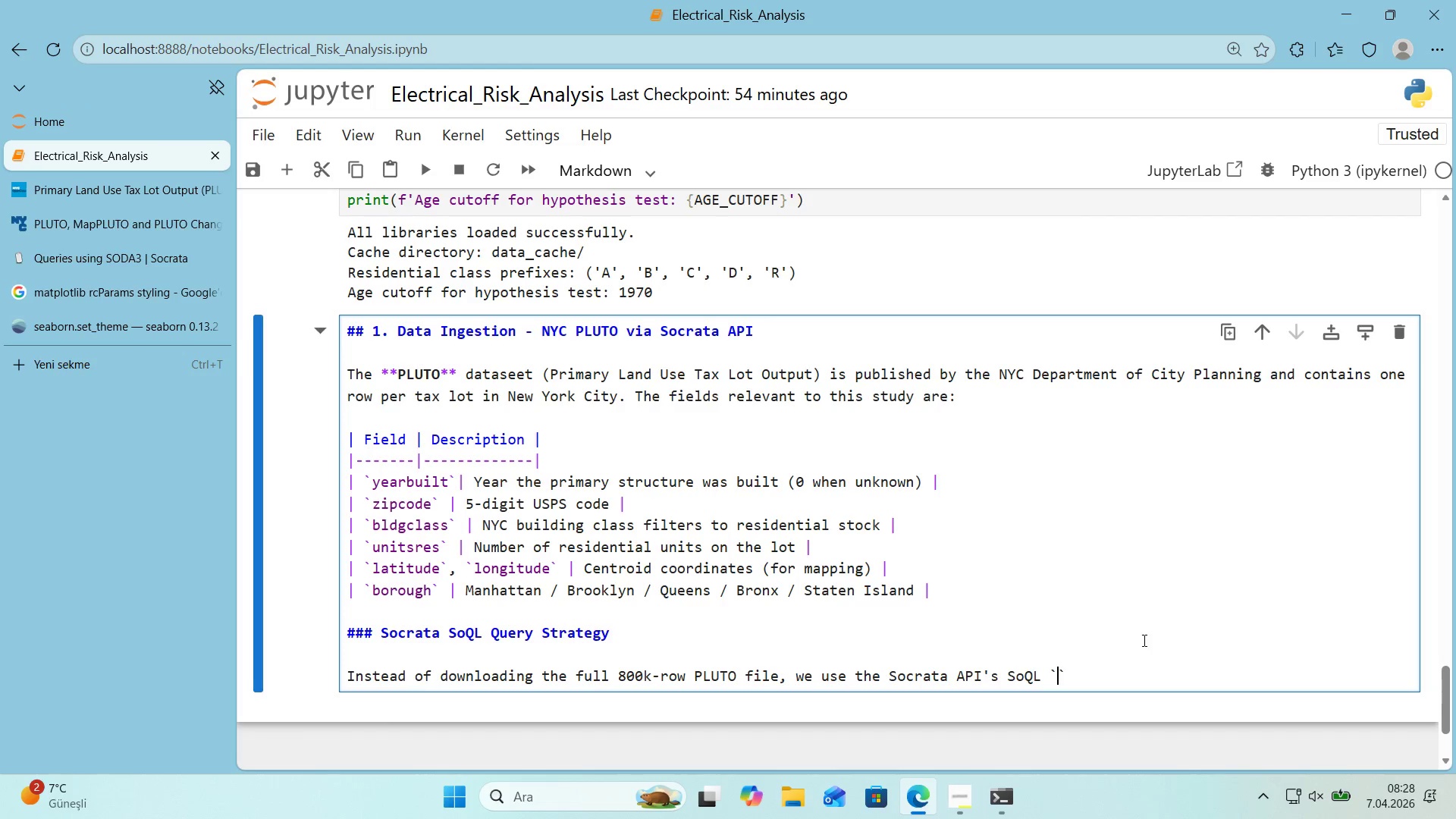 
key(Alt+Control+AltRight)
 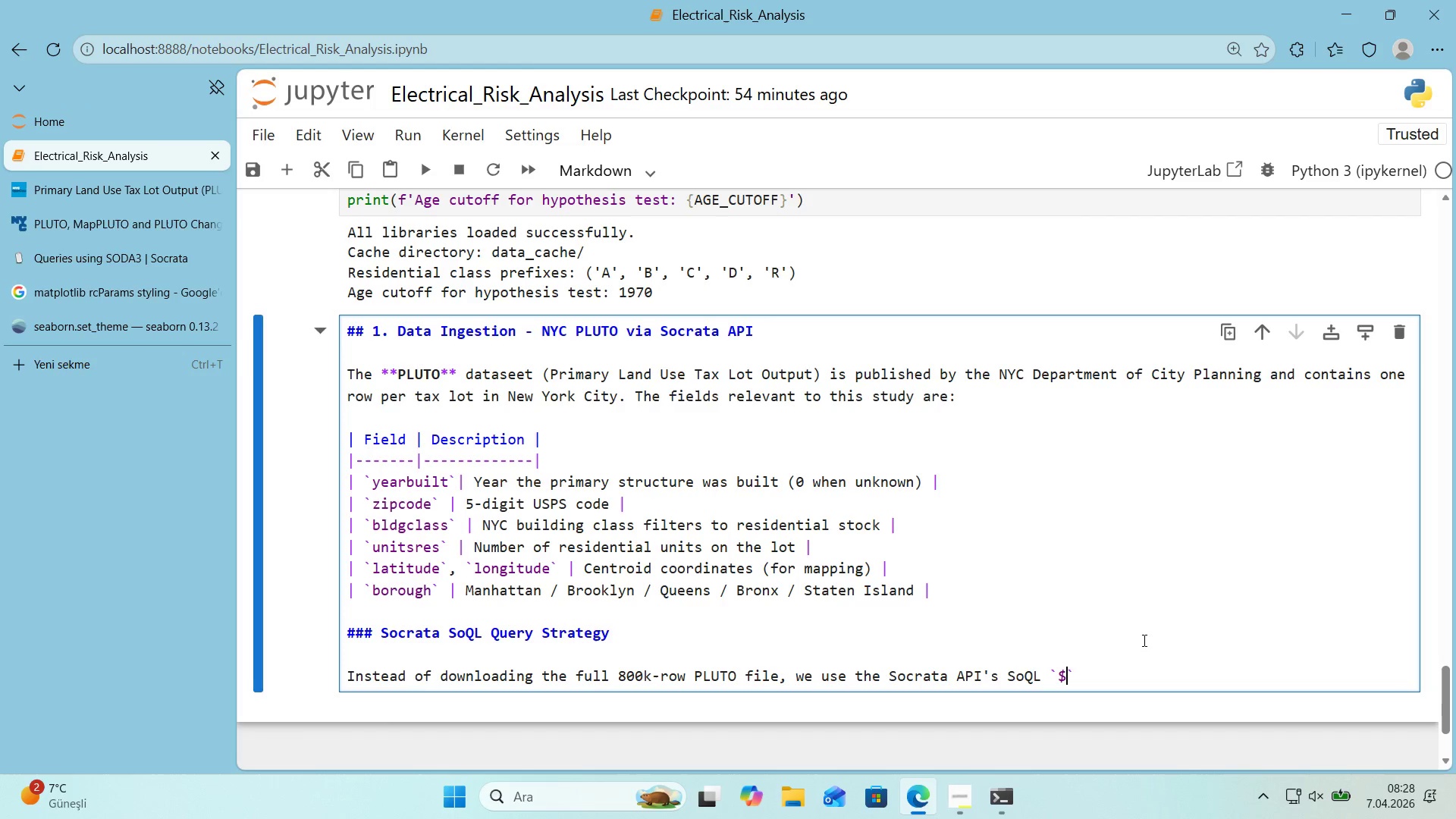 
key(Control+ControlLeft)
 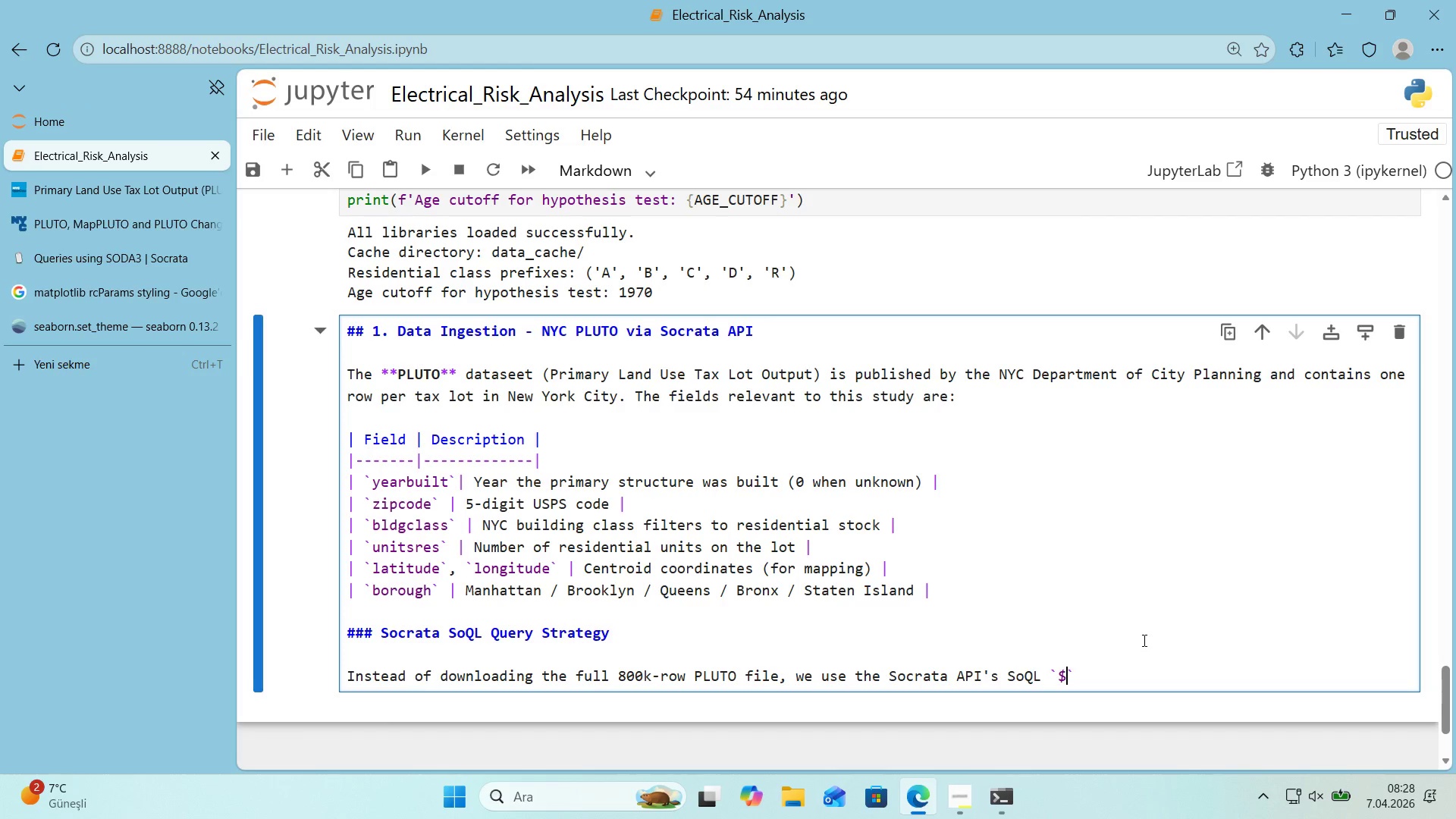 
key(Alt+Control+4)
 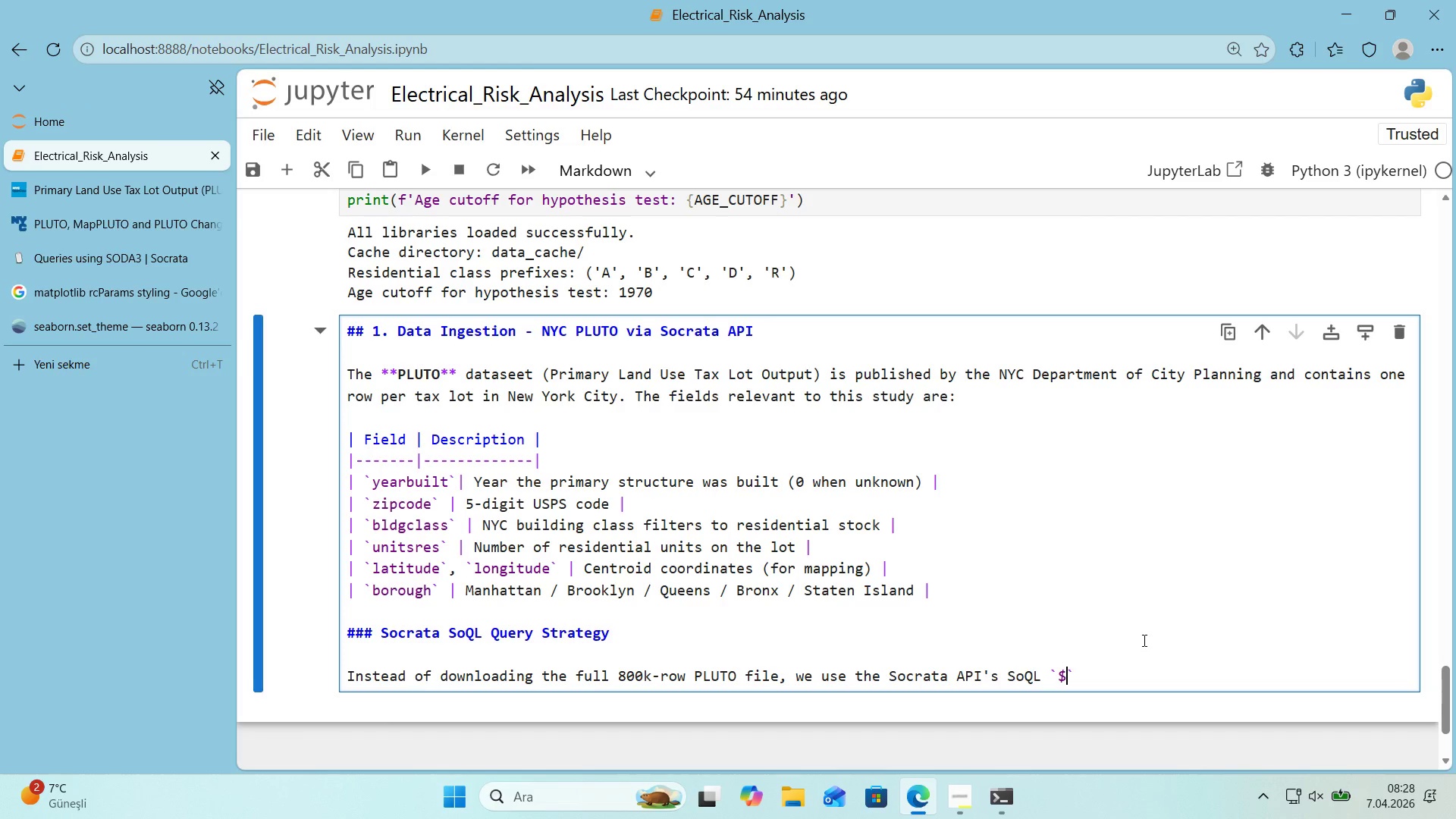 
type(WHERE)
key(Backspace)
key(Backspace)
key(Backspace)
key(Backspace)
key(Backspace)
type(where)
 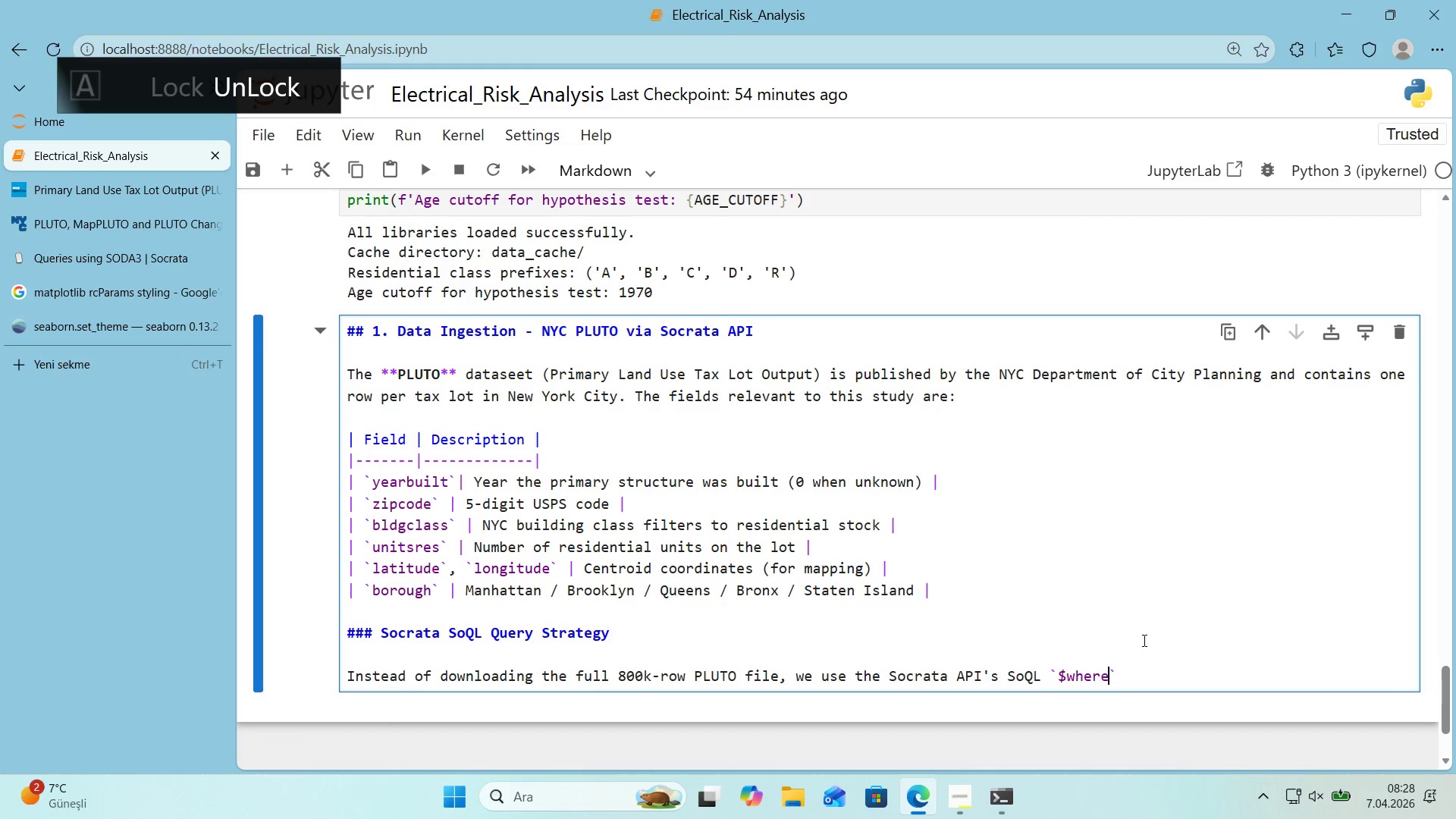 
key(ArrowRight)
 